 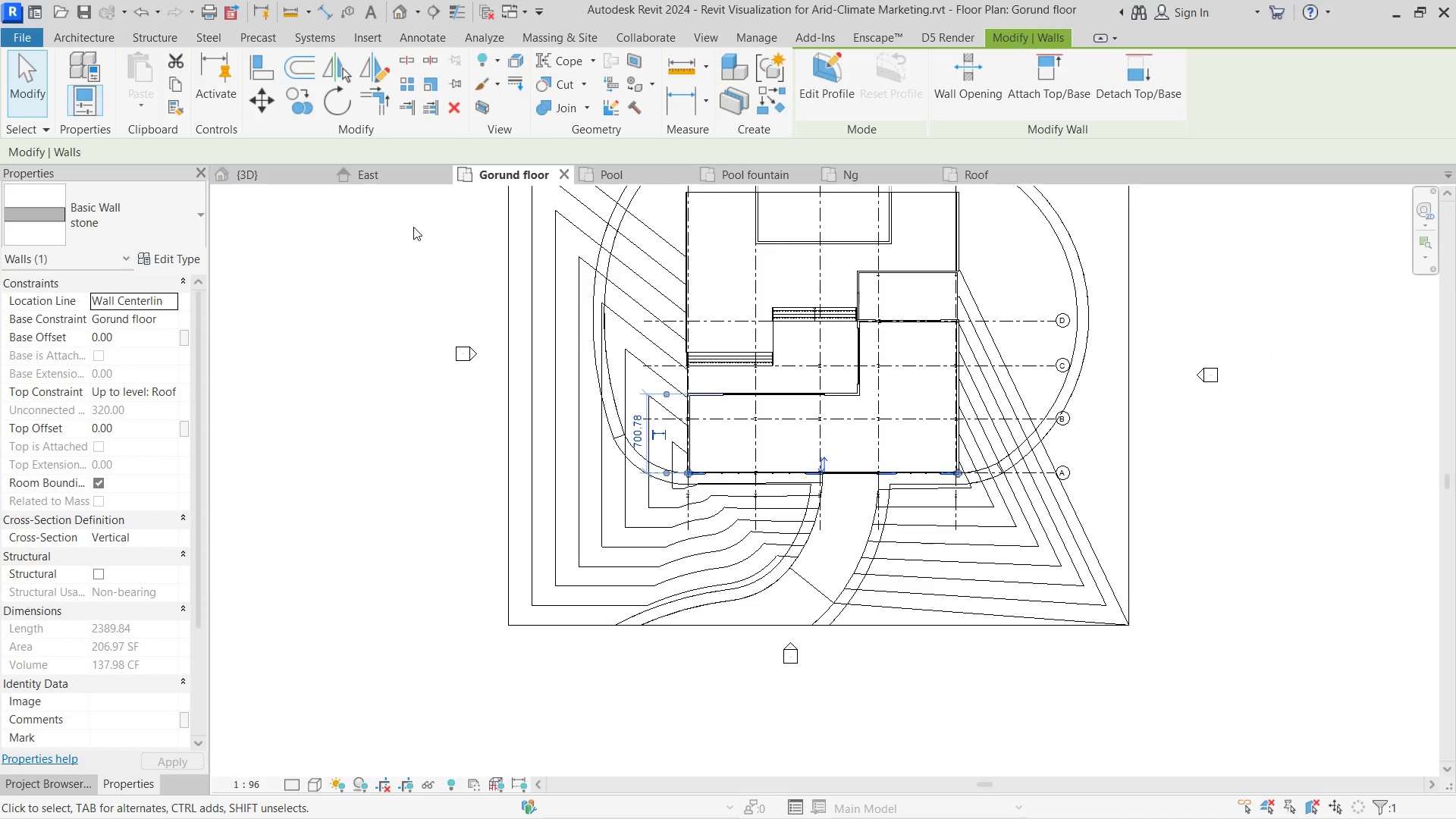 
left_click([251, 184])
 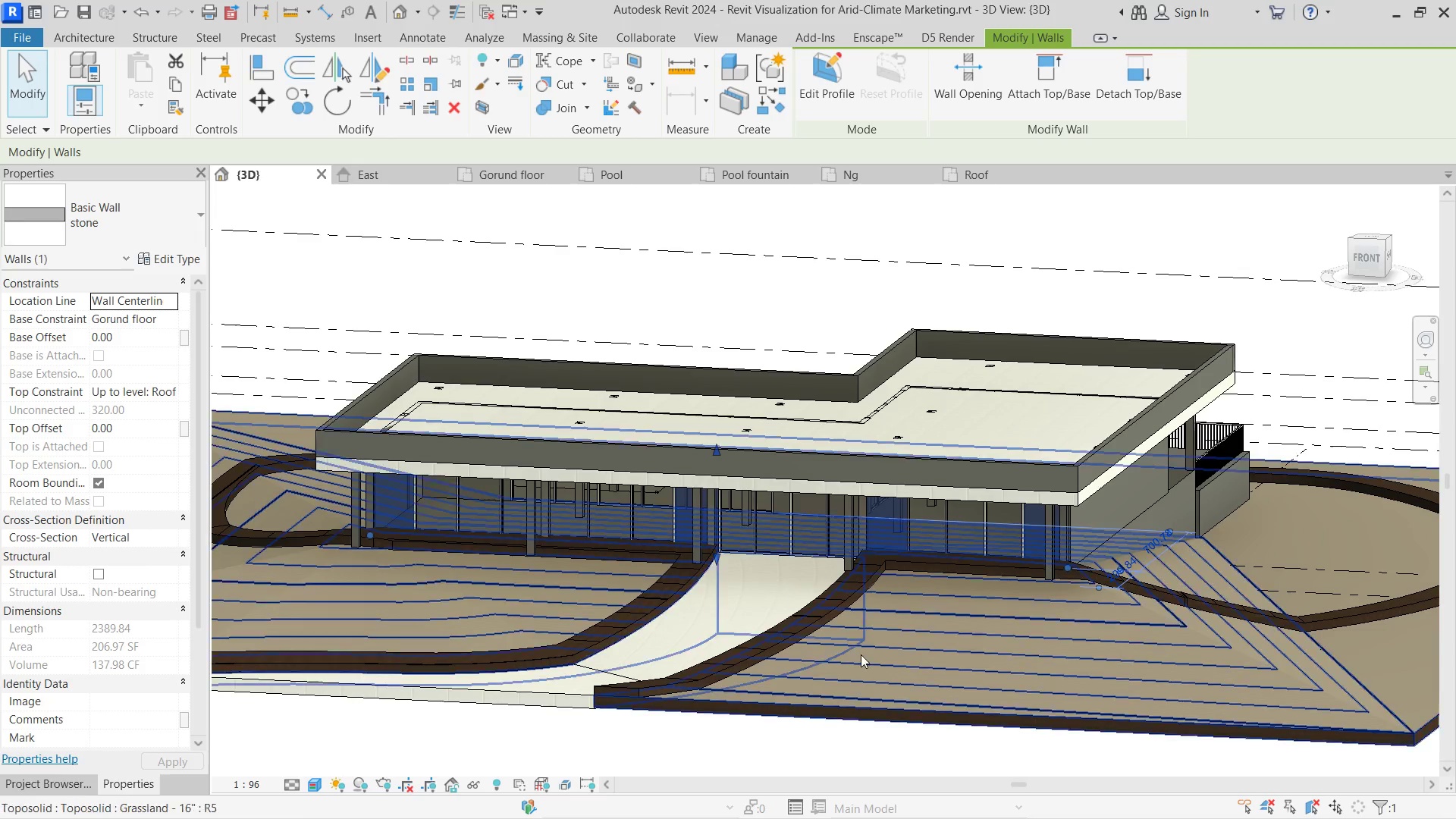 
left_click([937, 695])
 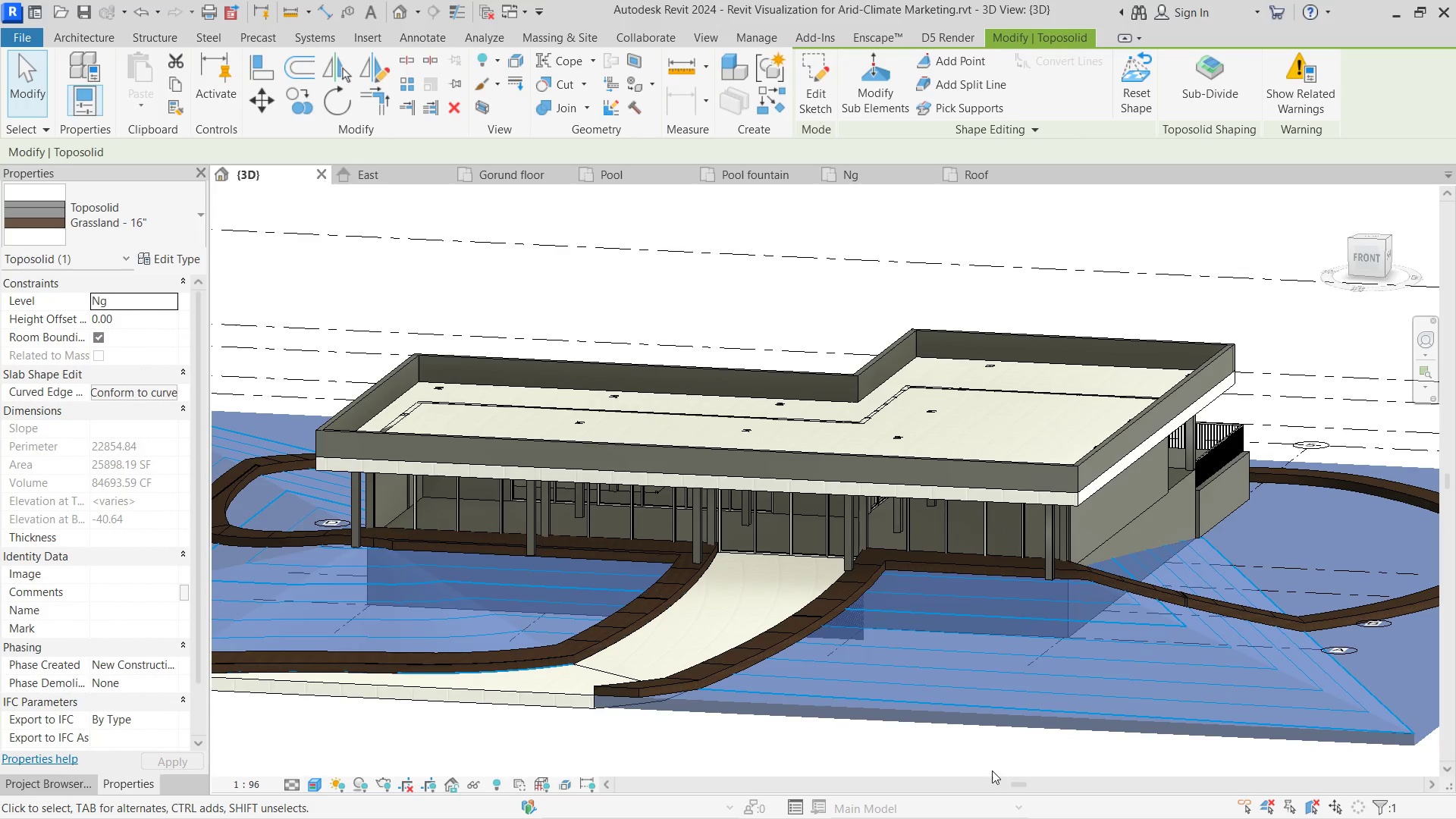 
left_click([992, 770])
 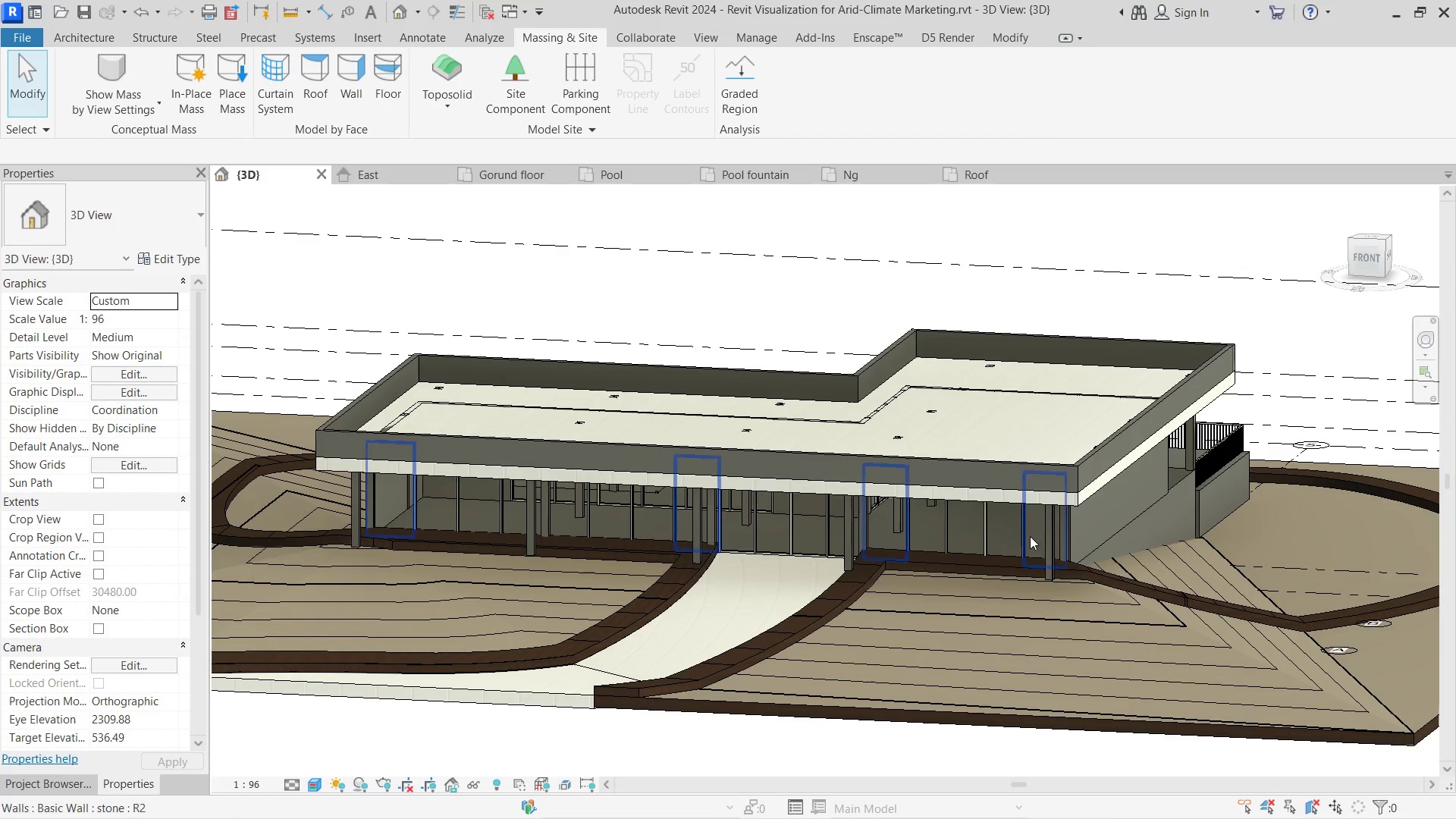 
left_click([1030, 536])
 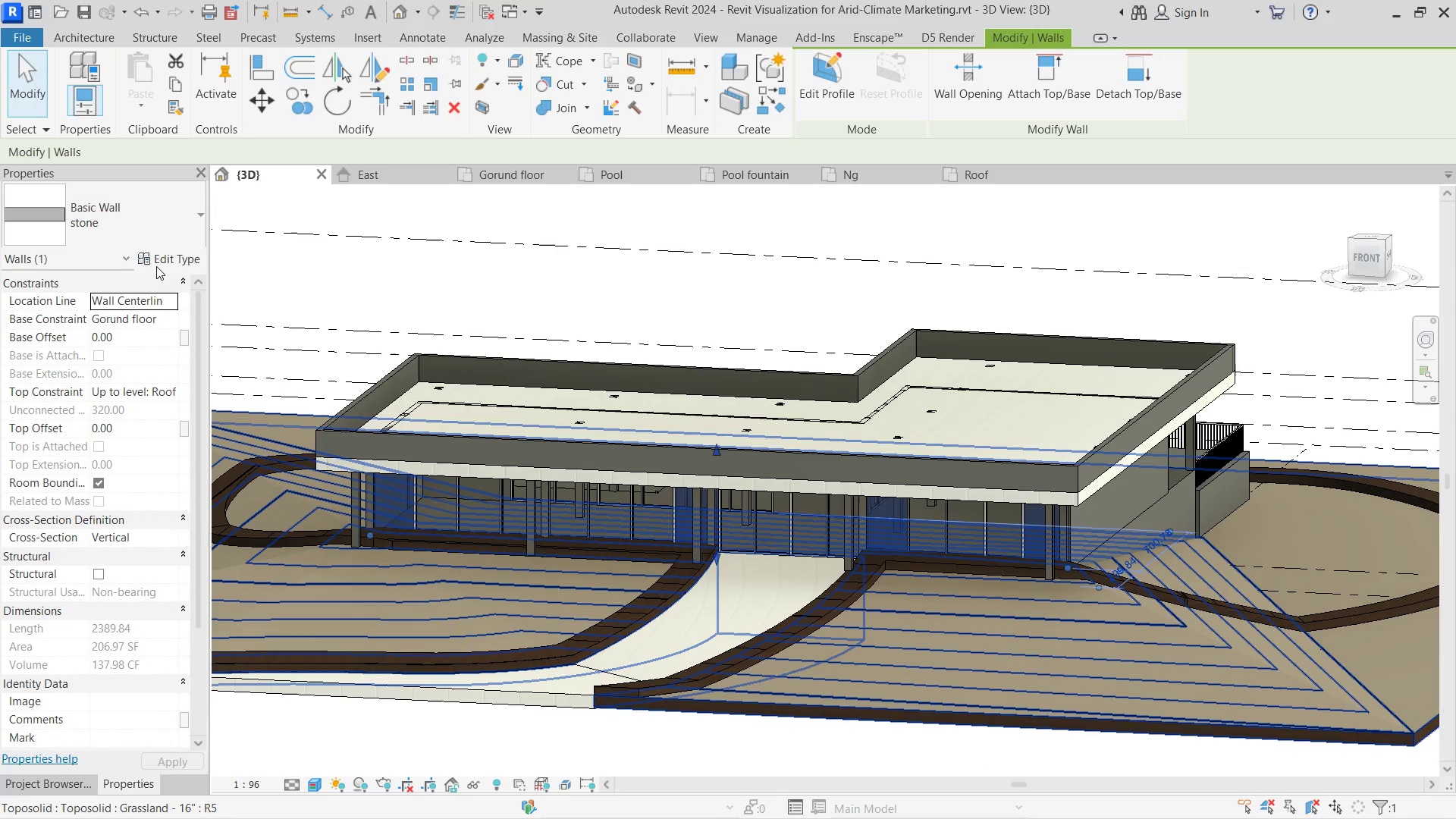 
left_click([169, 250])
 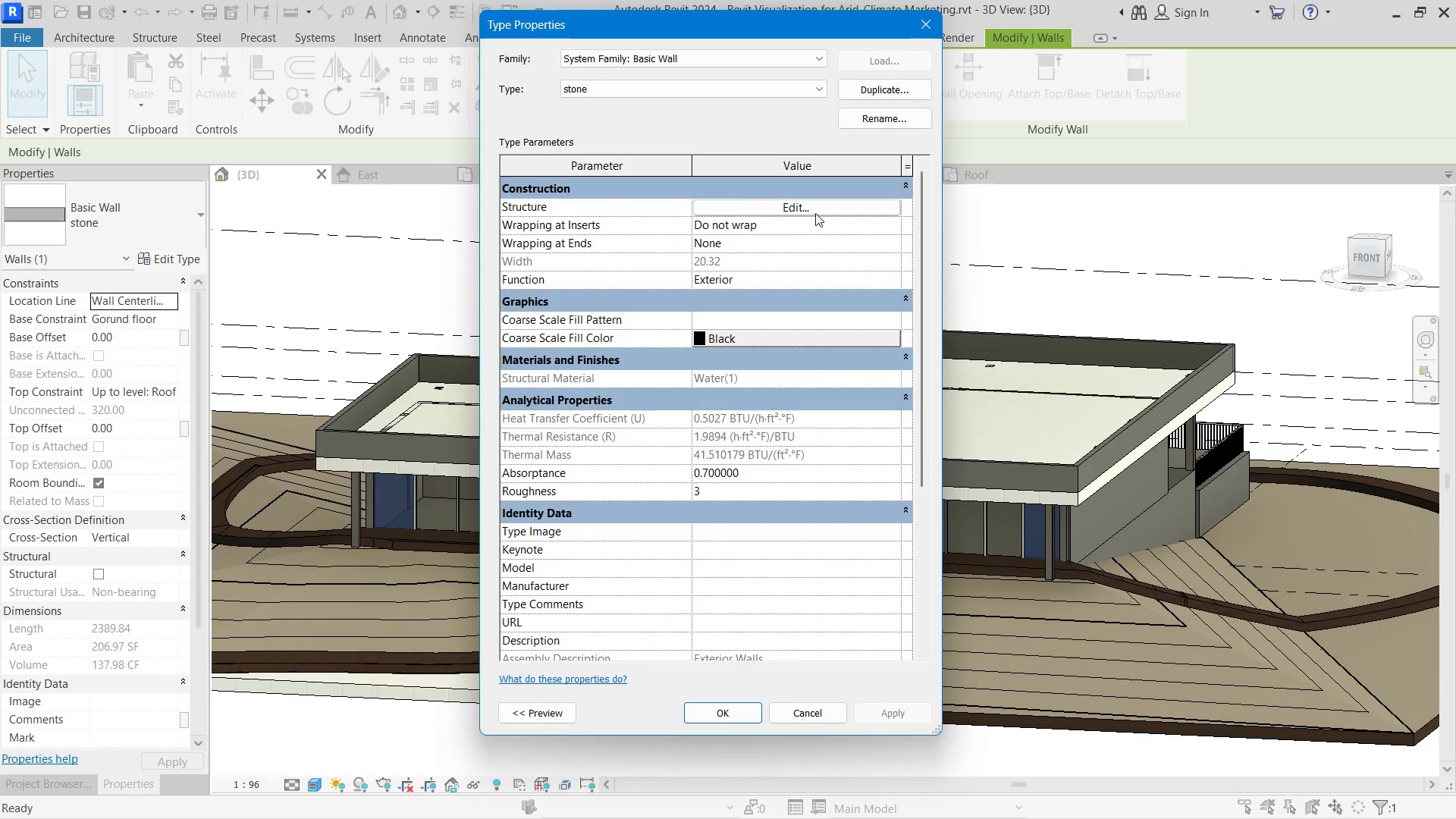 
left_click([813, 206])
 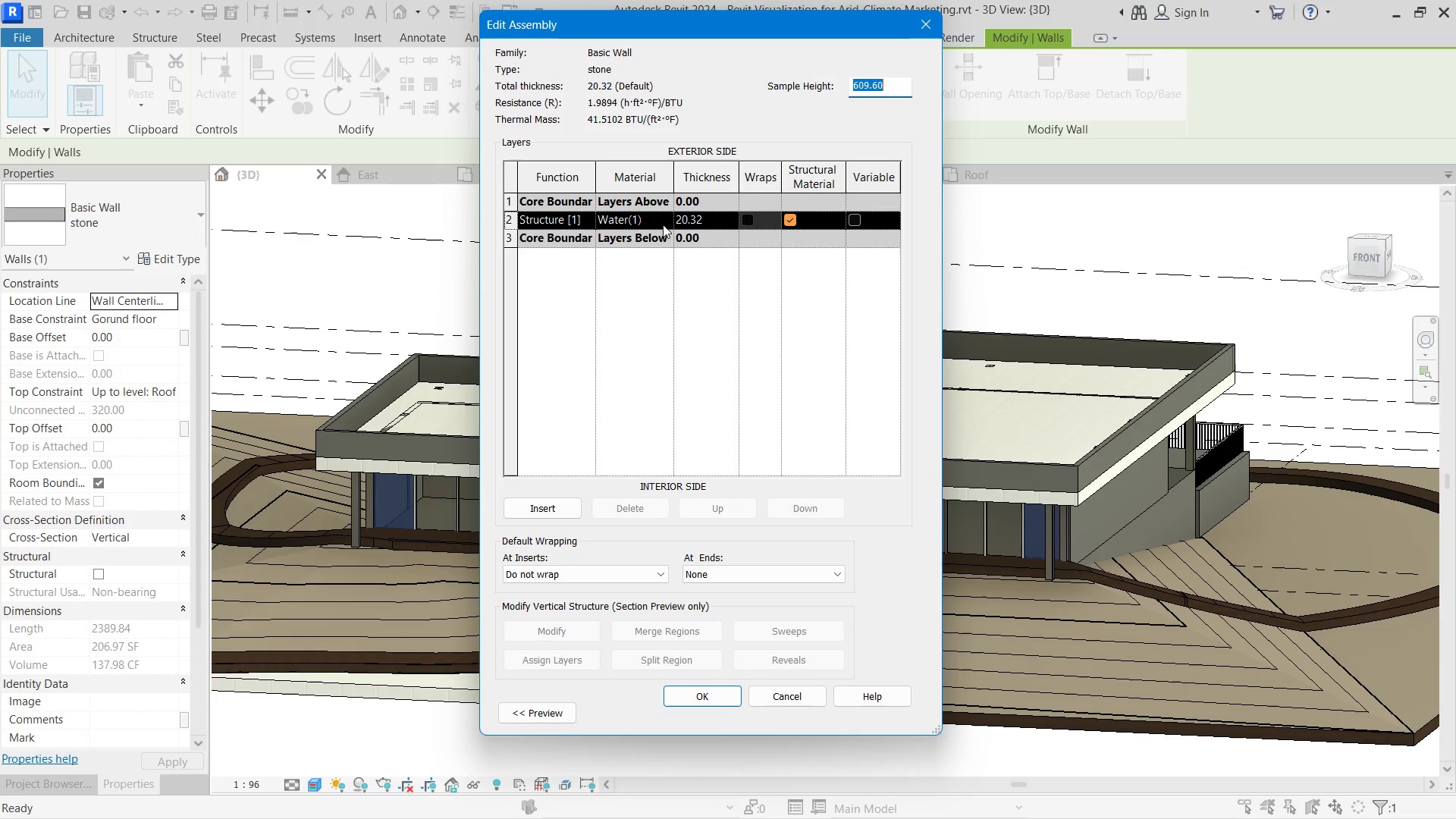 
left_click([666, 224])
 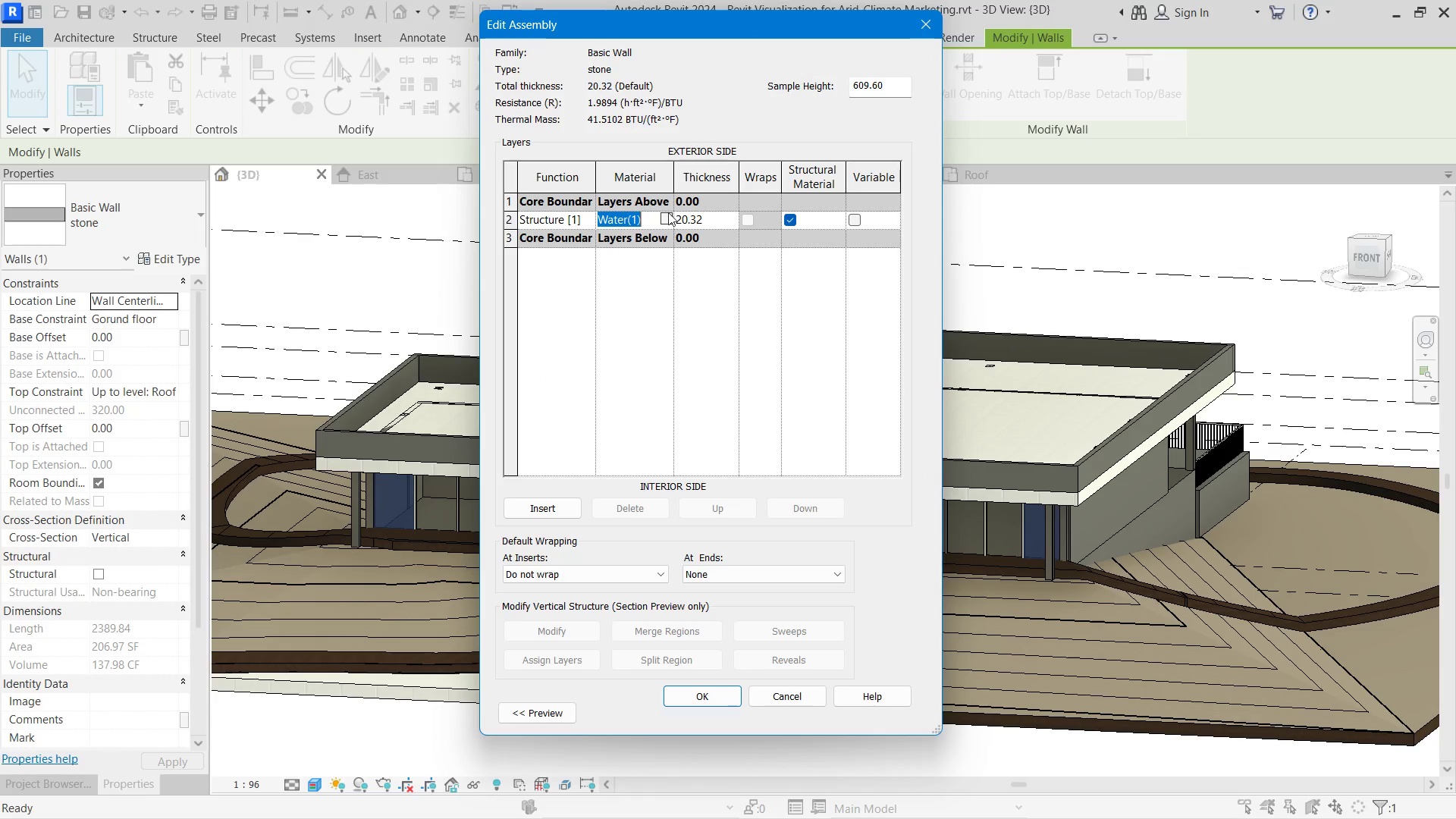 
left_click([668, 212])
 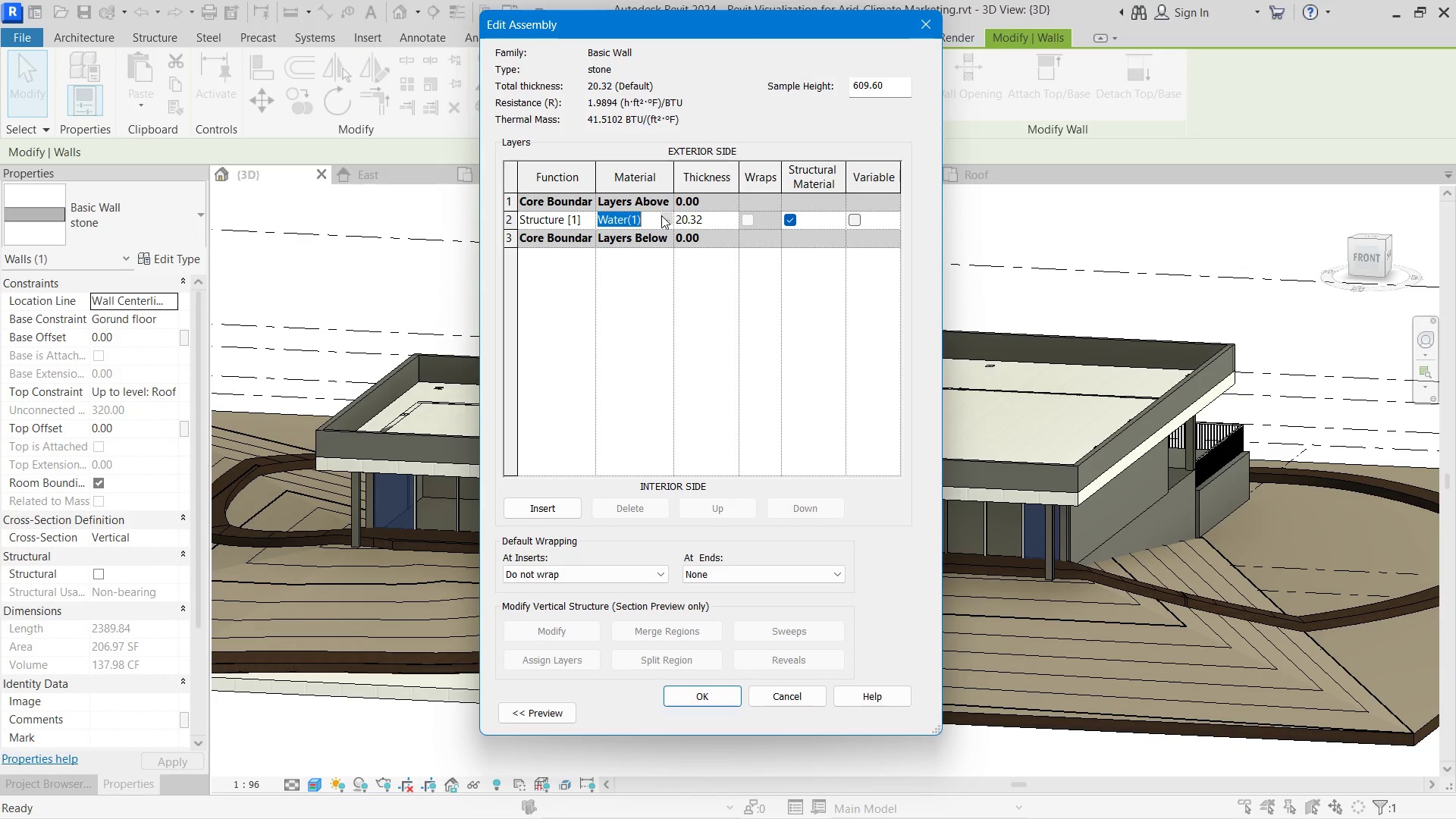 
left_click([661, 215])
 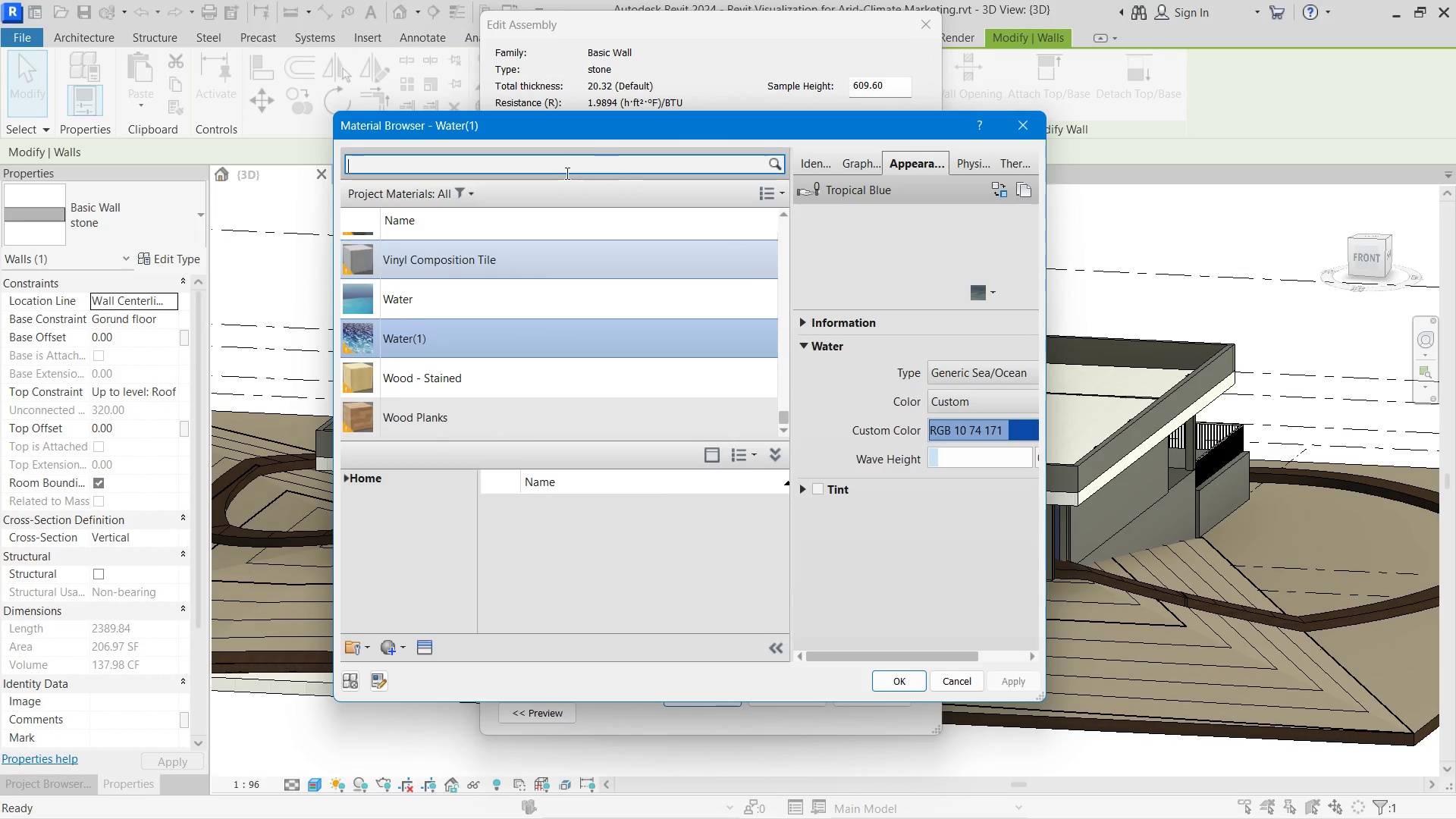 
left_click([558, 170])
 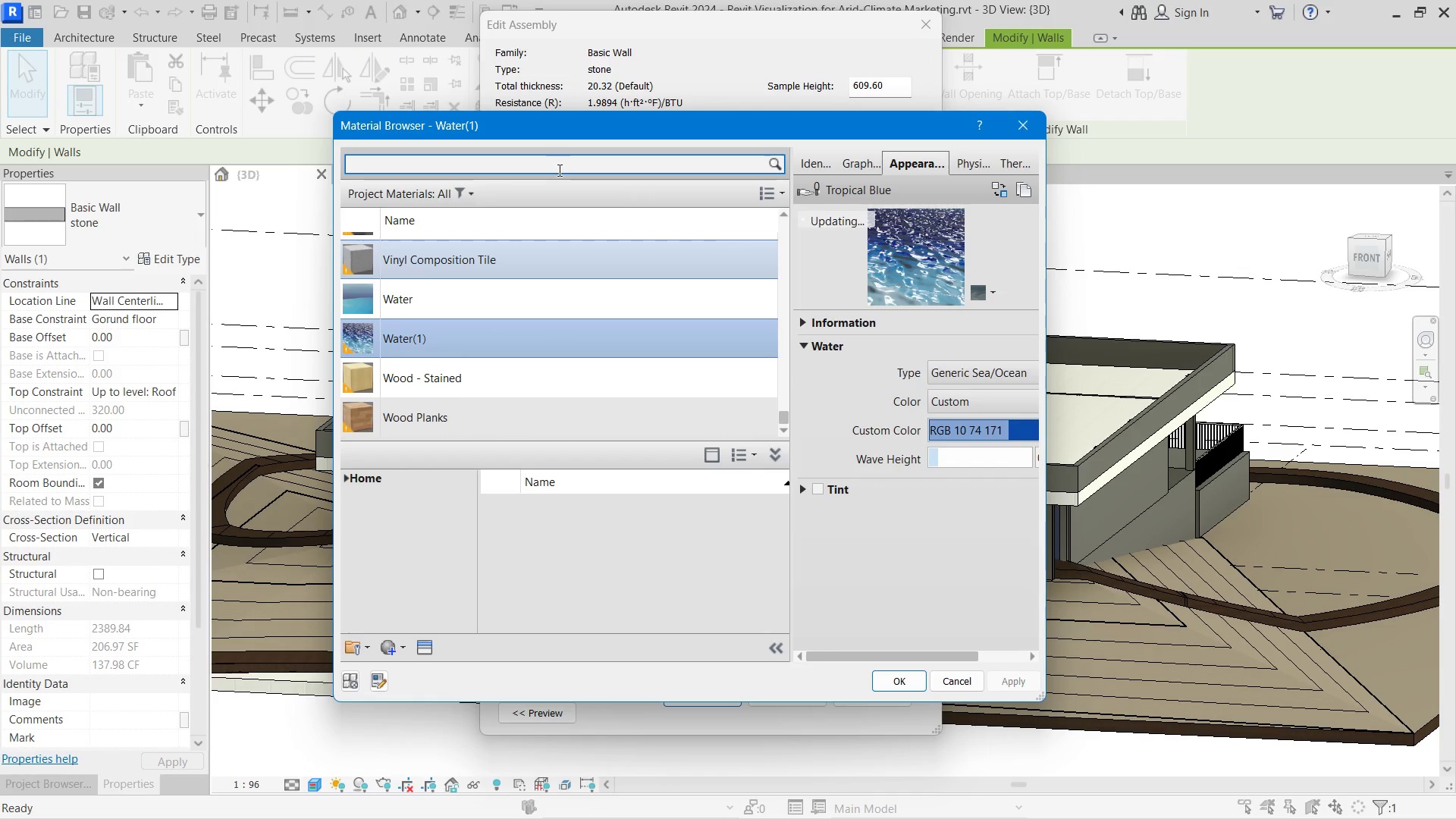 
type(stone)
 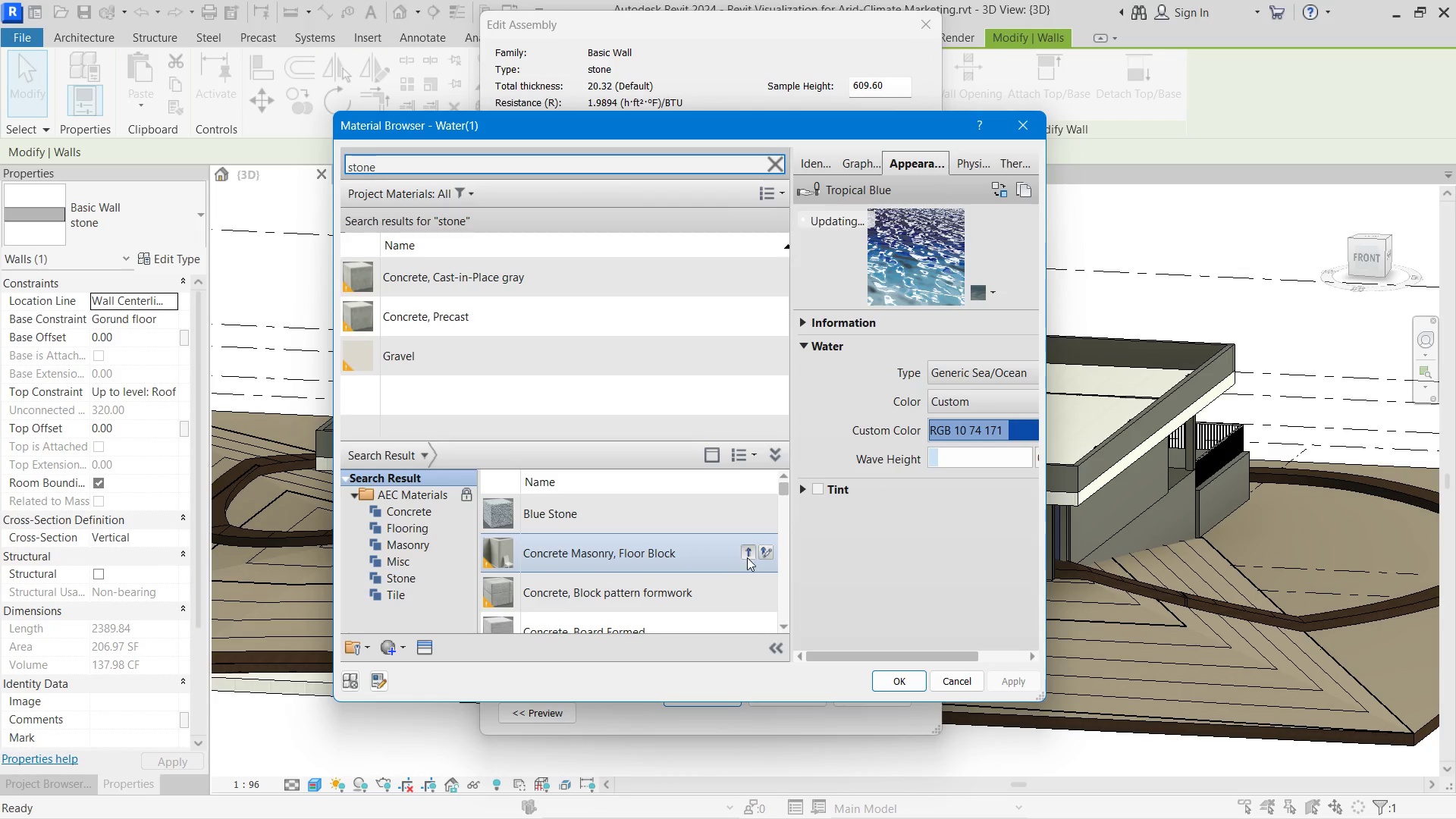 
left_click([745, 510])
 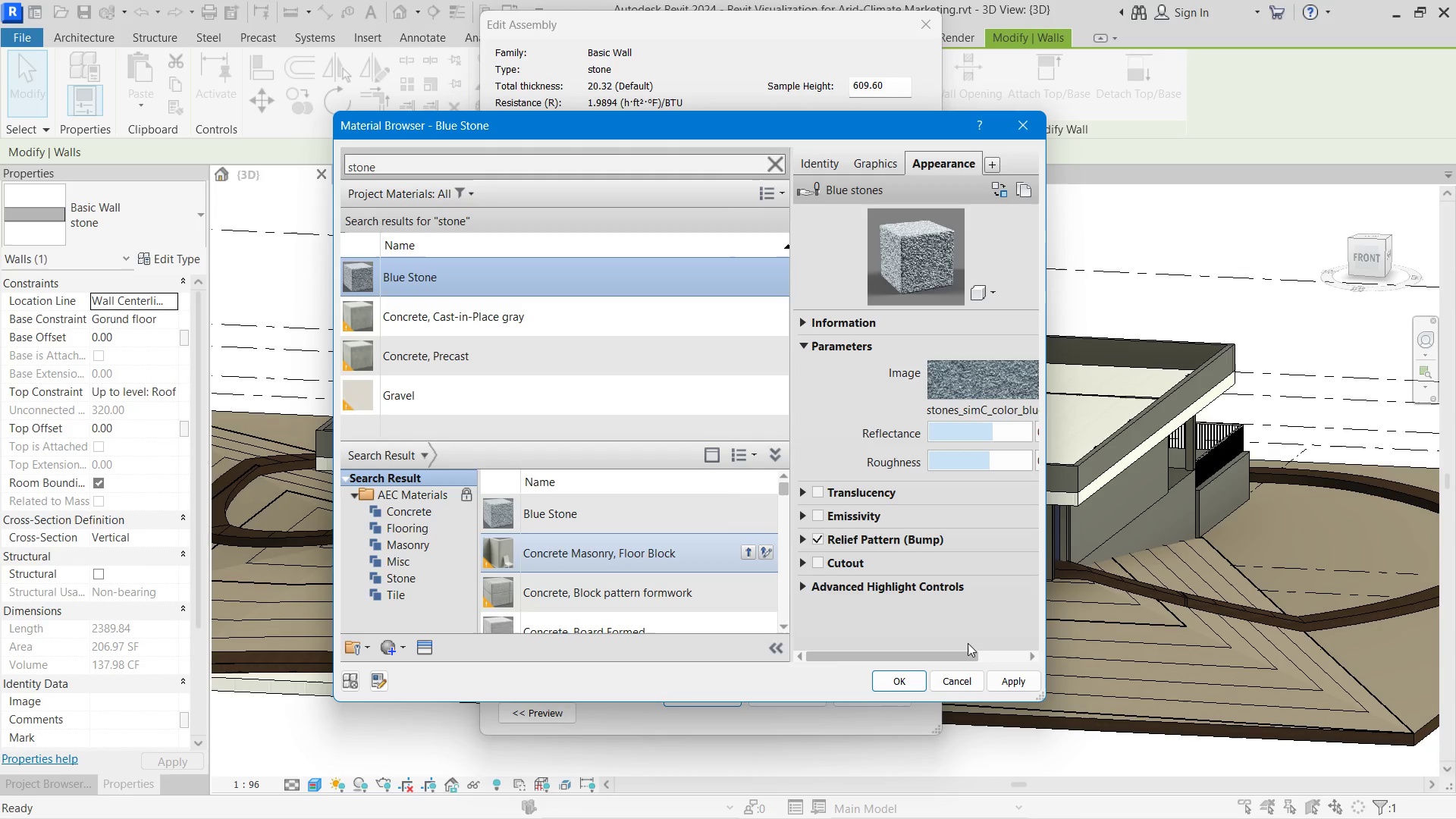 
left_click([1004, 682])
 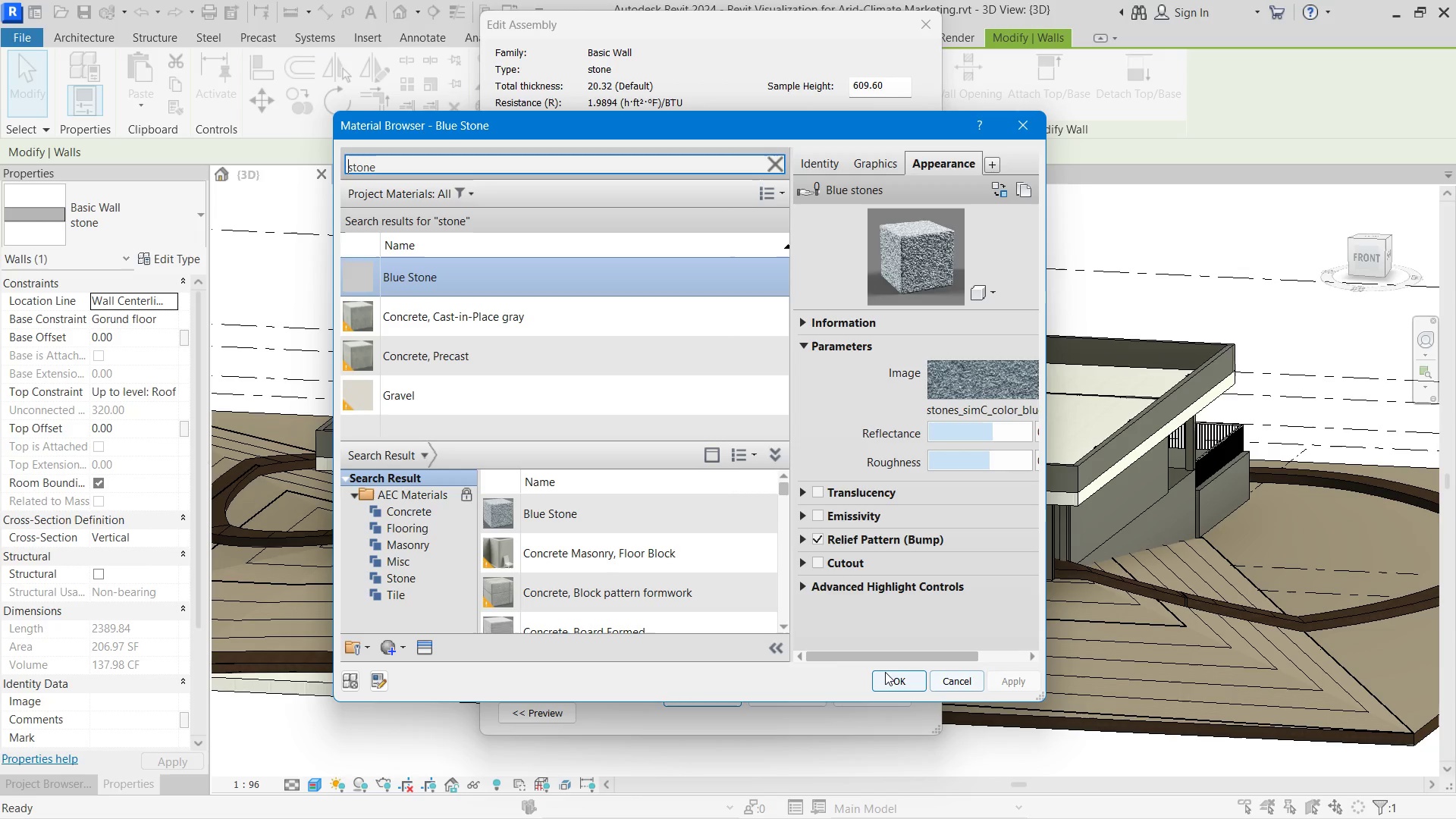 
left_click([885, 672])
 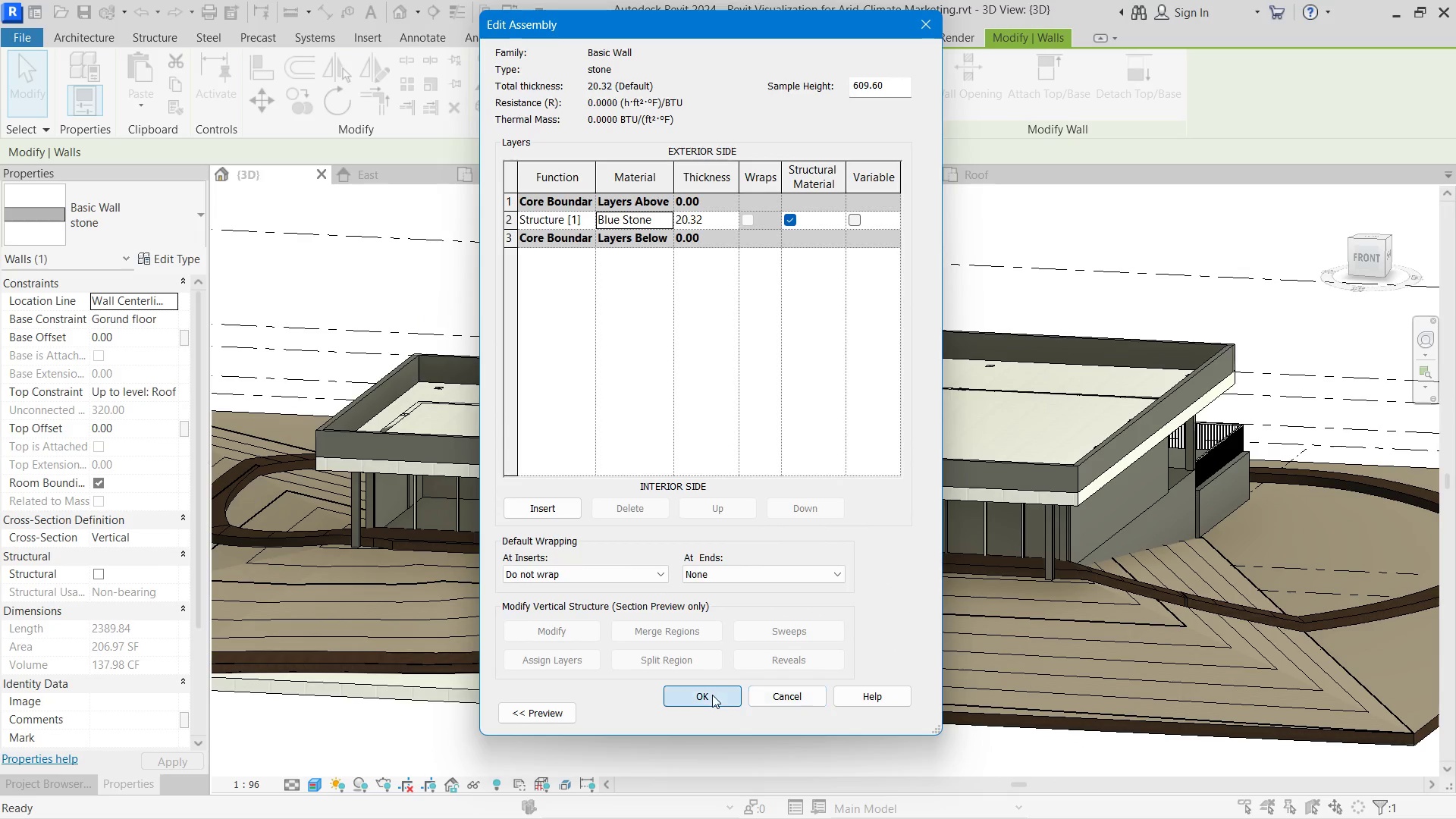 
double_click([908, 716])
 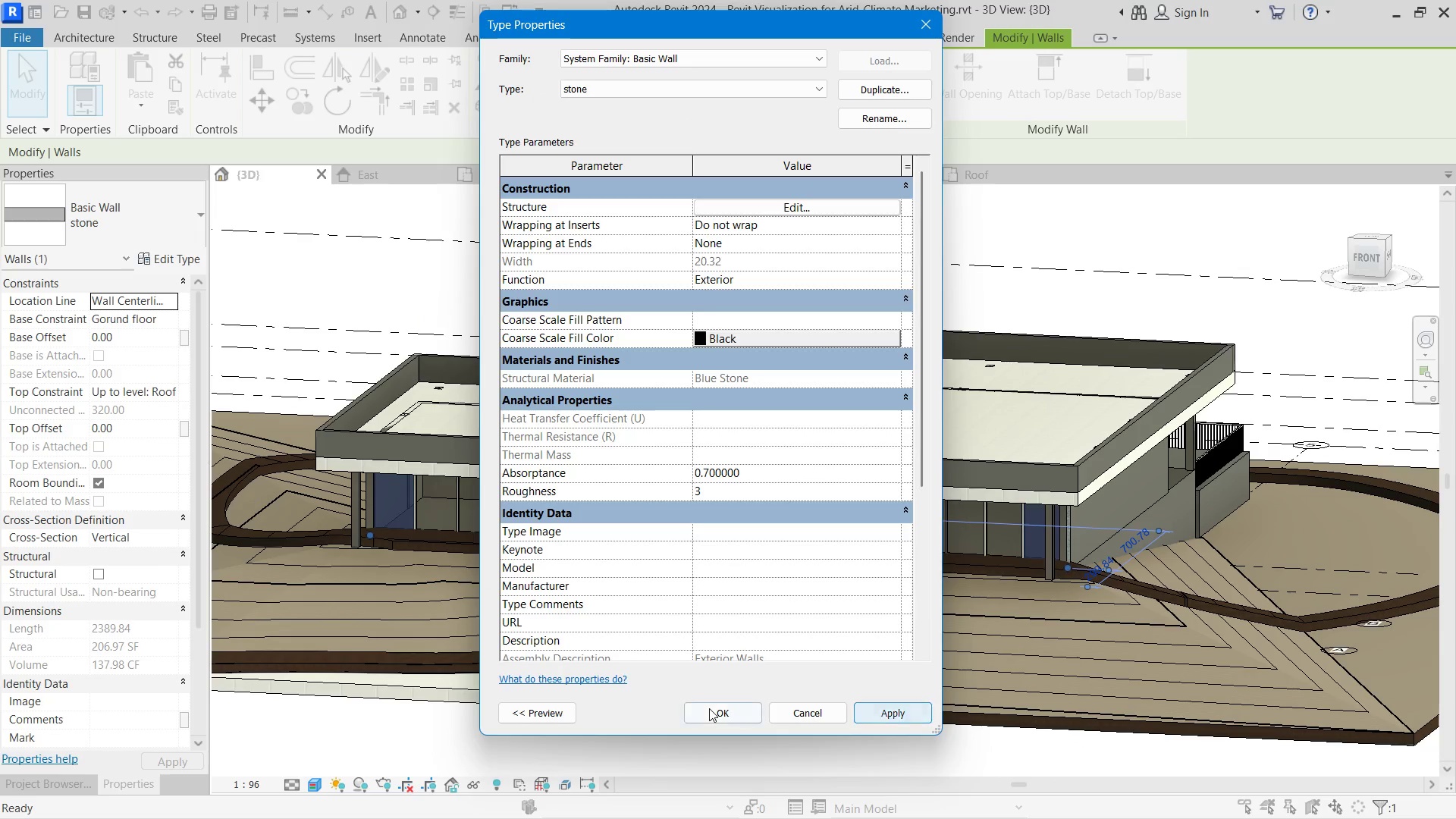 
triple_click([709, 708])
 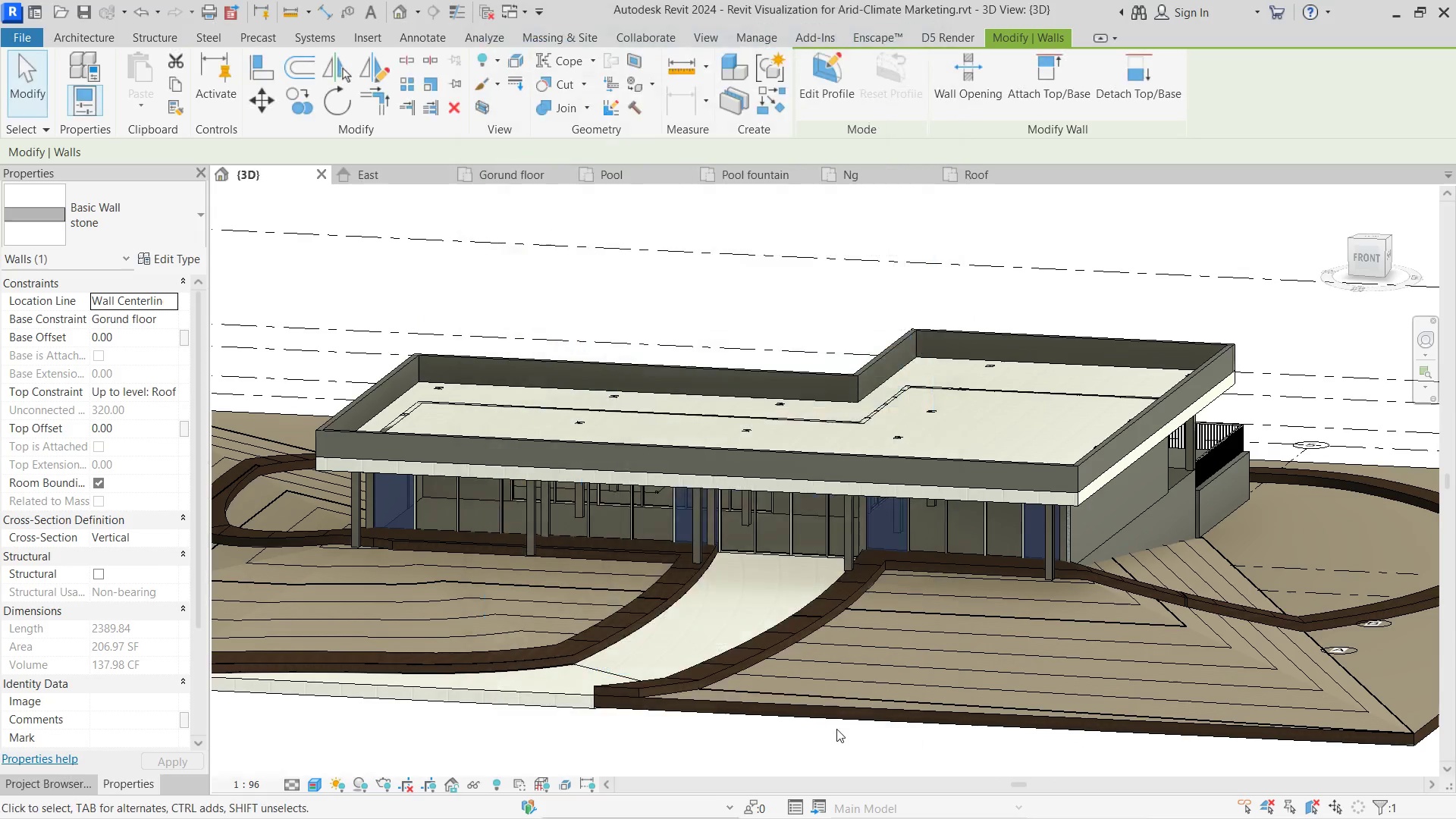 
triple_click([836, 729])
 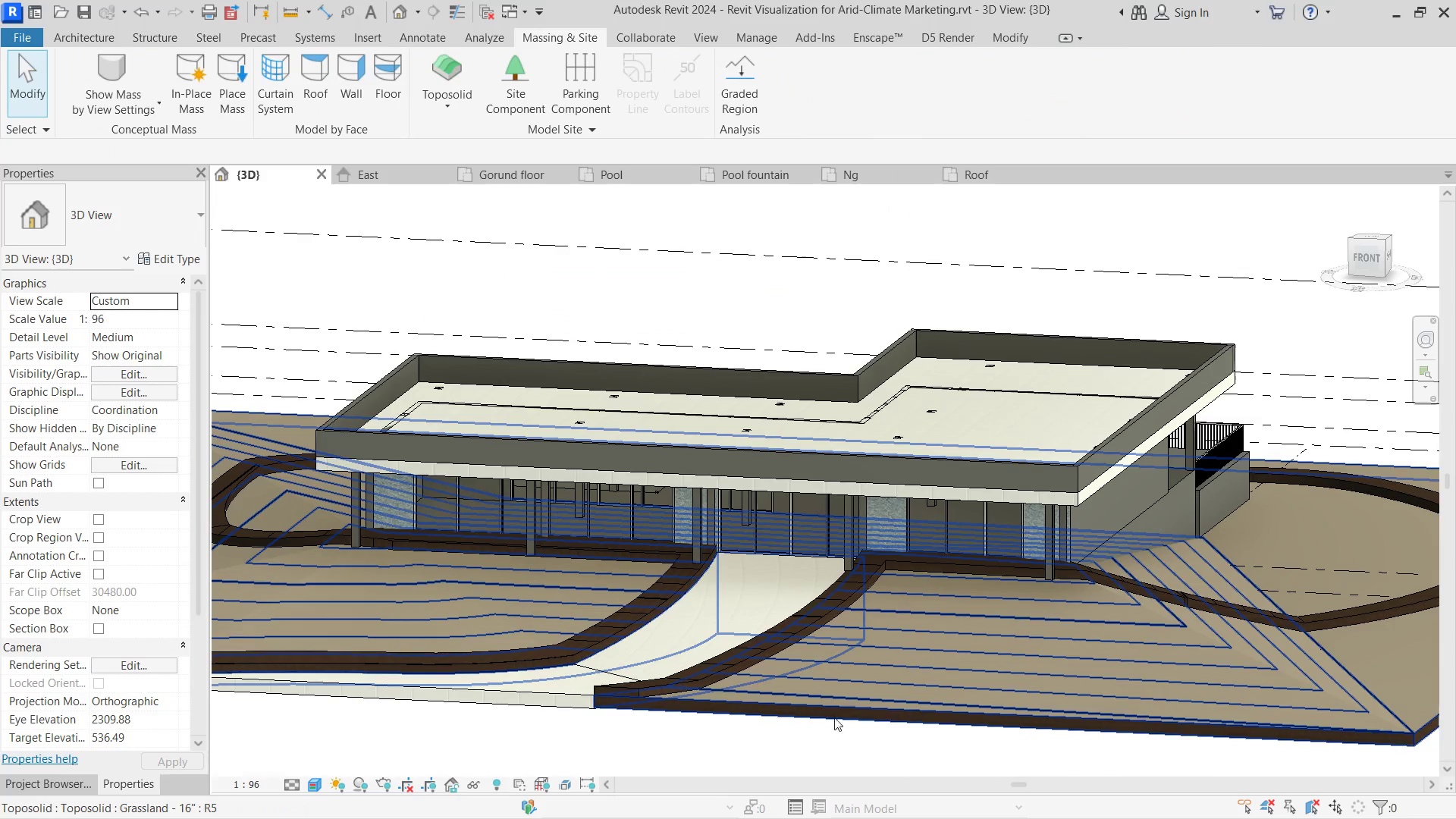 
hold_key(key=ShiftLeft, duration=1.19)
 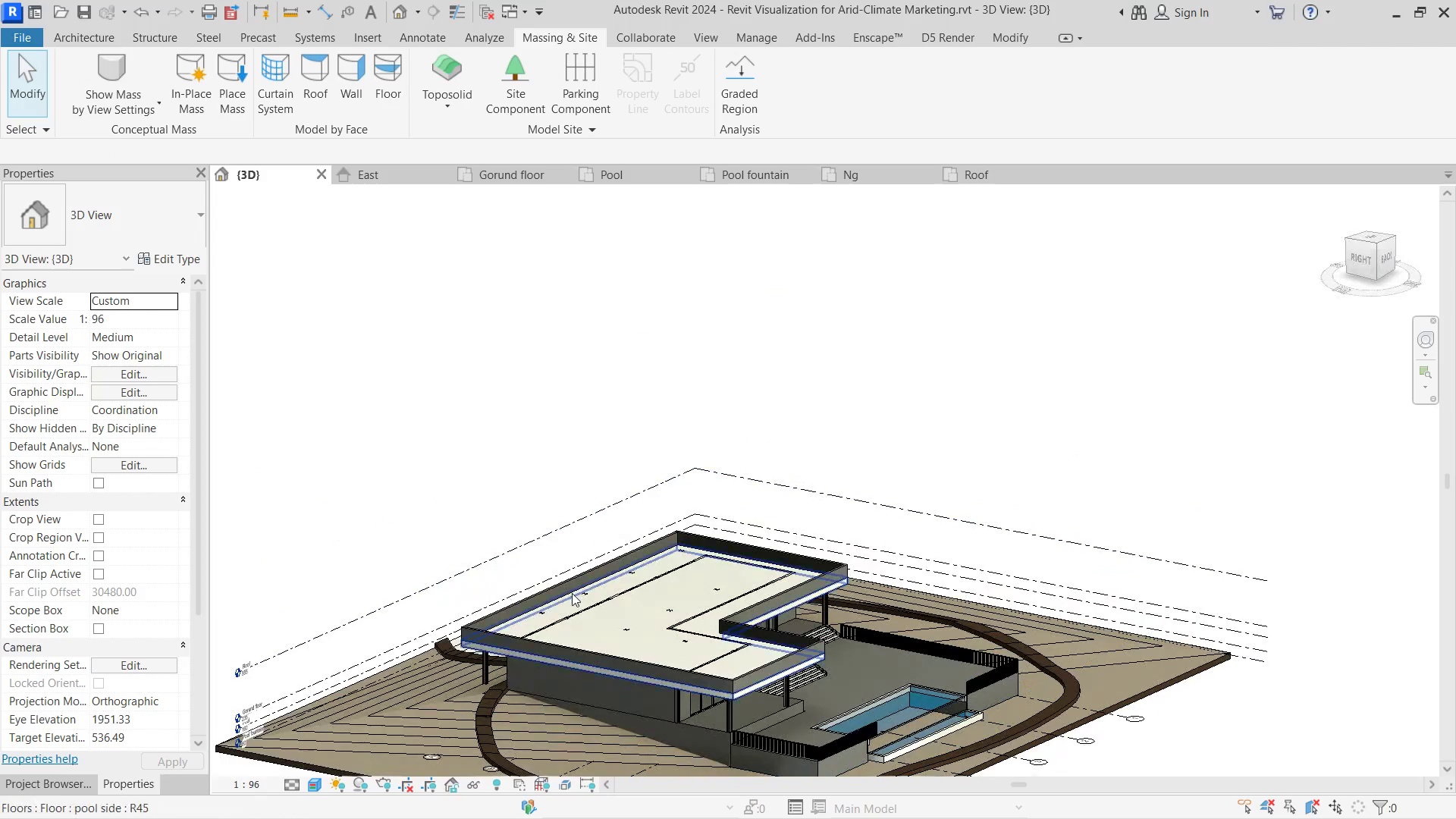 
scroll: coordinate [827, 623], scroll_direction: down, amount: 5.0
 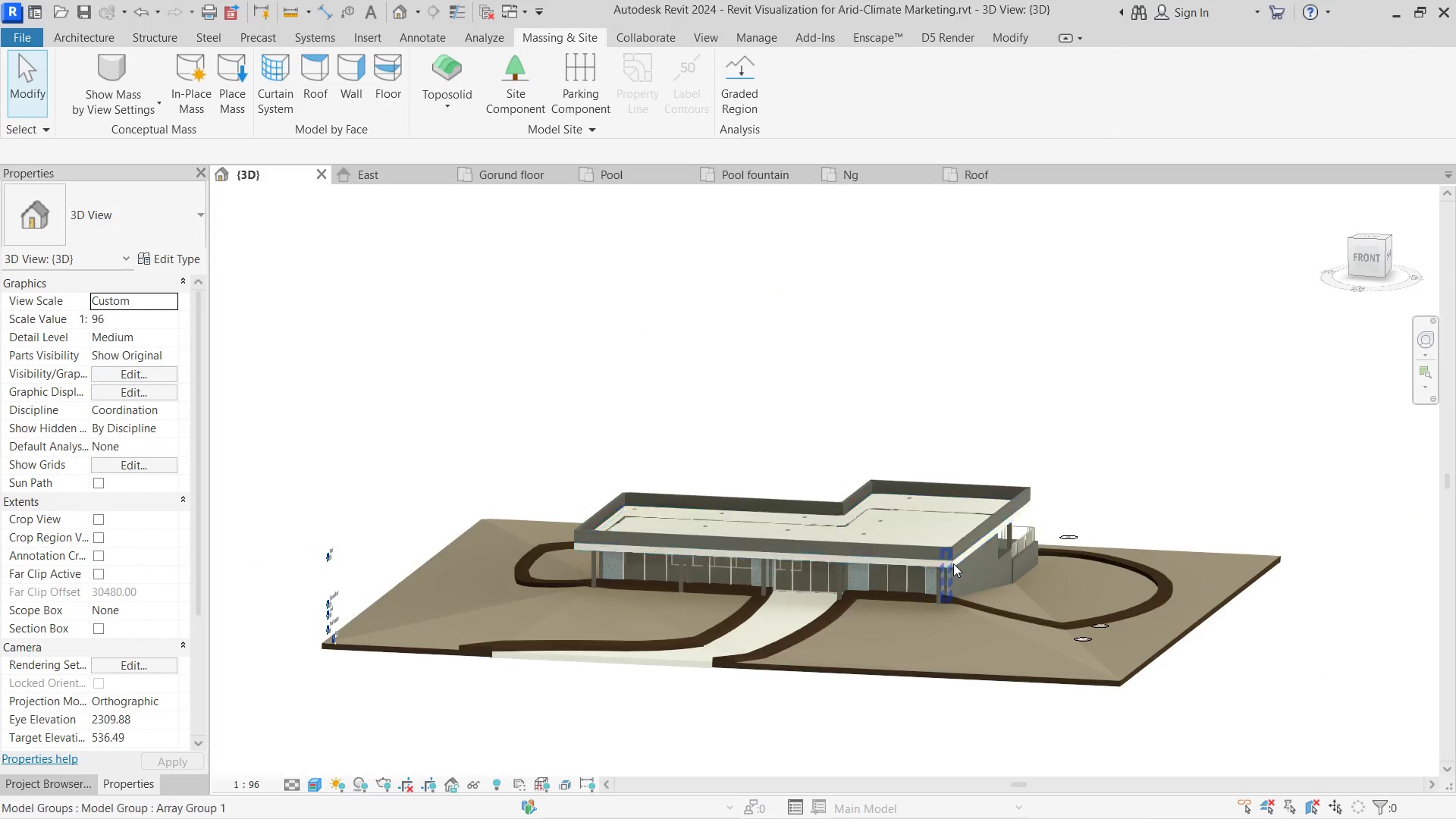 
hold_key(key=ShiftLeft, duration=5.08)
 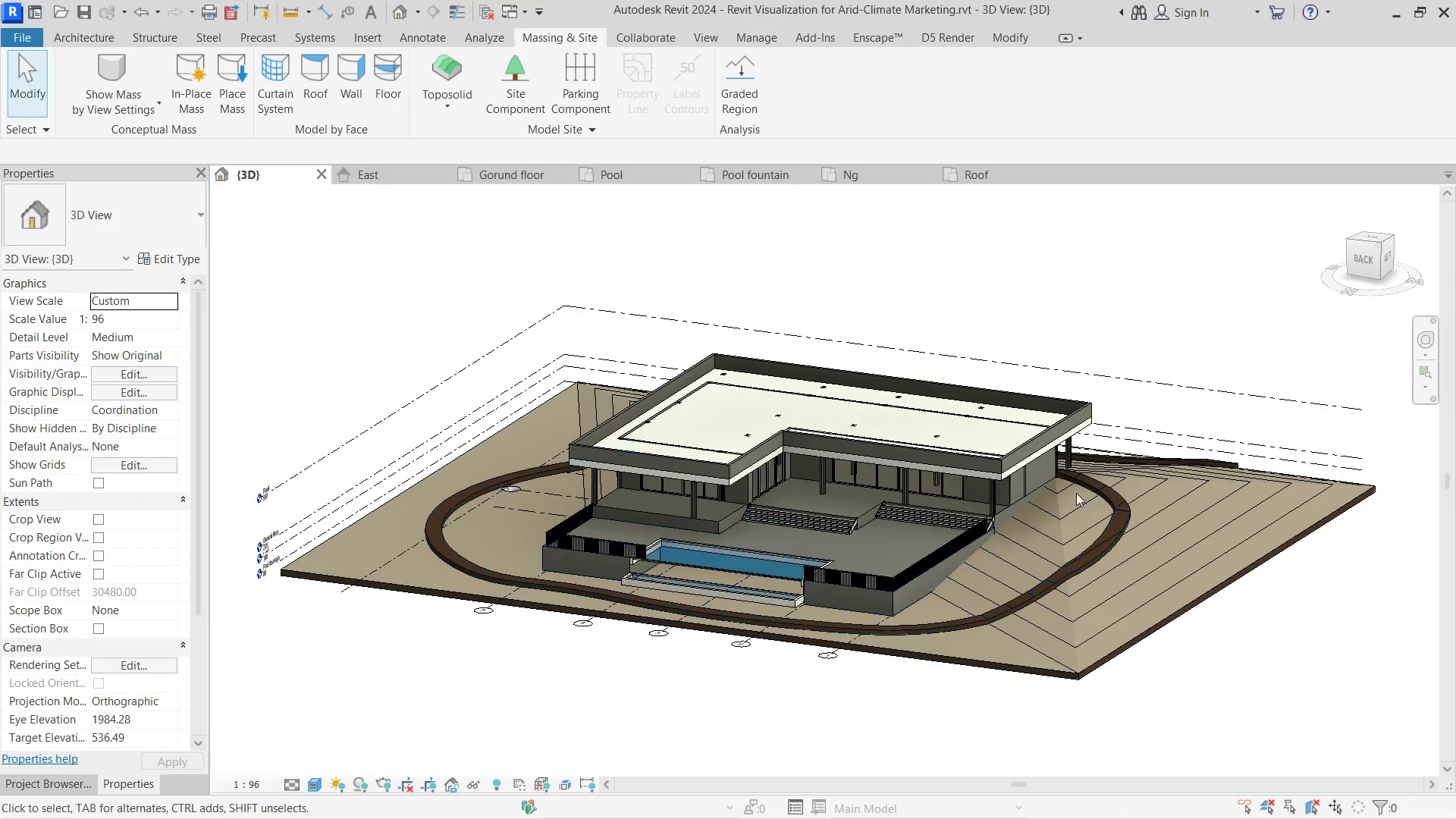 
scroll: coordinate [572, 593], scroll_direction: down, amount: 3.0
 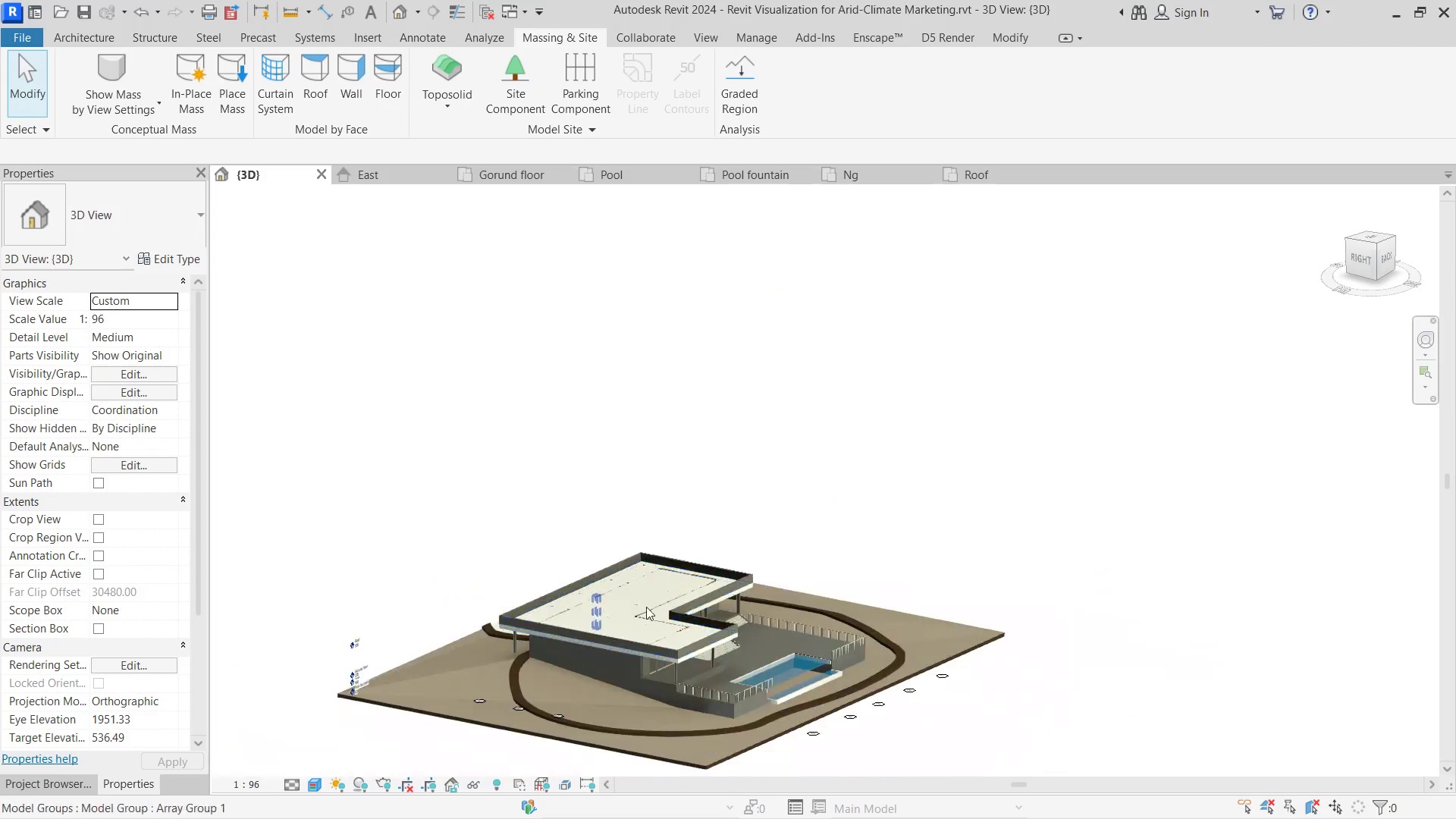 
triple_click([511, 628])
 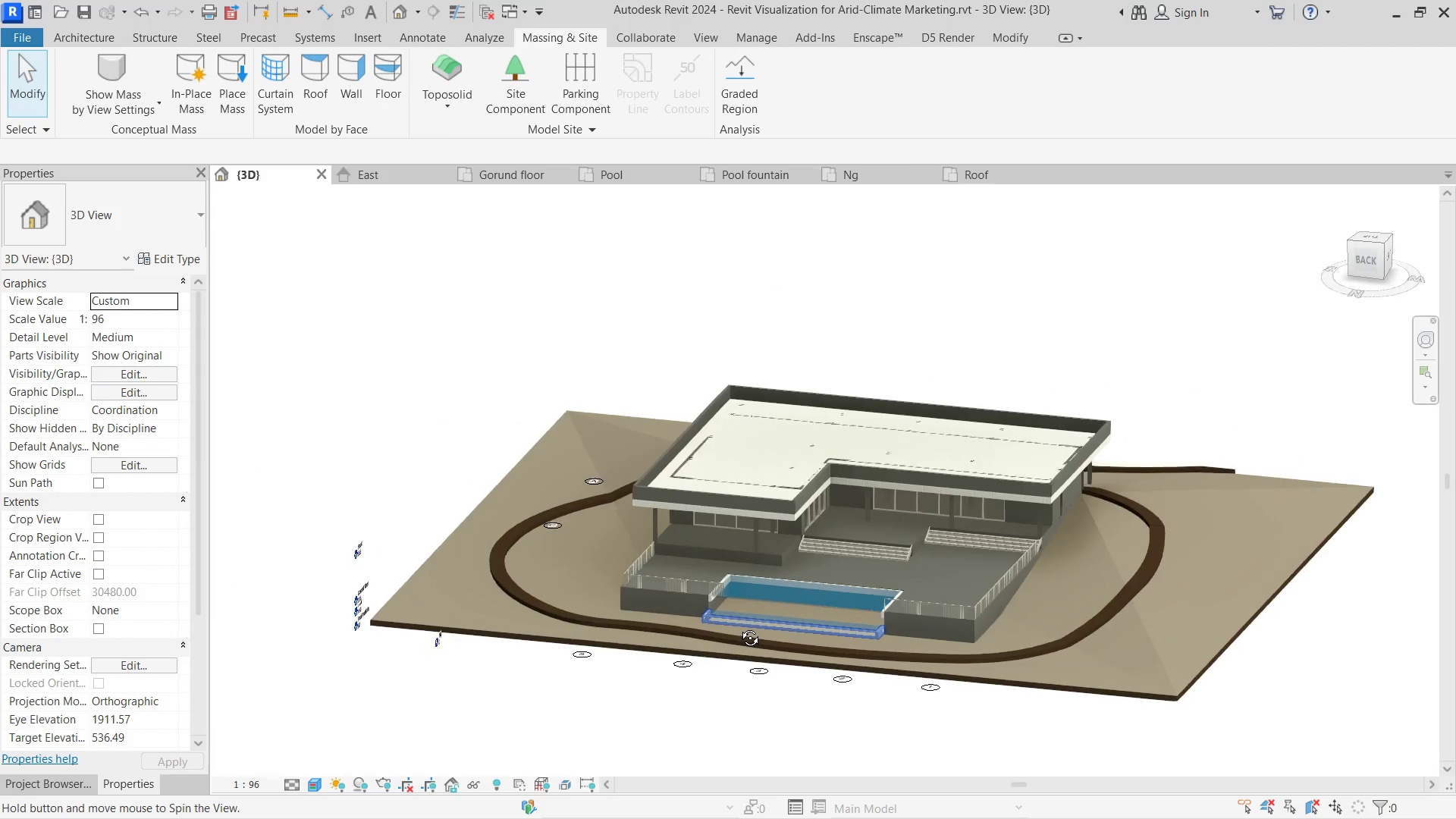 
double_click([723, 633])
 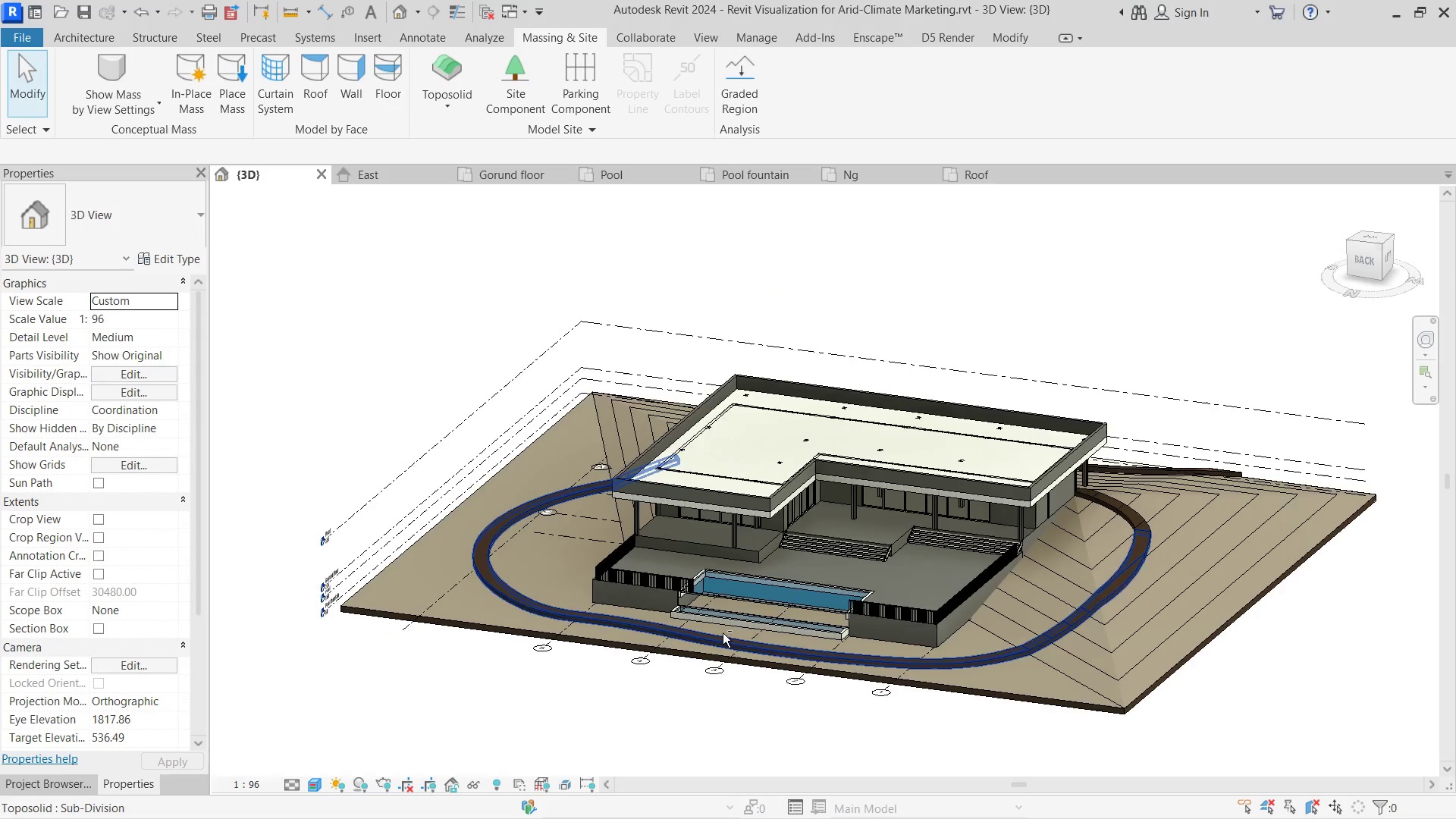 
triple_click([723, 633])
 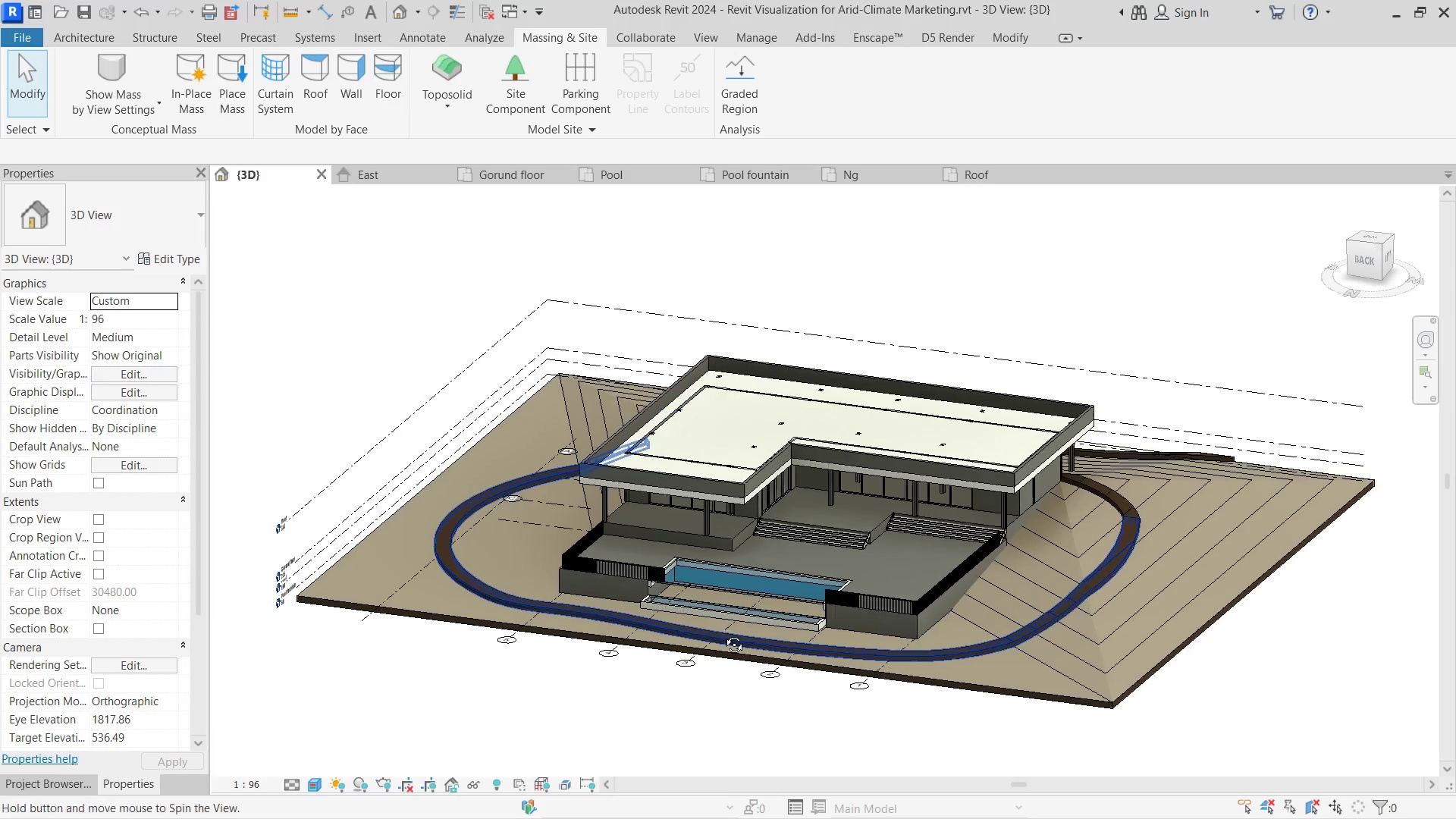 
triple_click([723, 633])
 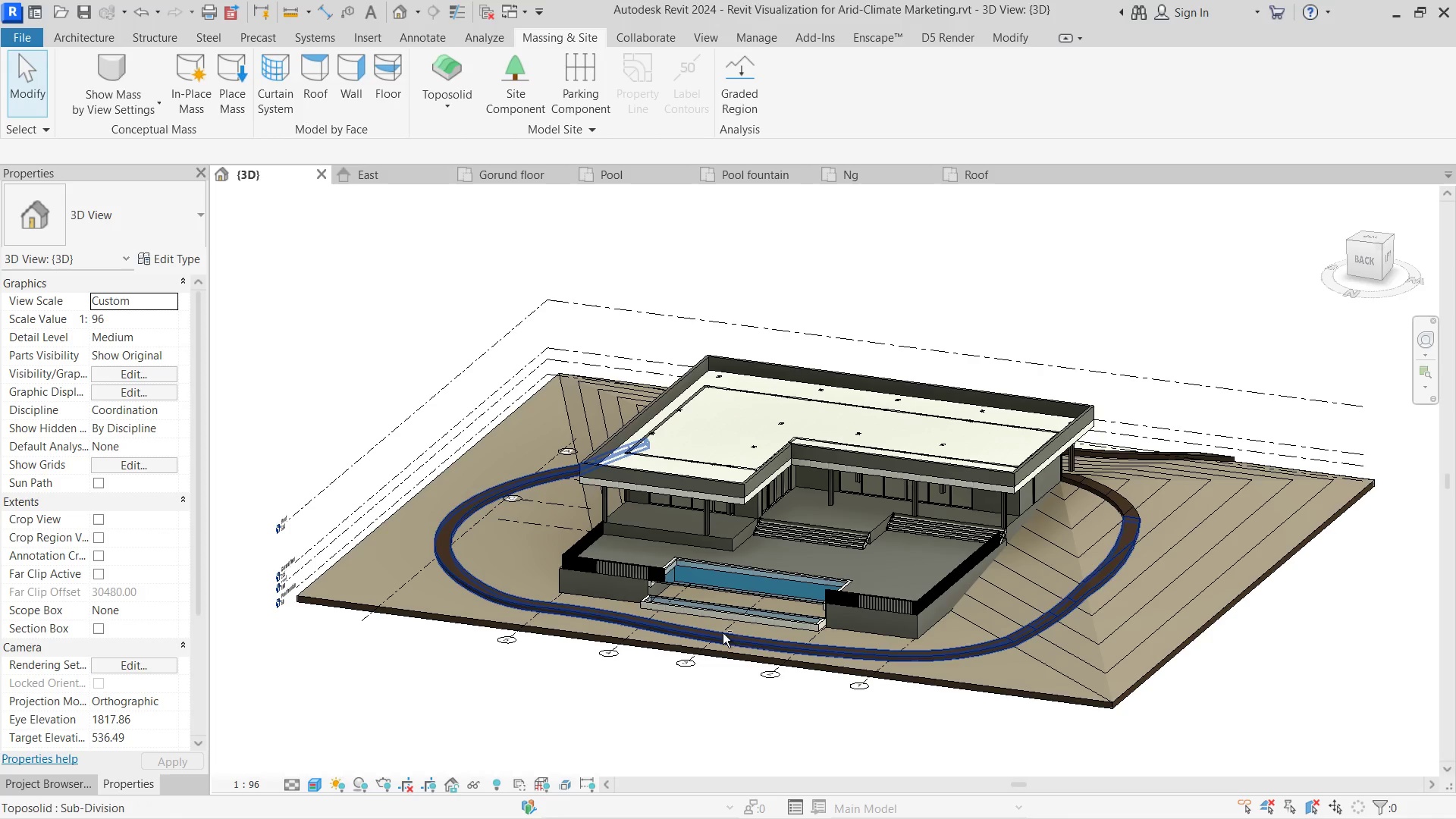 
triple_click([723, 633])
 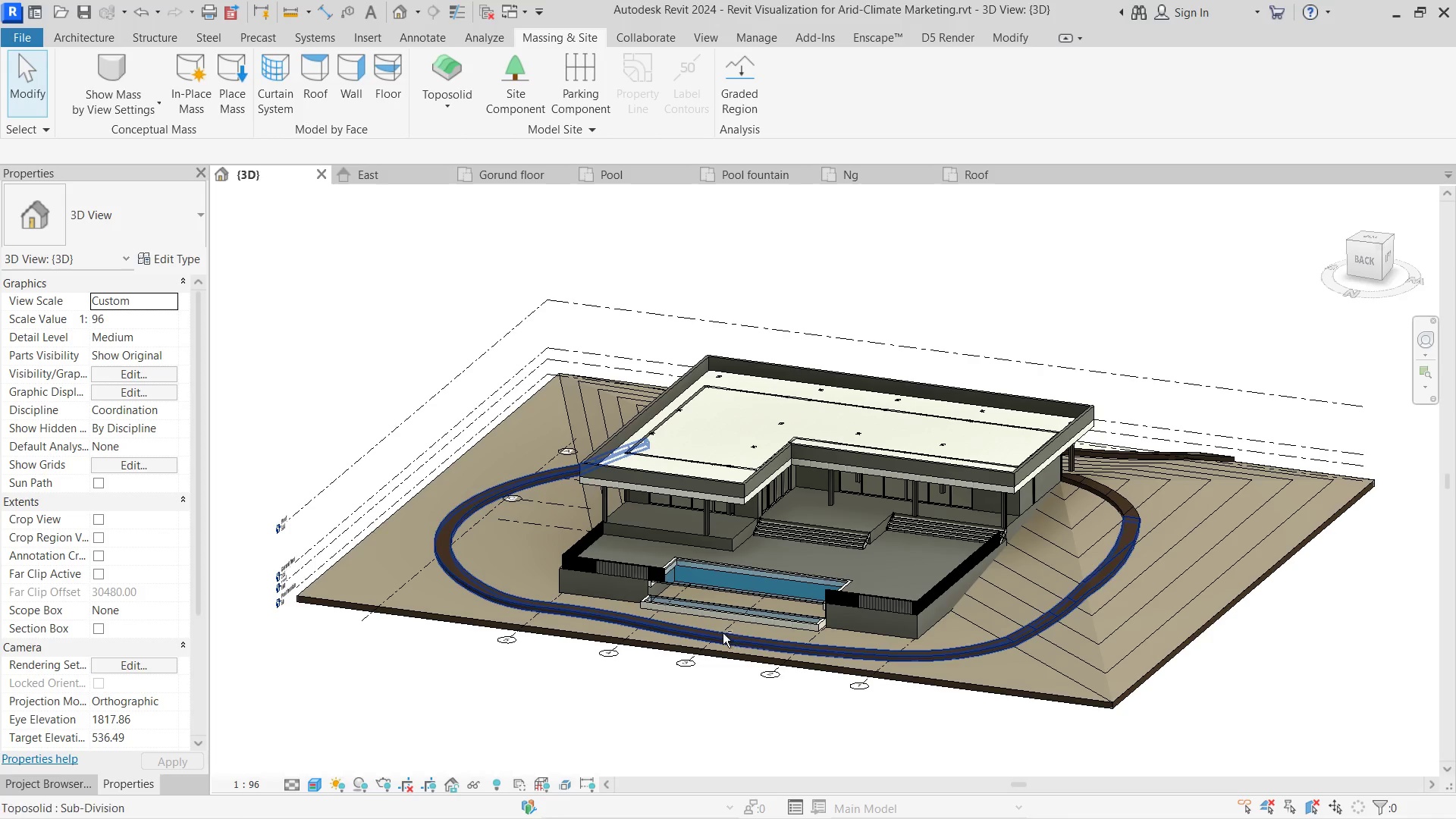 
triple_click([723, 633])
 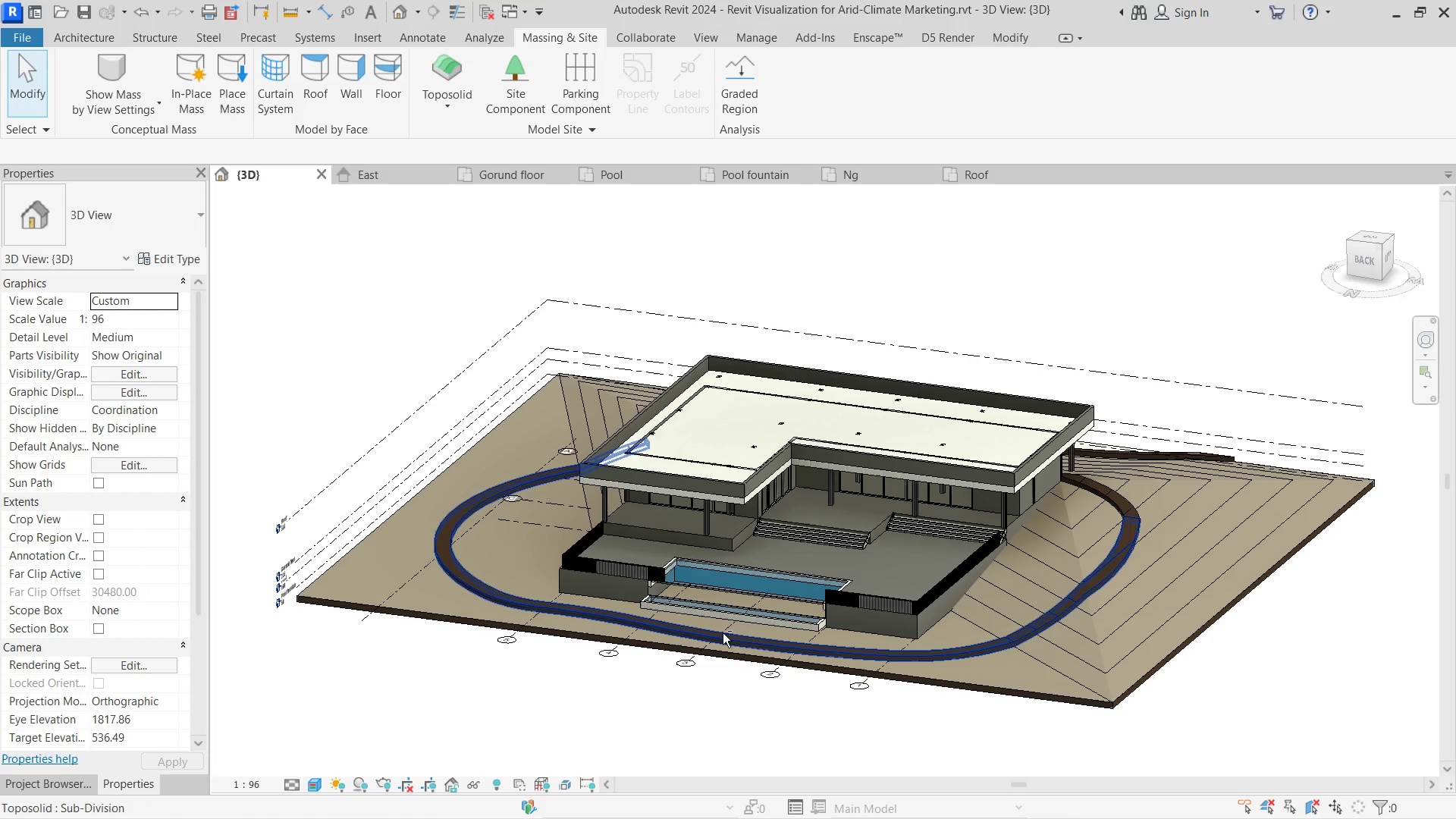 
triple_click([723, 633])
 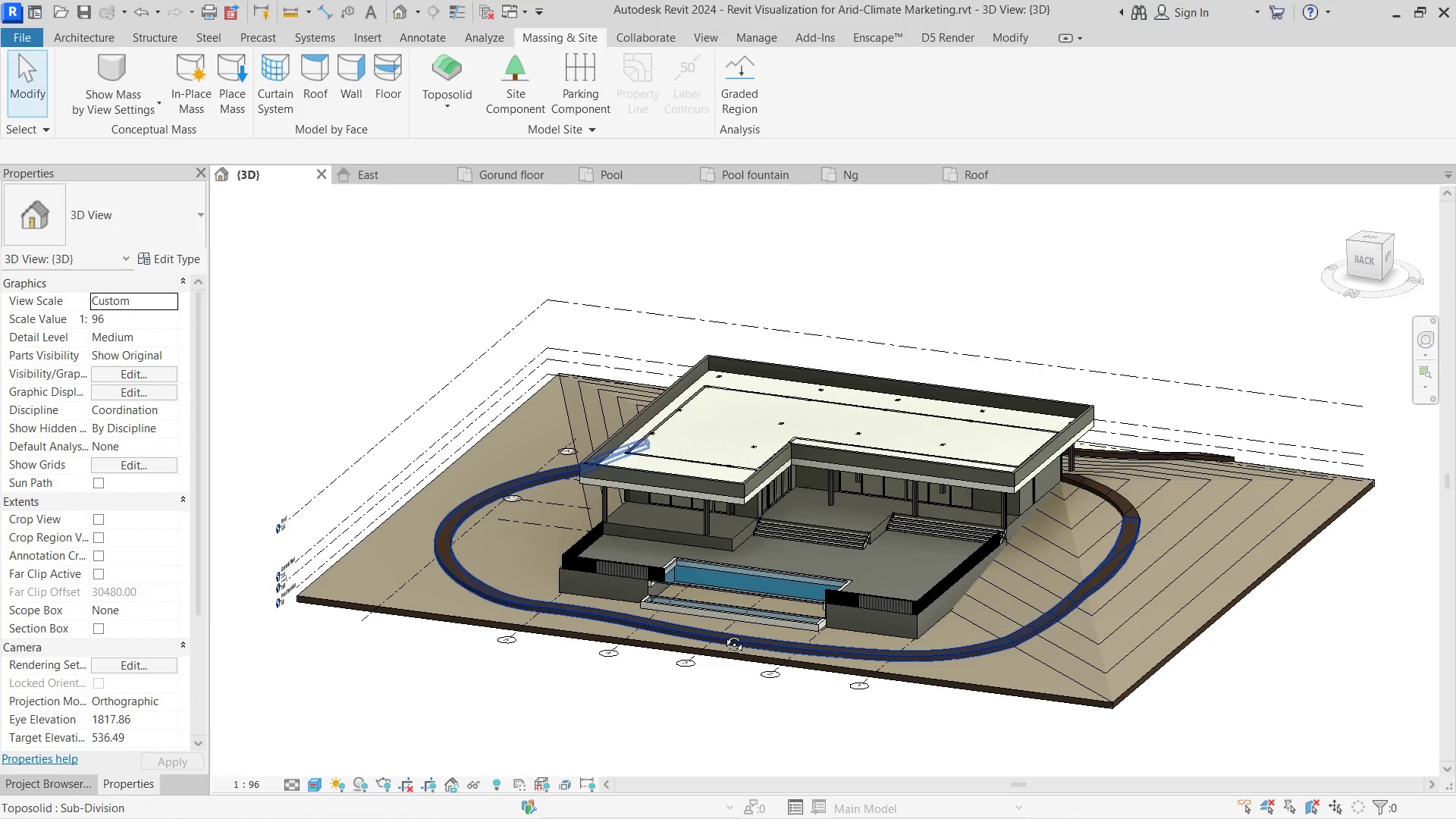 
triple_click([723, 633])
 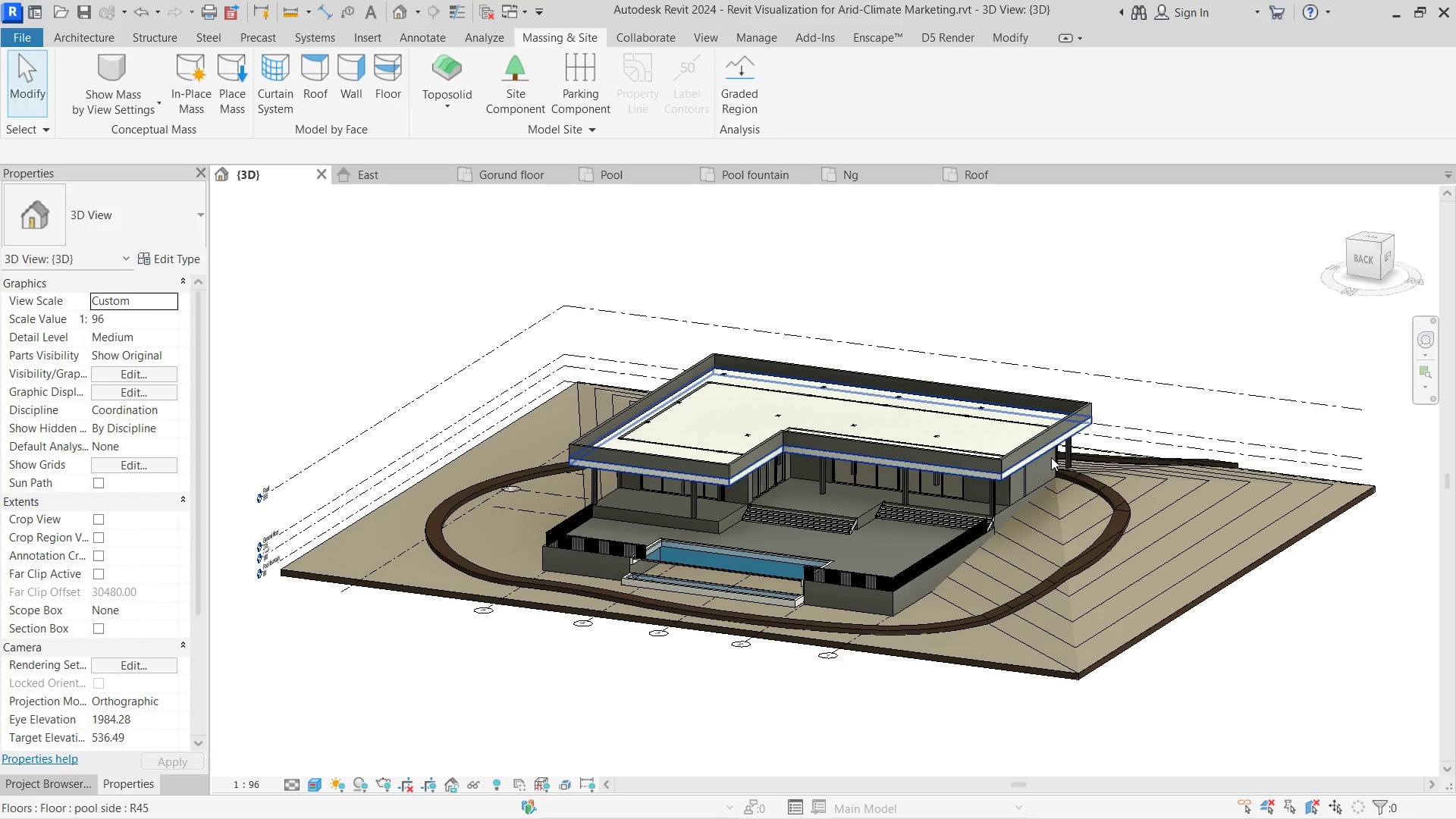 
hold_key(key=ShiftLeft, duration=1.55)
triple_click([1153, 473])
 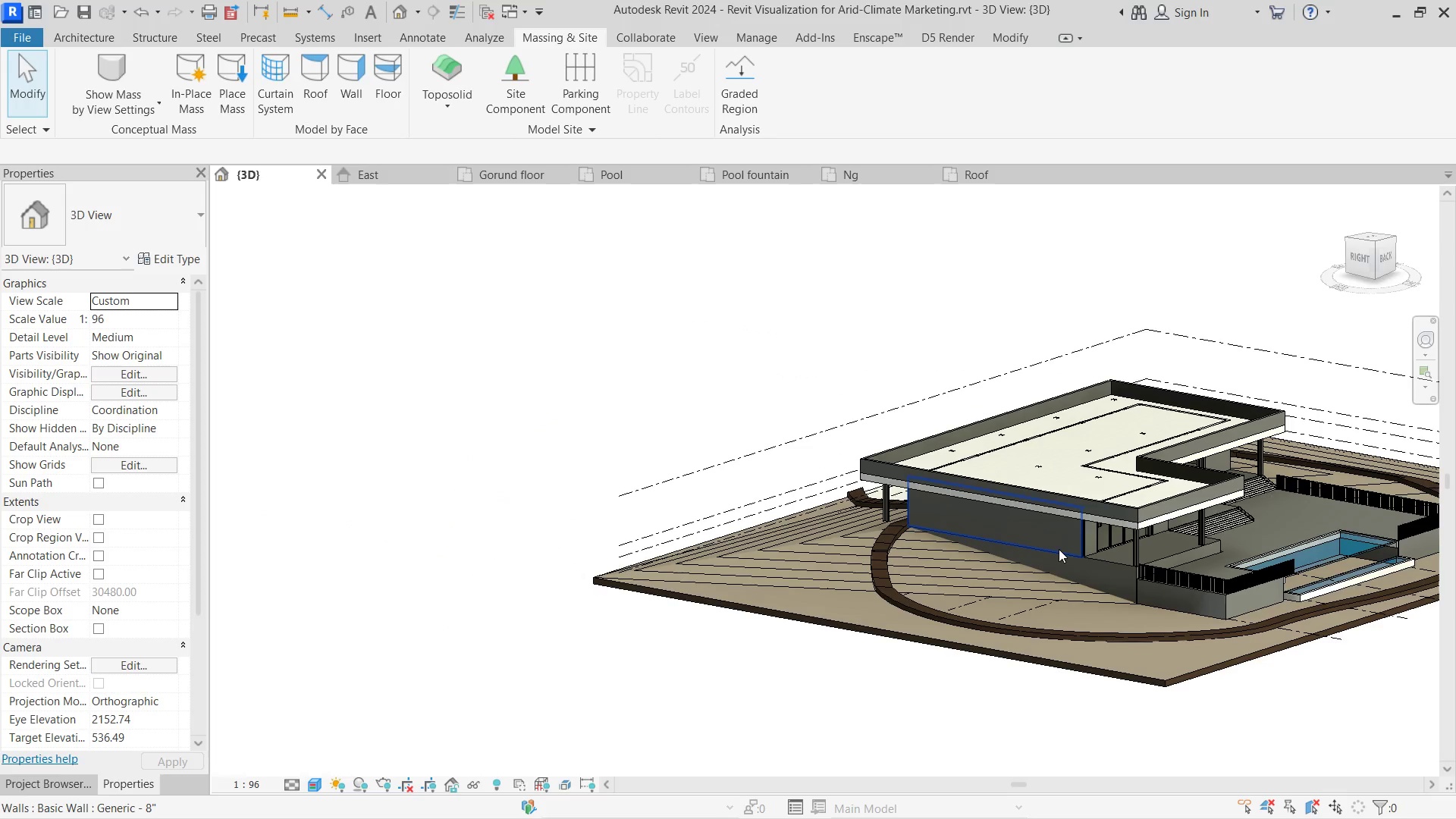 
left_click([1059, 549])
 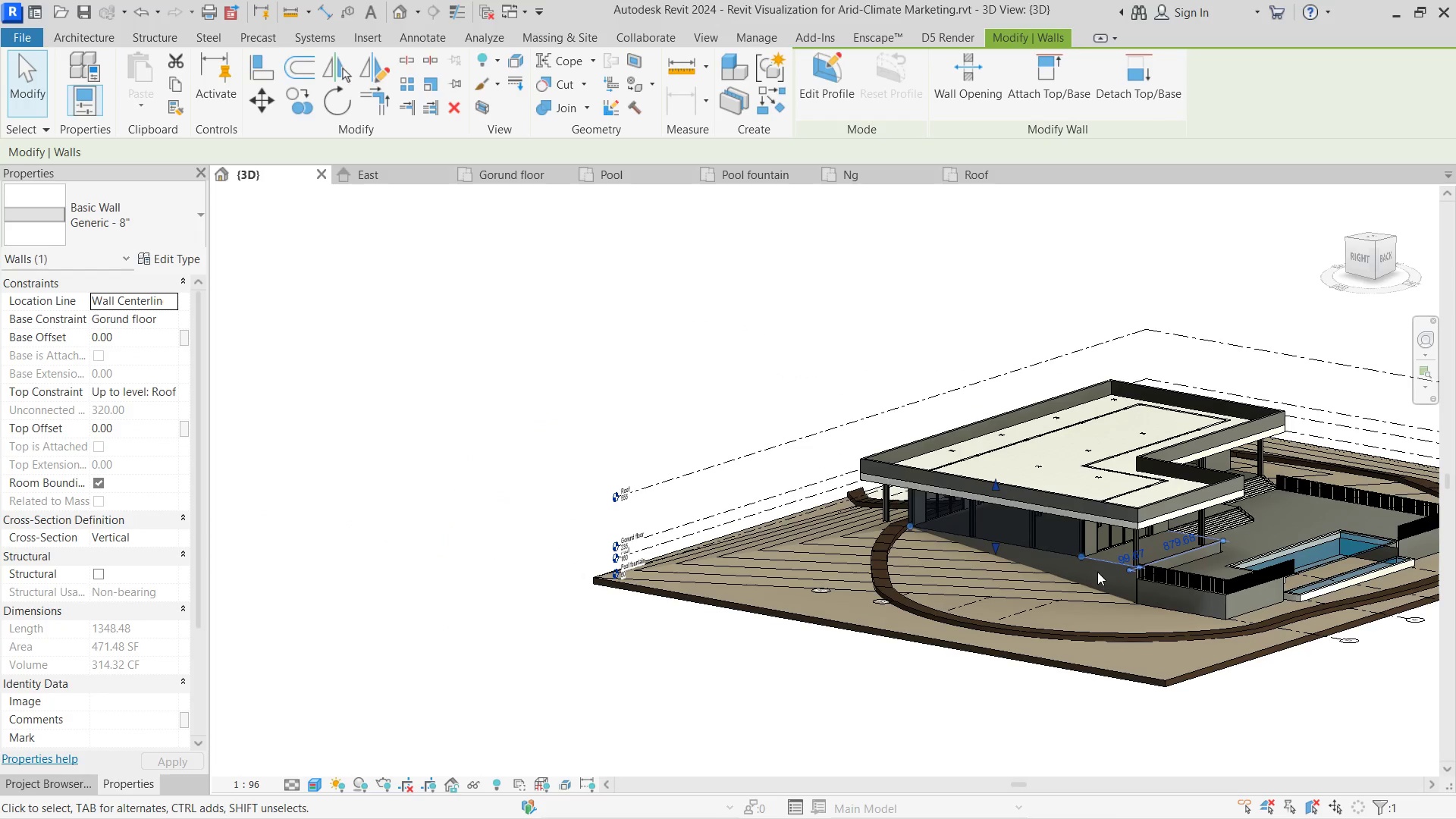 
hold_key(key=ControlLeft, duration=0.94)
left_click([1101, 565])
 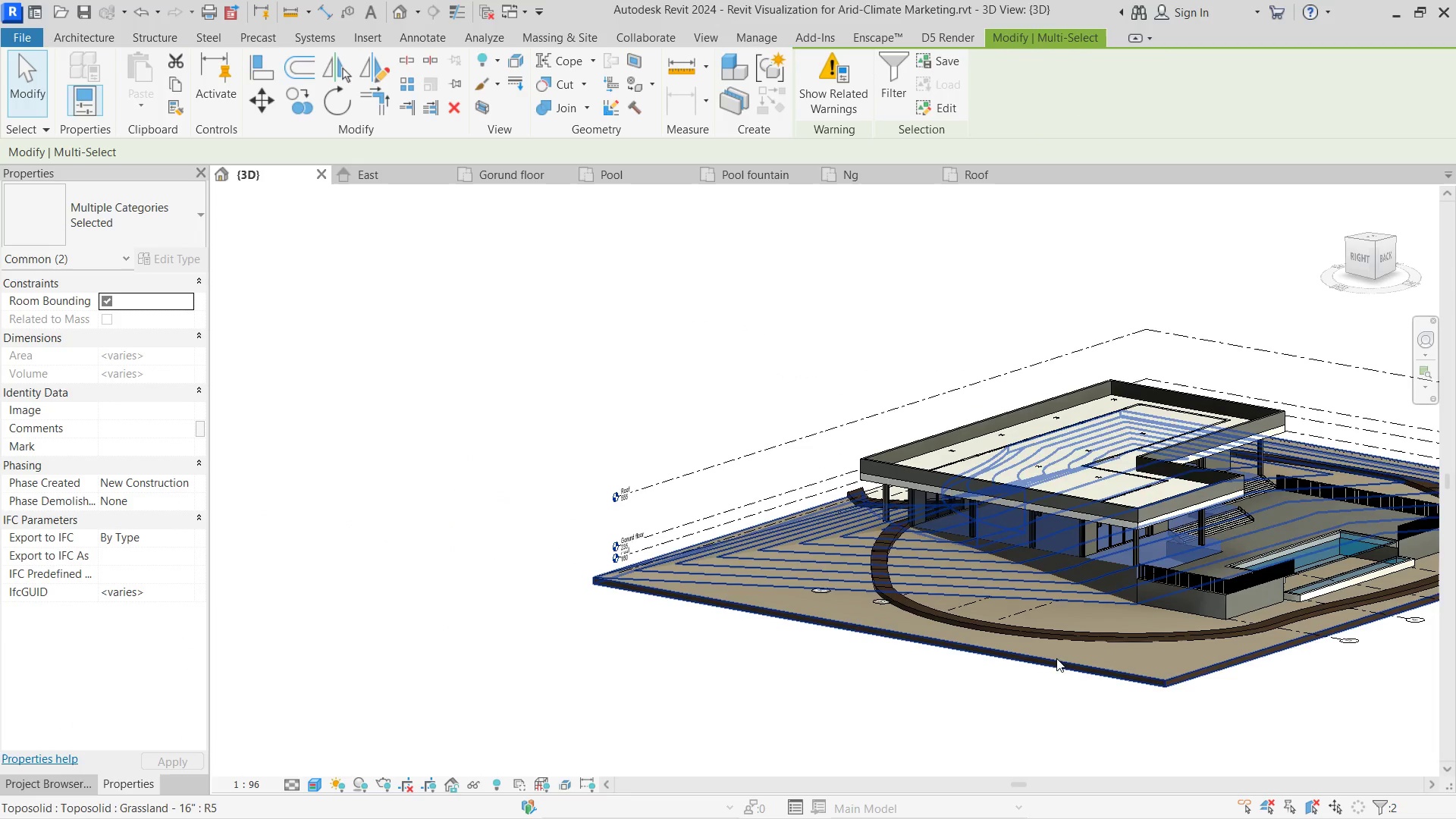 
left_click([1040, 724])
 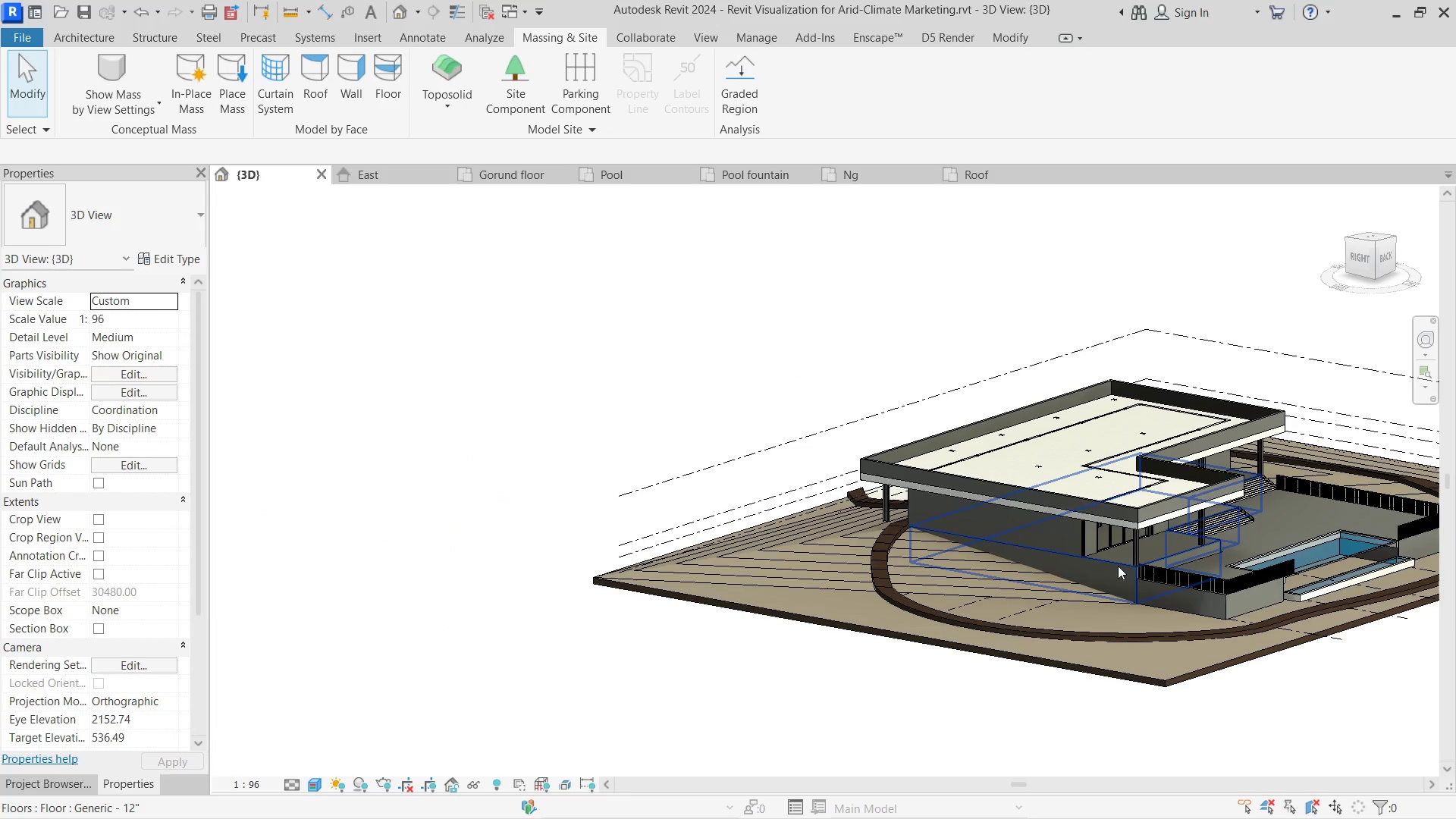 
left_click([1118, 566])
 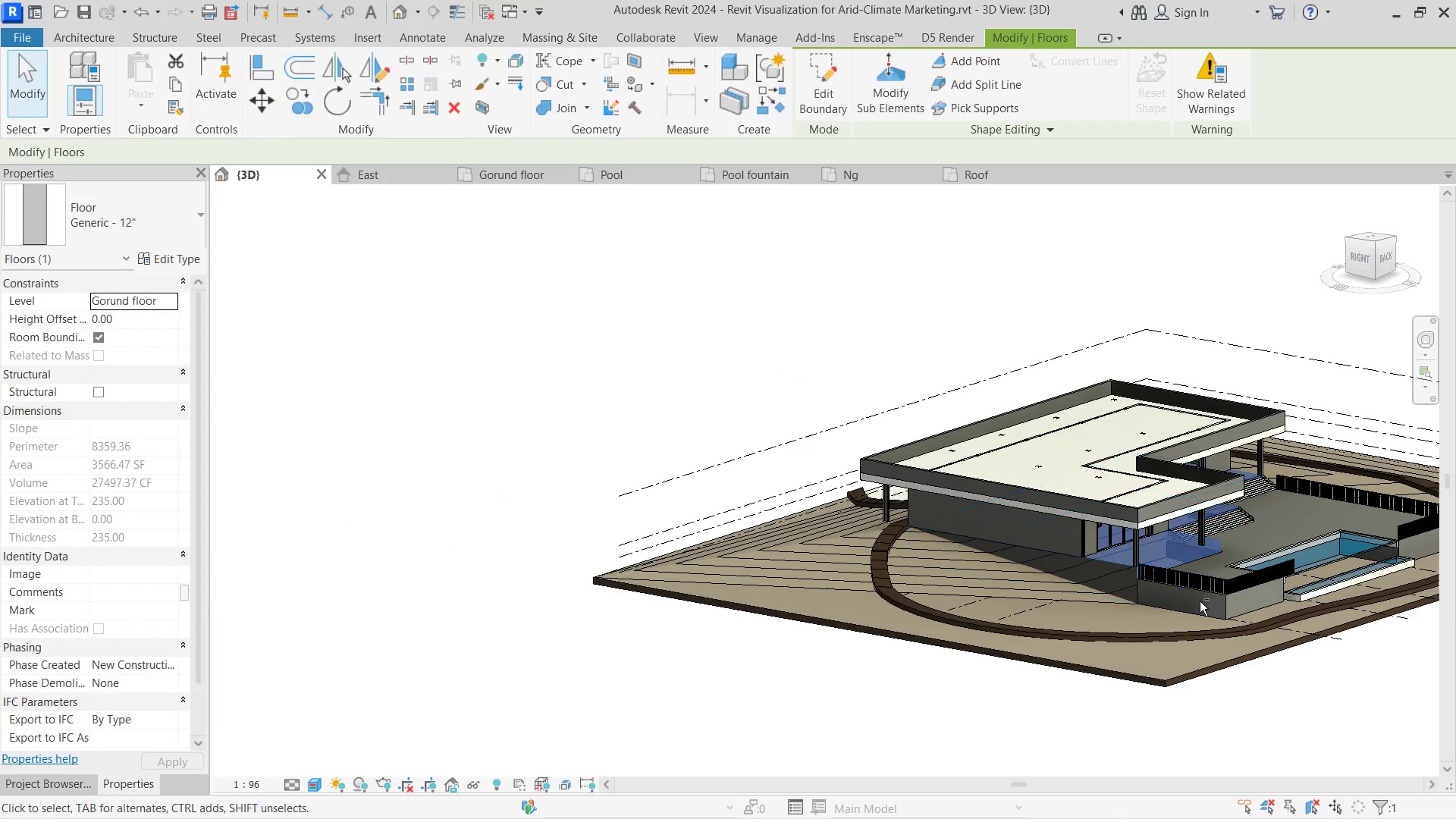 
hold_key(key=ShiftLeft, duration=1.8)
right_click([1288, 601])
 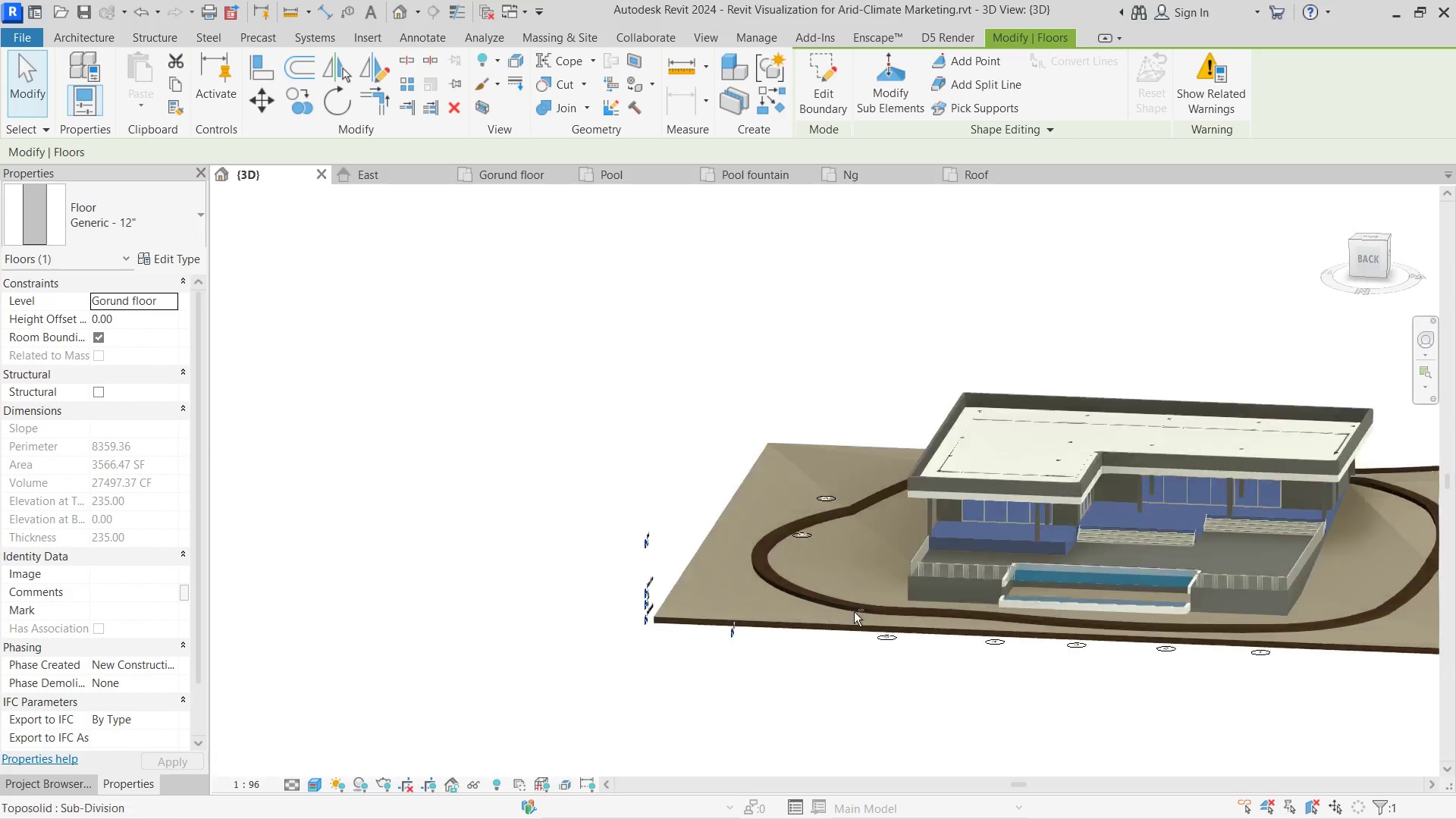 
triple_click([679, 613])
 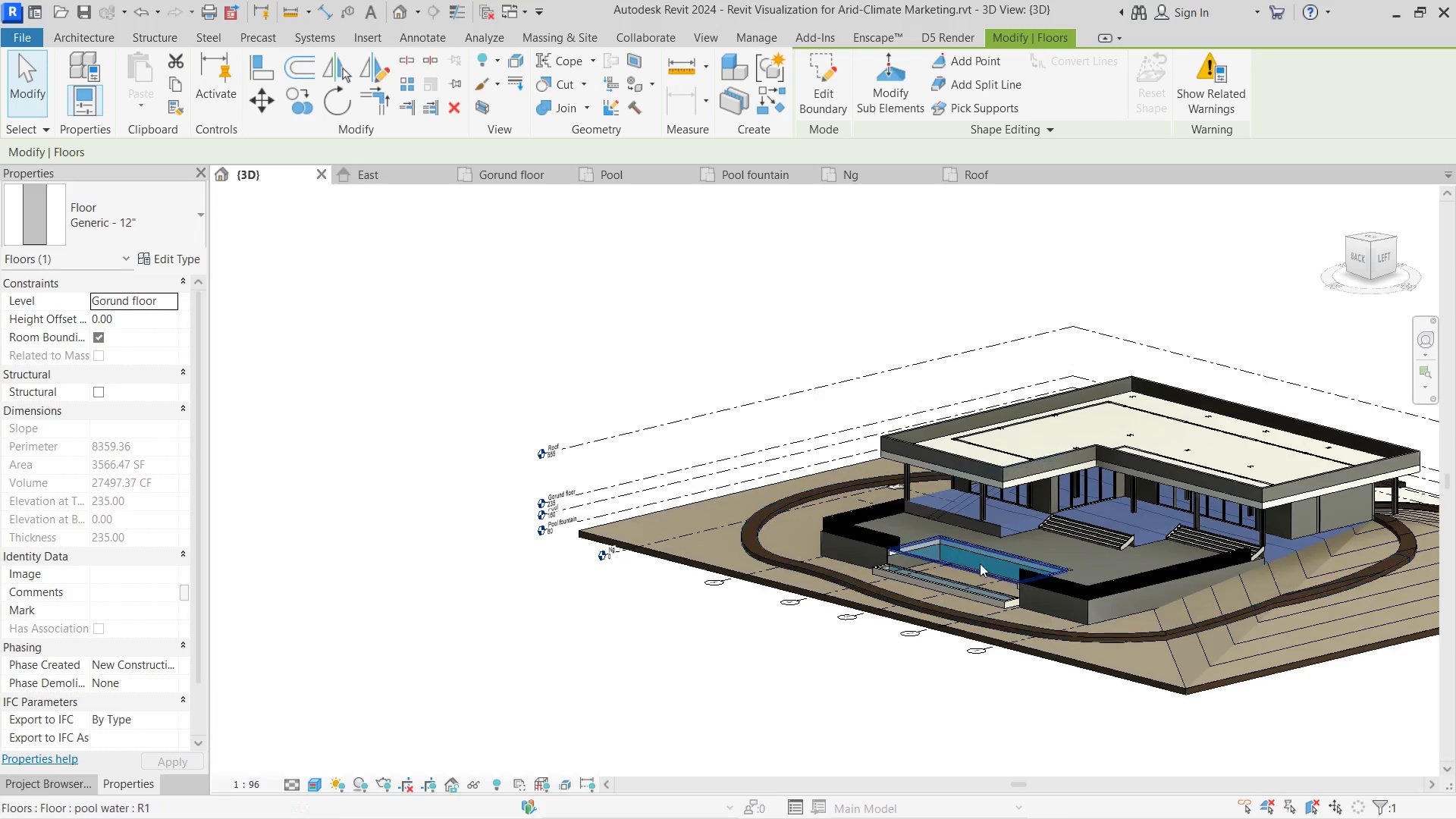 
hold_key(key=ShiftLeft, duration=0.91)
 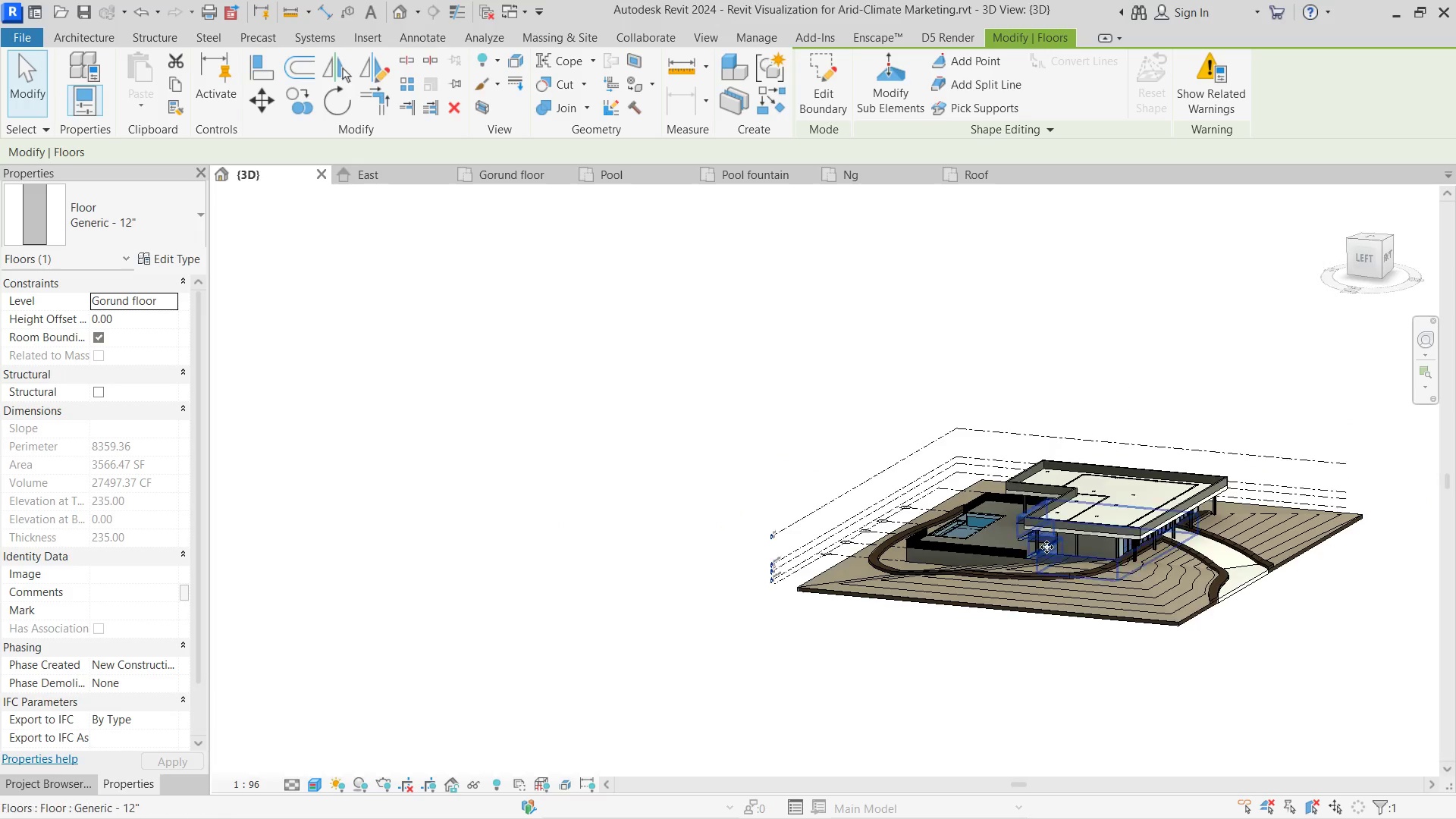 
scroll: coordinate [1007, 556], scroll_direction: down, amount: 4.0
 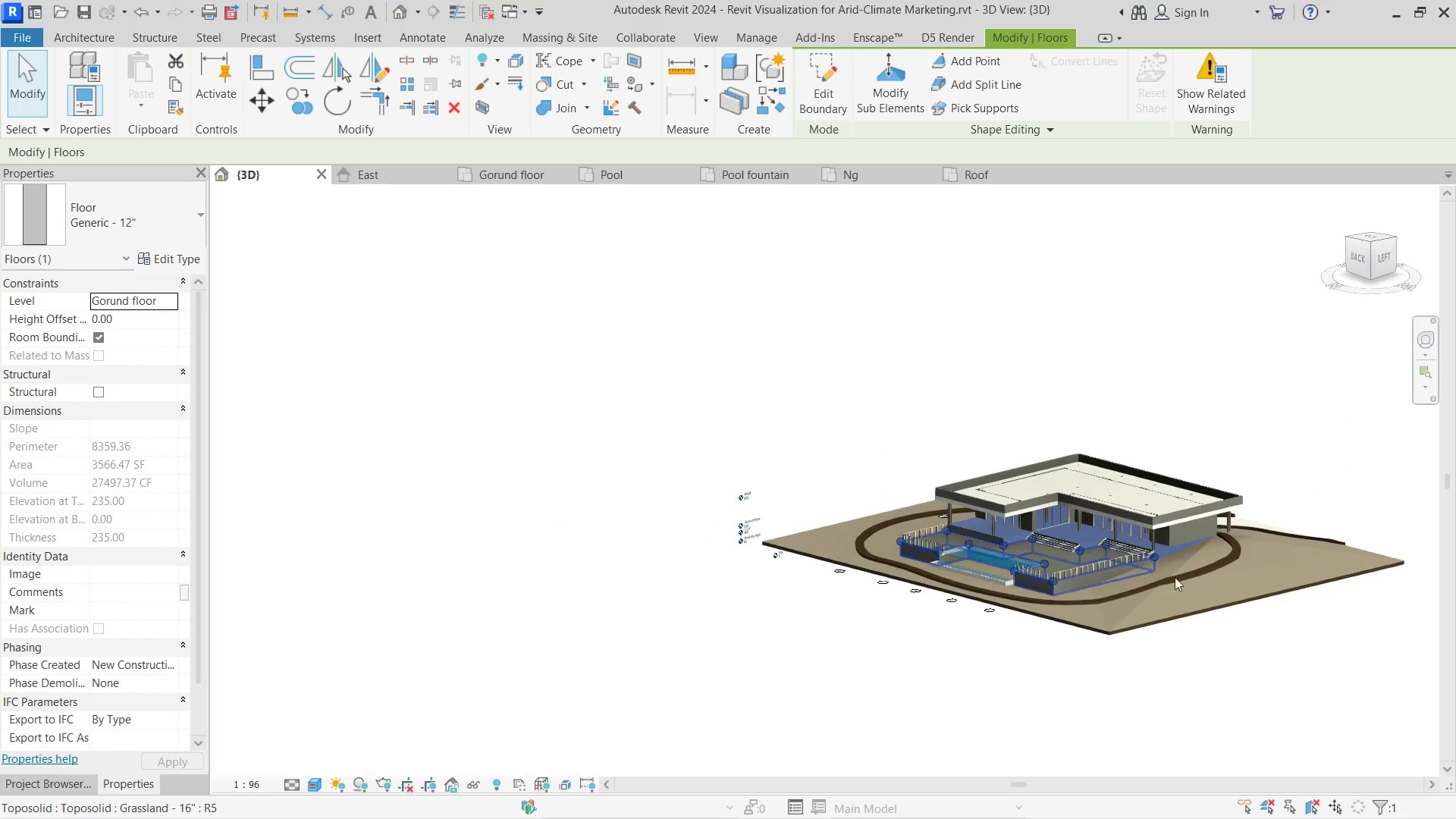 
scroll: coordinate [1072, 547], scroll_direction: up, amount: 7.0
 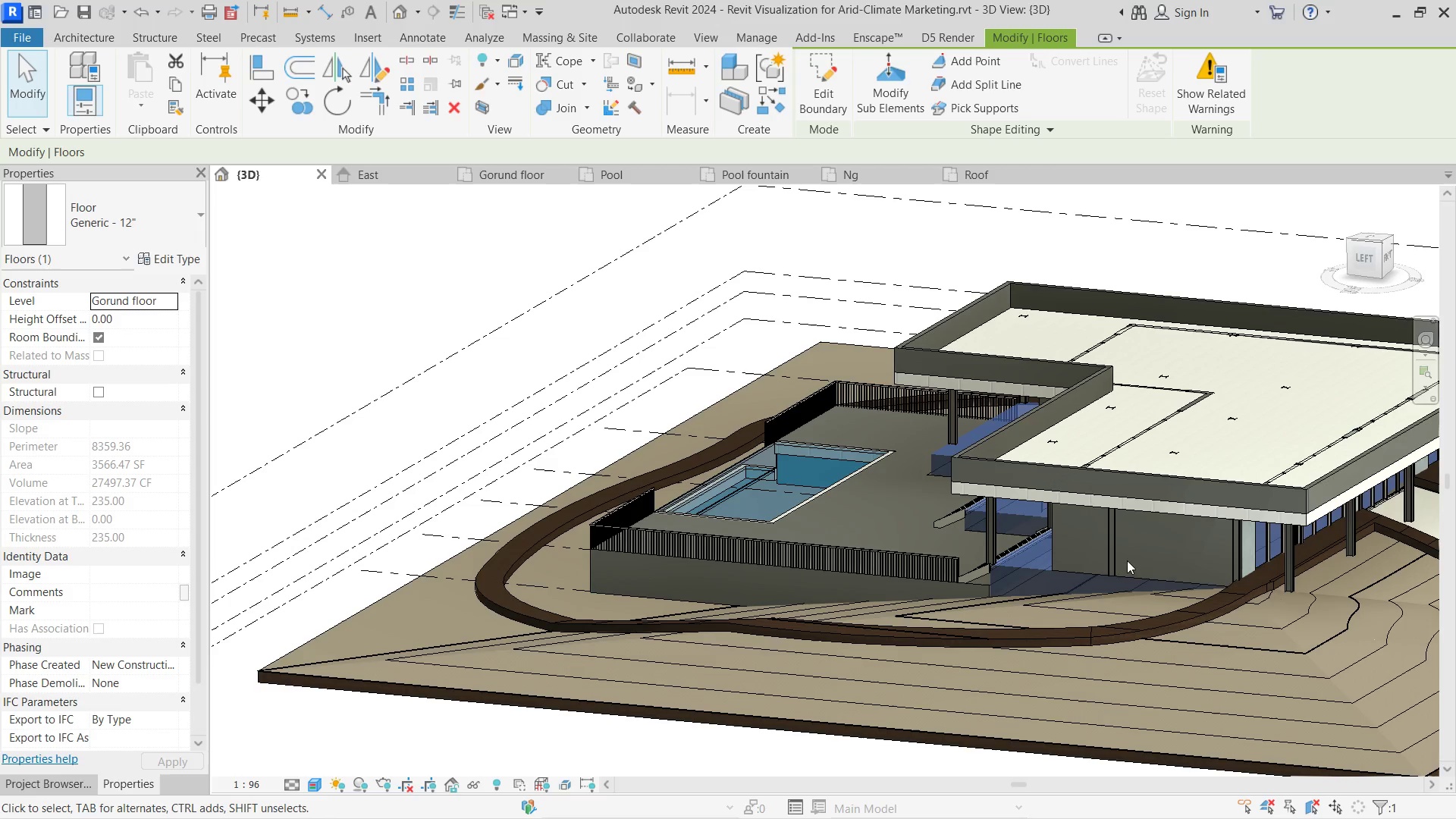 
scroll: coordinate [1156, 562], scroll_direction: down, amount: 3.0
 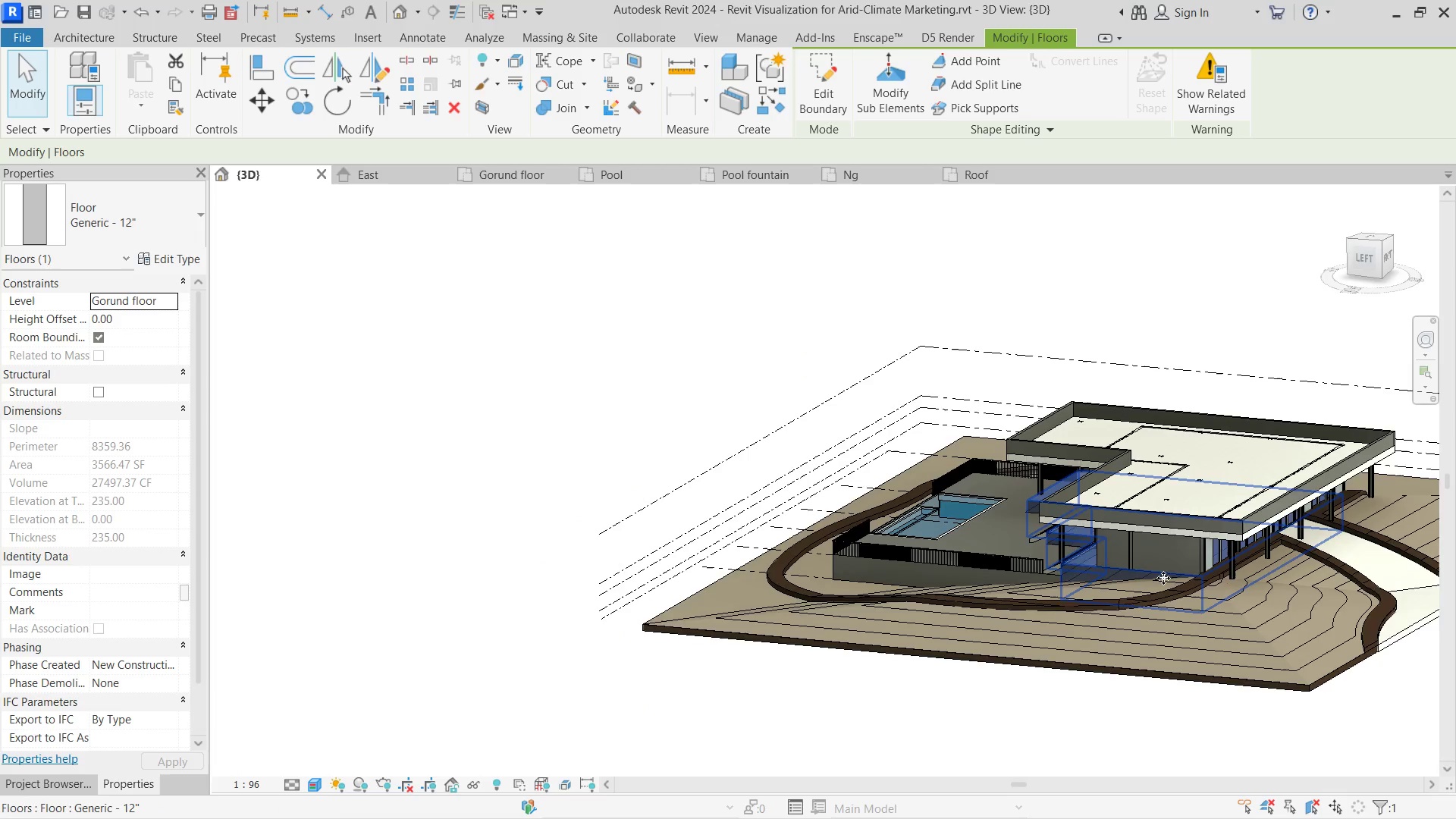 
scroll: coordinate [1167, 570], scroll_direction: up, amount: 4.0
 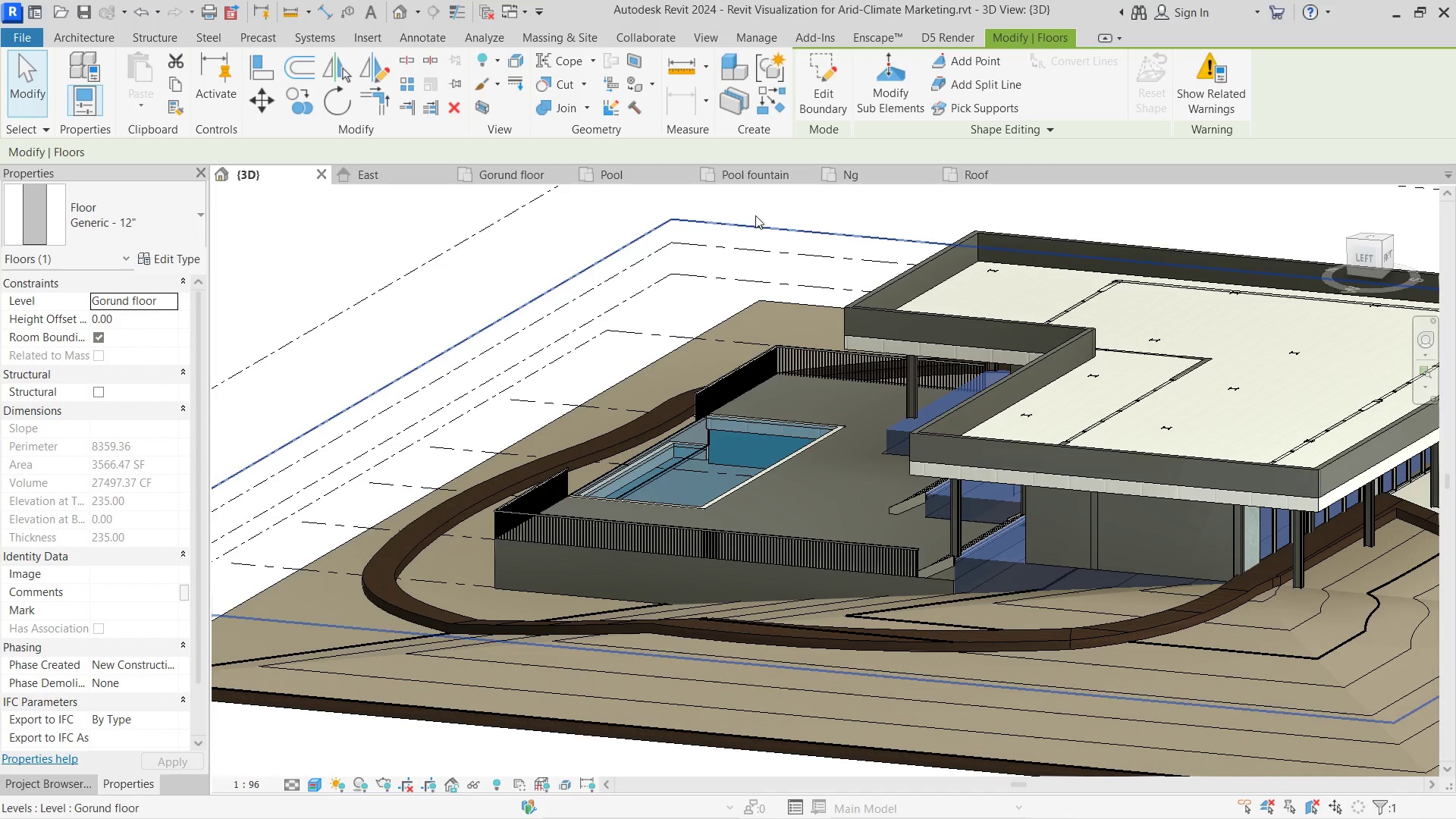 
left_click([513, 177])
 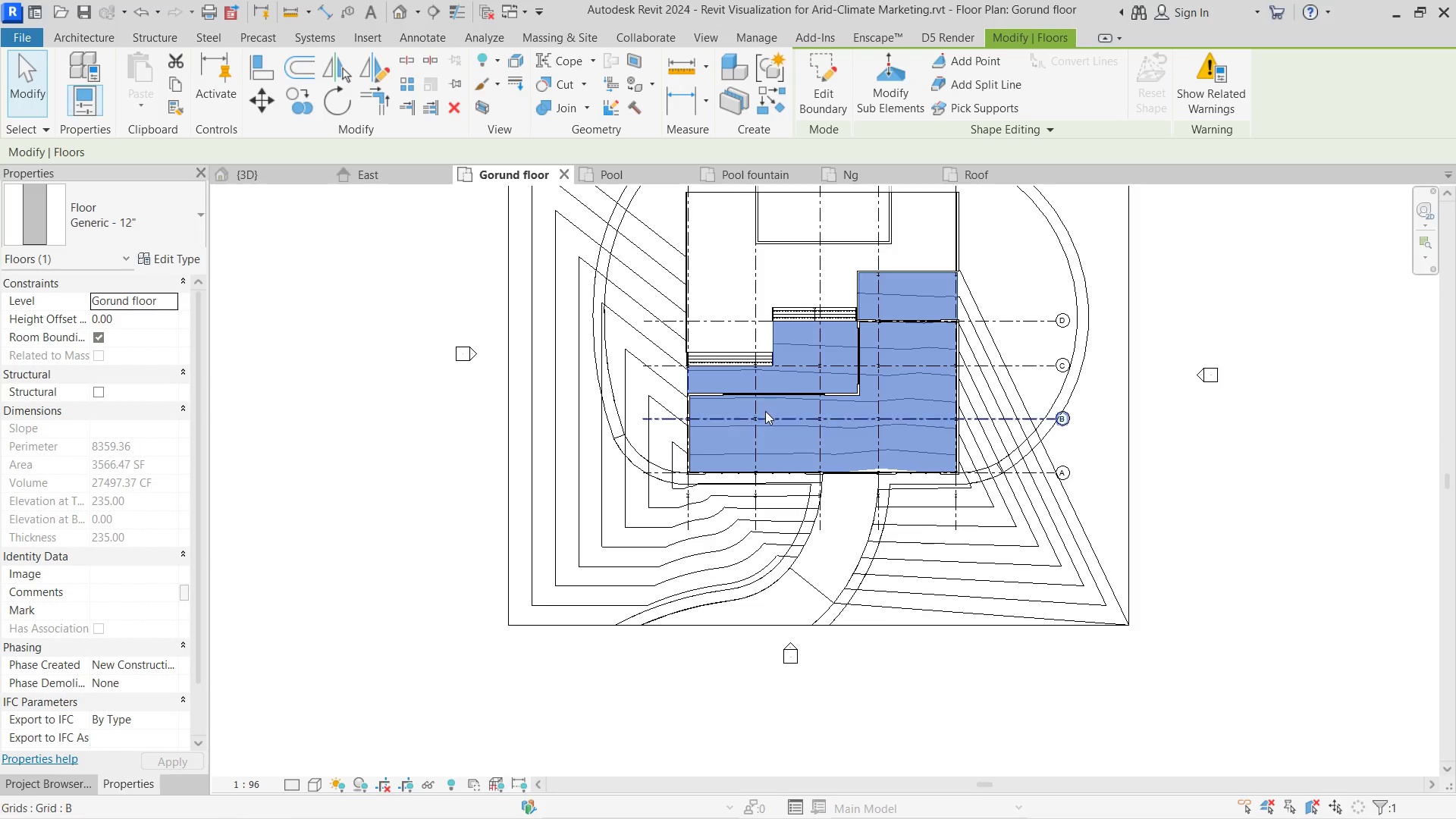 
left_click([601, 456])
 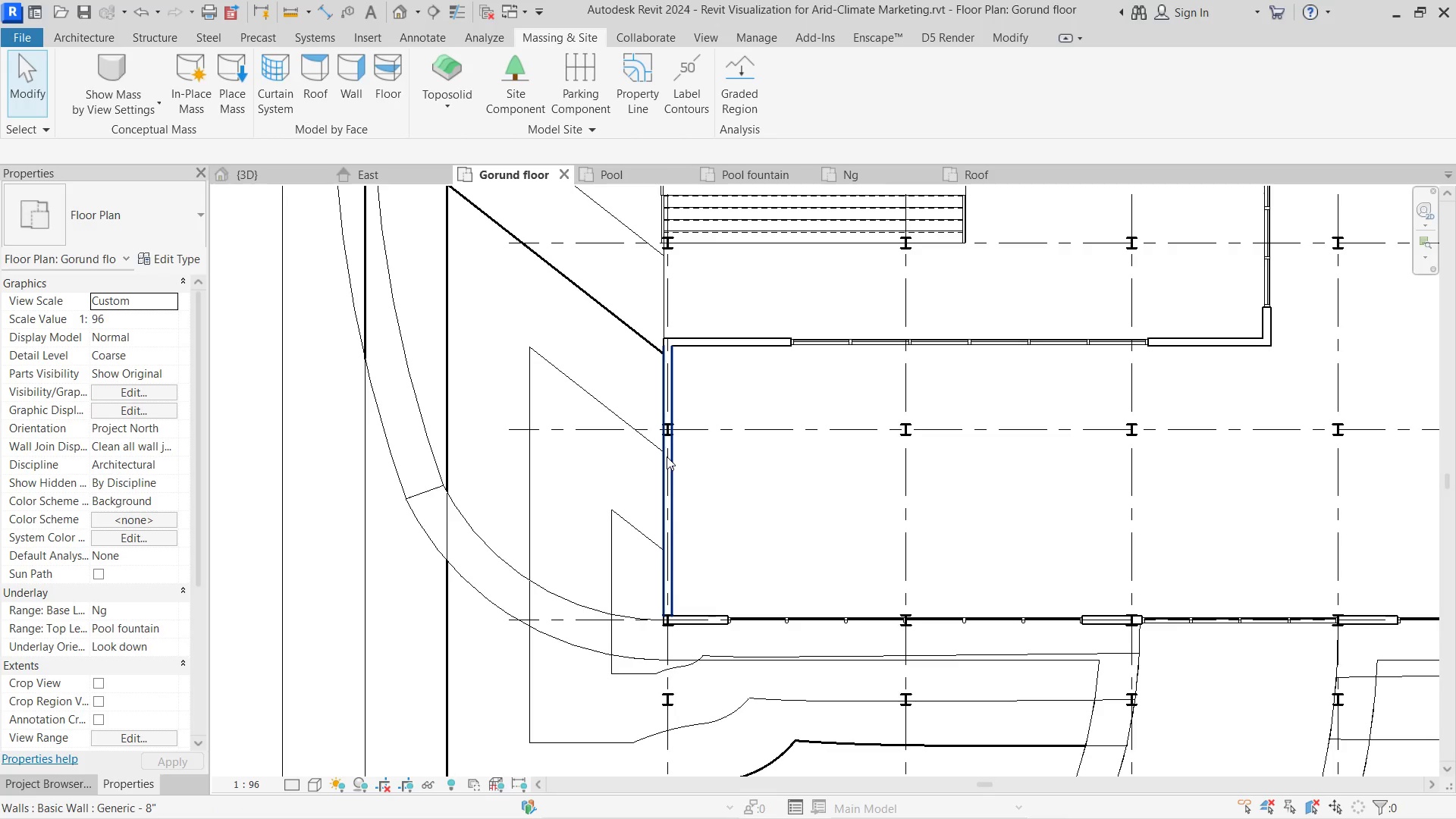 
scroll: coordinate [701, 423], scroll_direction: up, amount: 9.0
 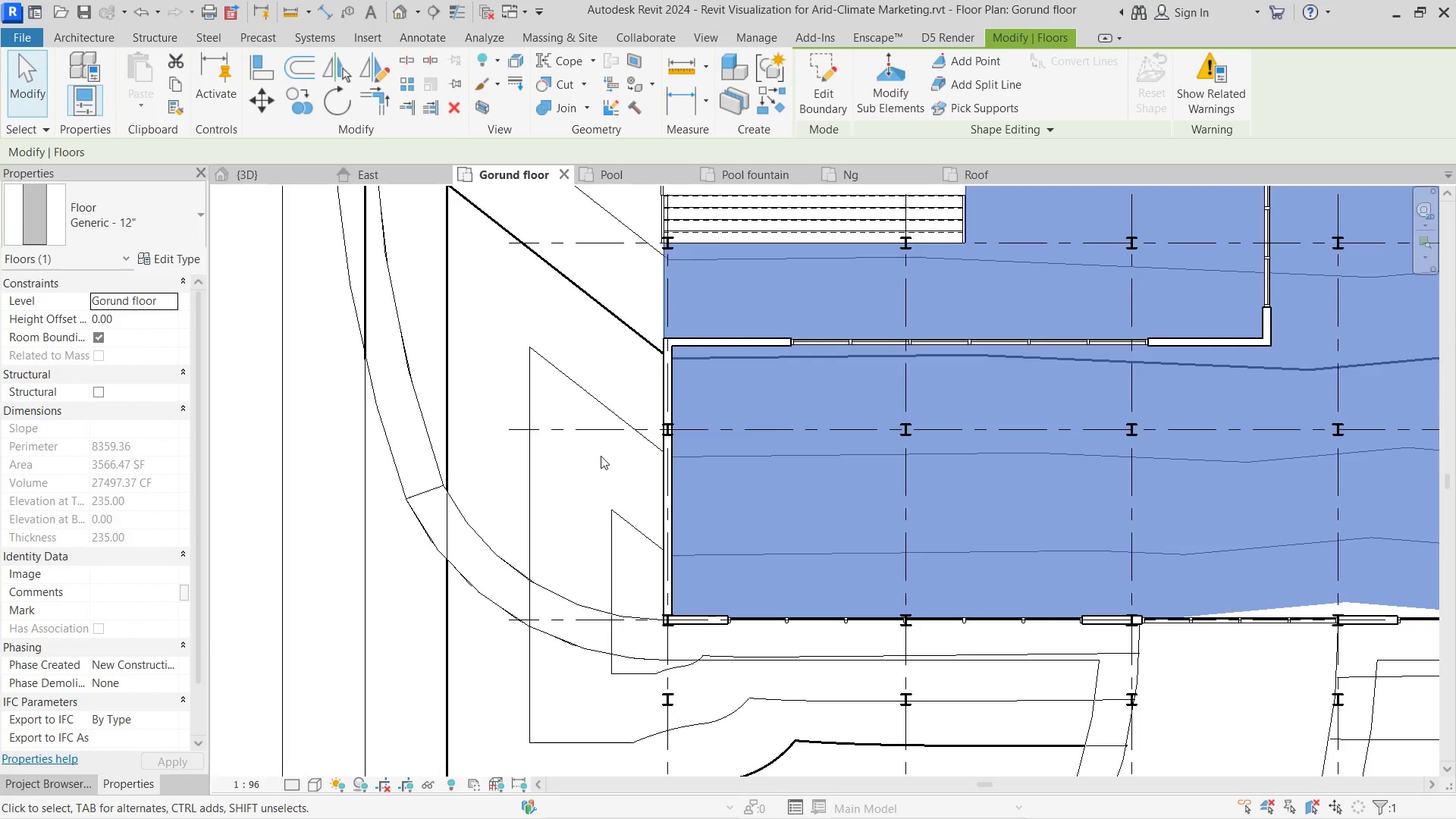 
left_click([667, 457])
 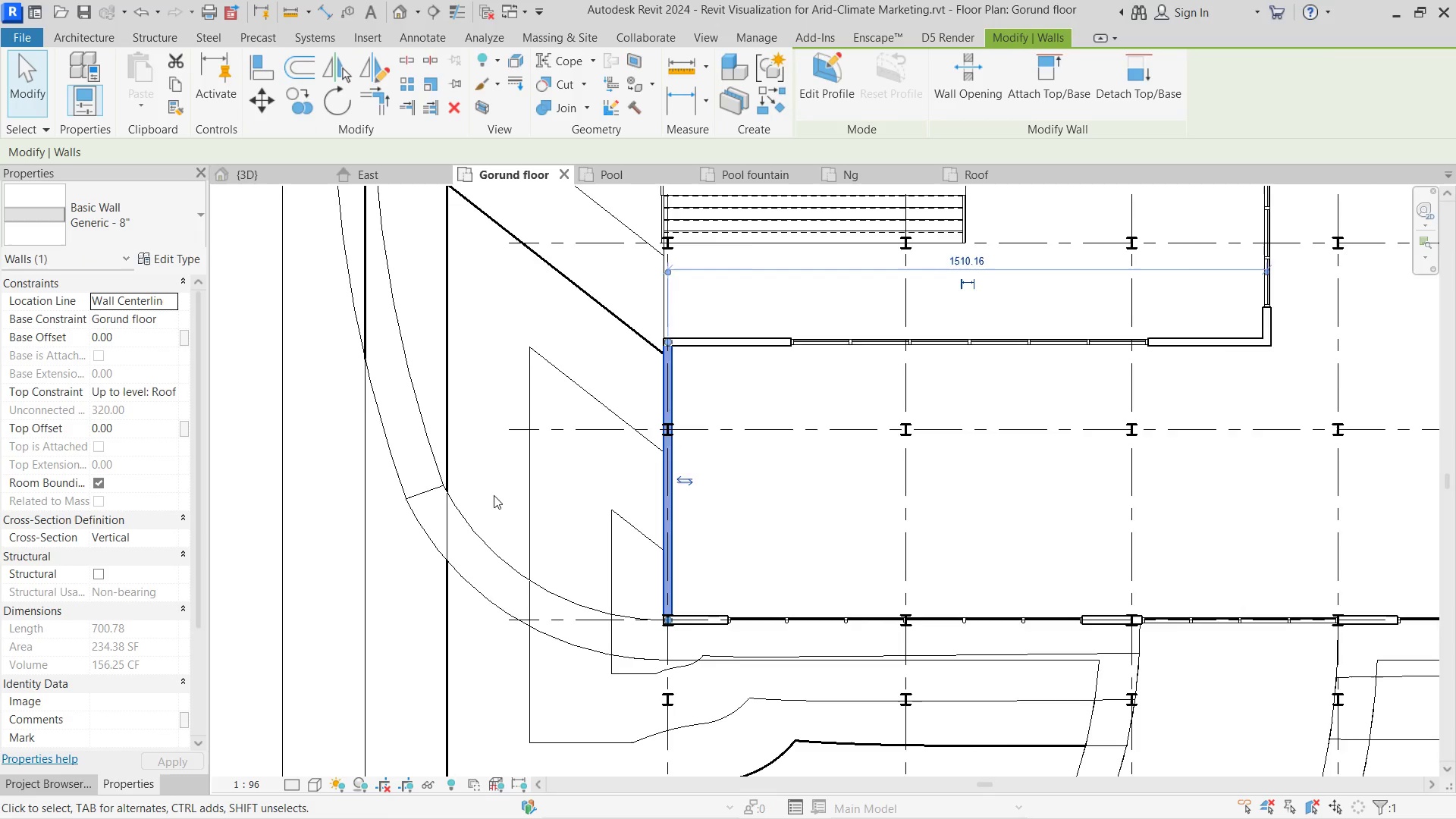 
hold_key(key=ControlLeft, duration=1.38)
 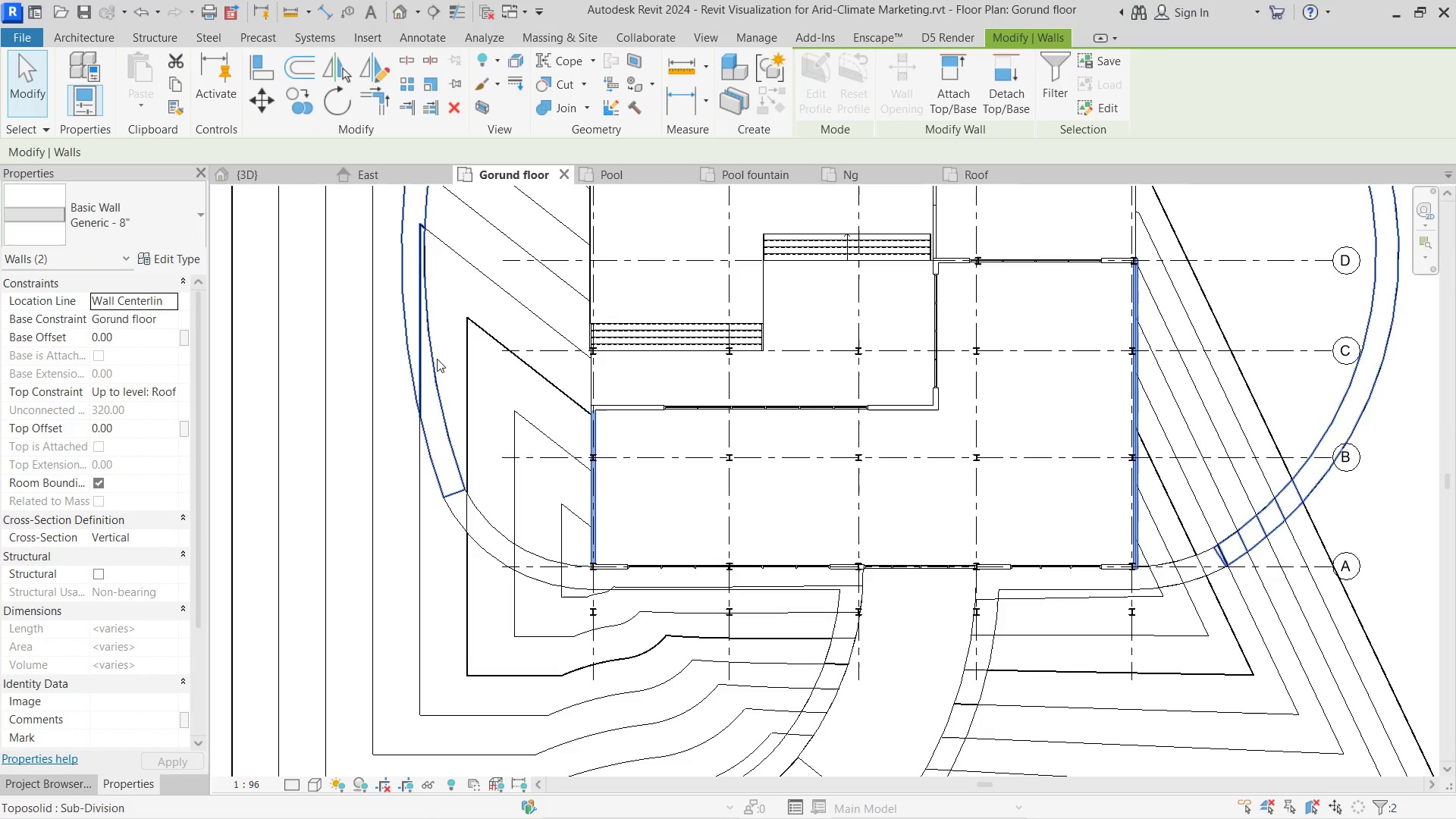 
scroll: coordinate [494, 495], scroll_direction: down, amount: 3.0
 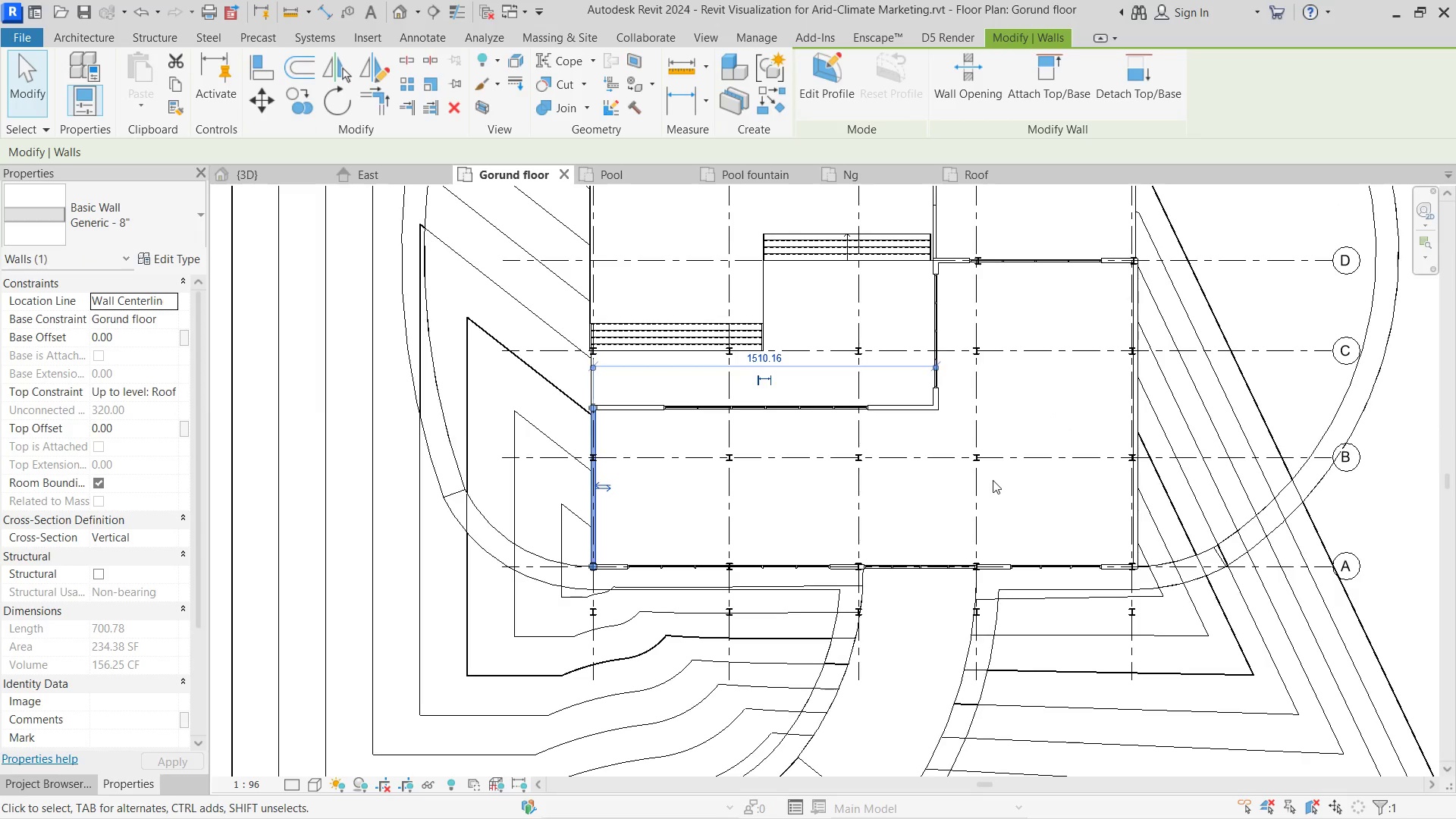 
left_click([1144, 476])
 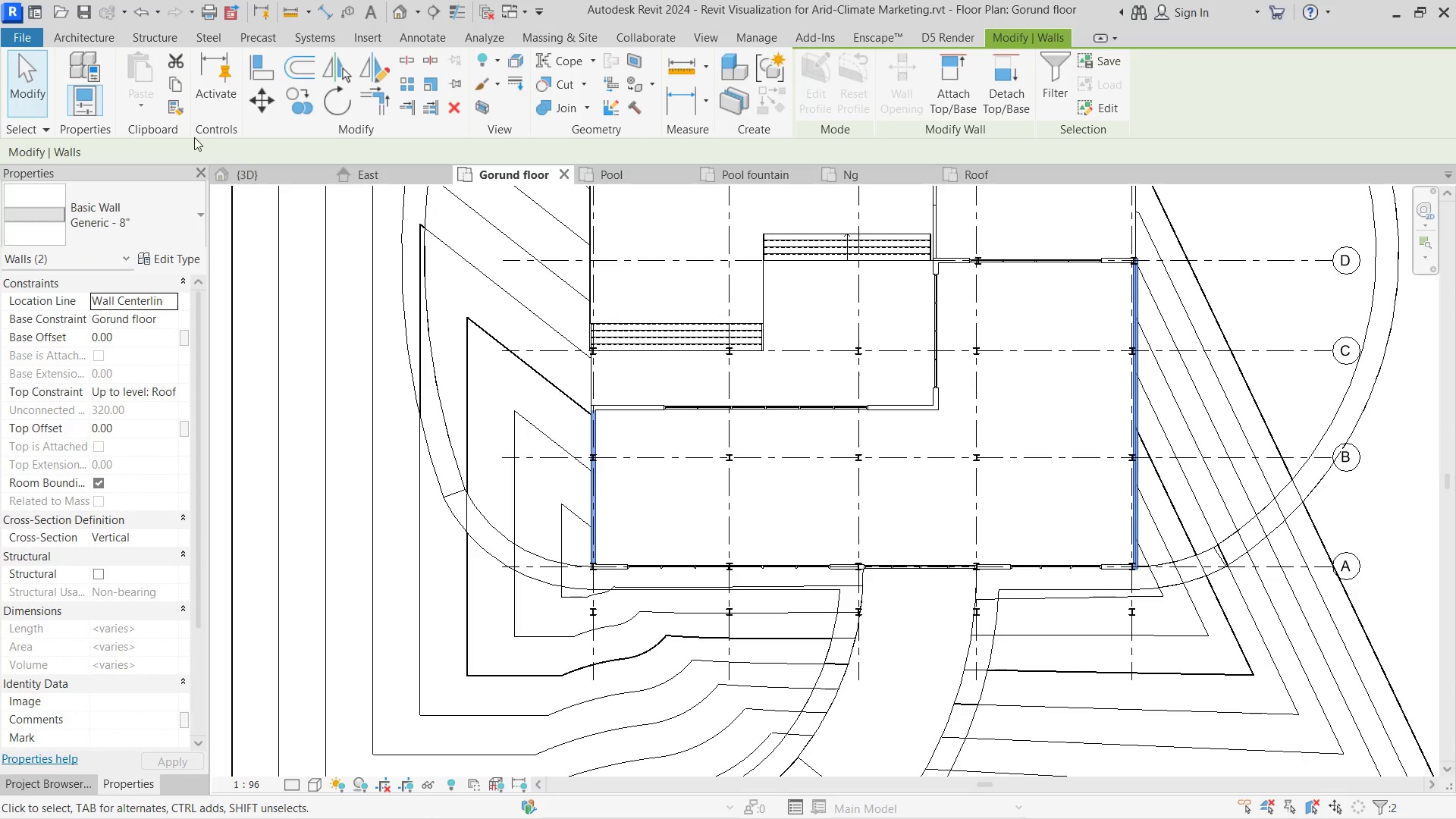 
left_click([105, 211])
 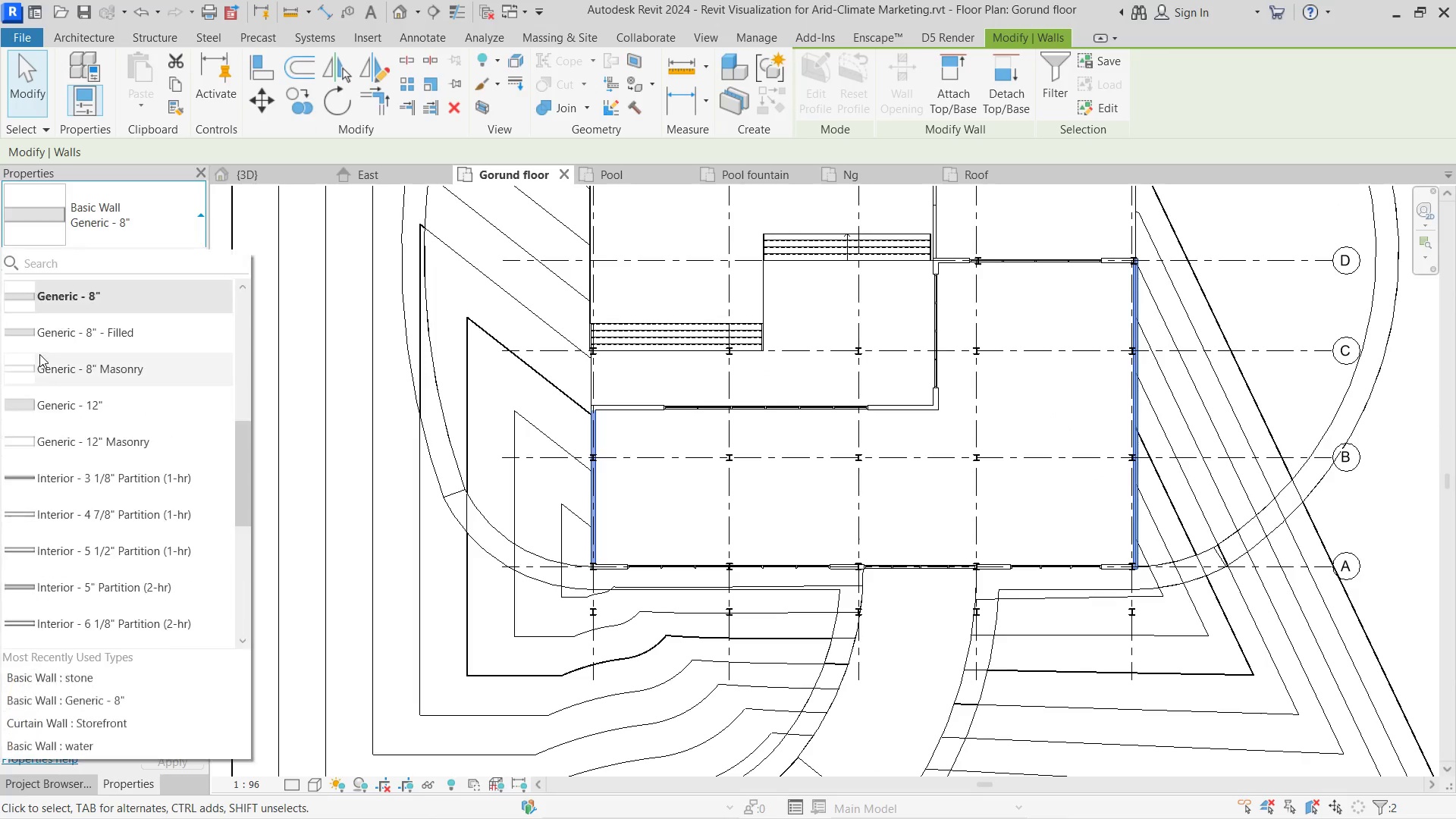 
scroll: coordinate [48, 364], scroll_direction: down, amount: 4.0
 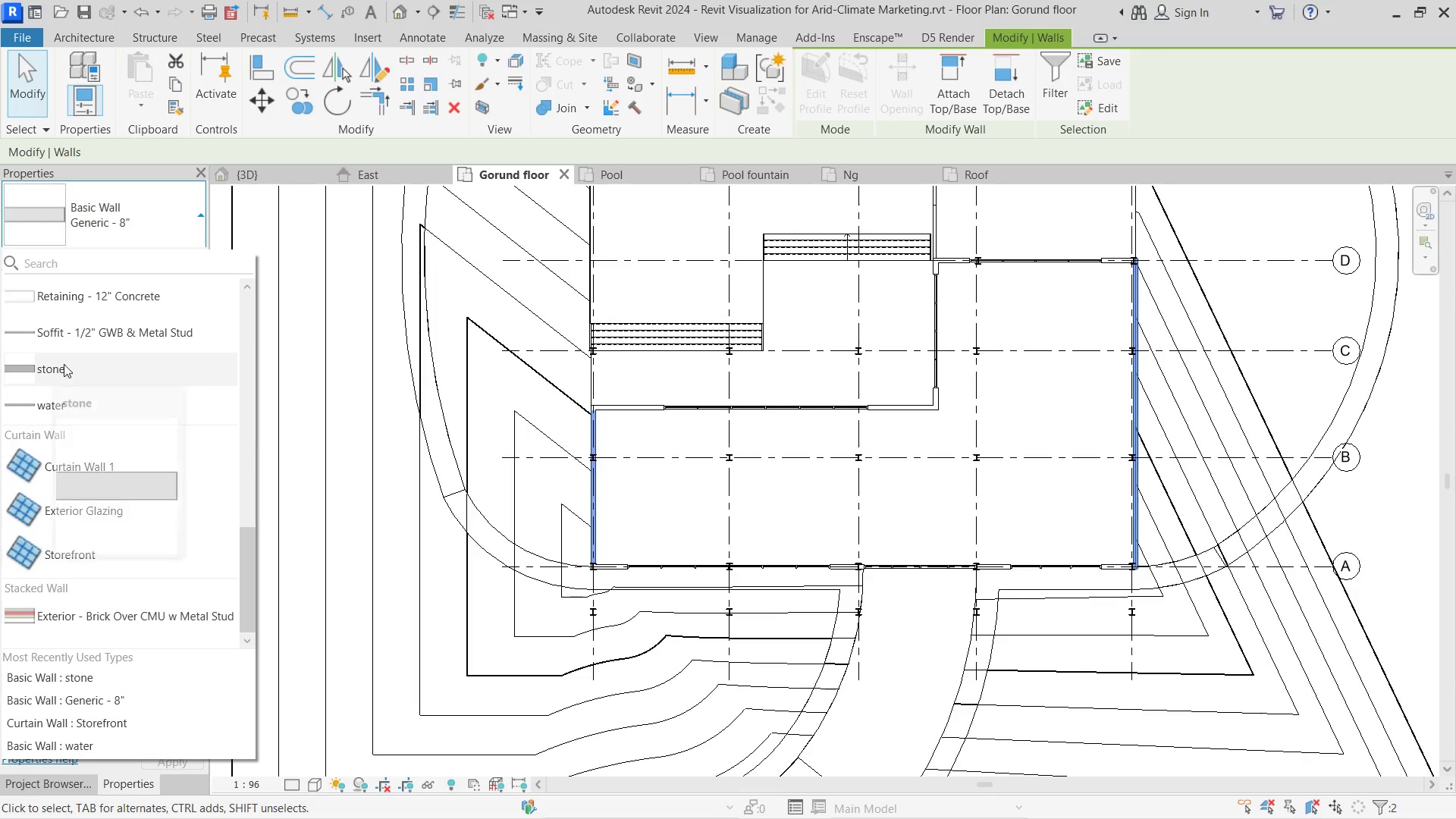 
left_click([64, 364])
 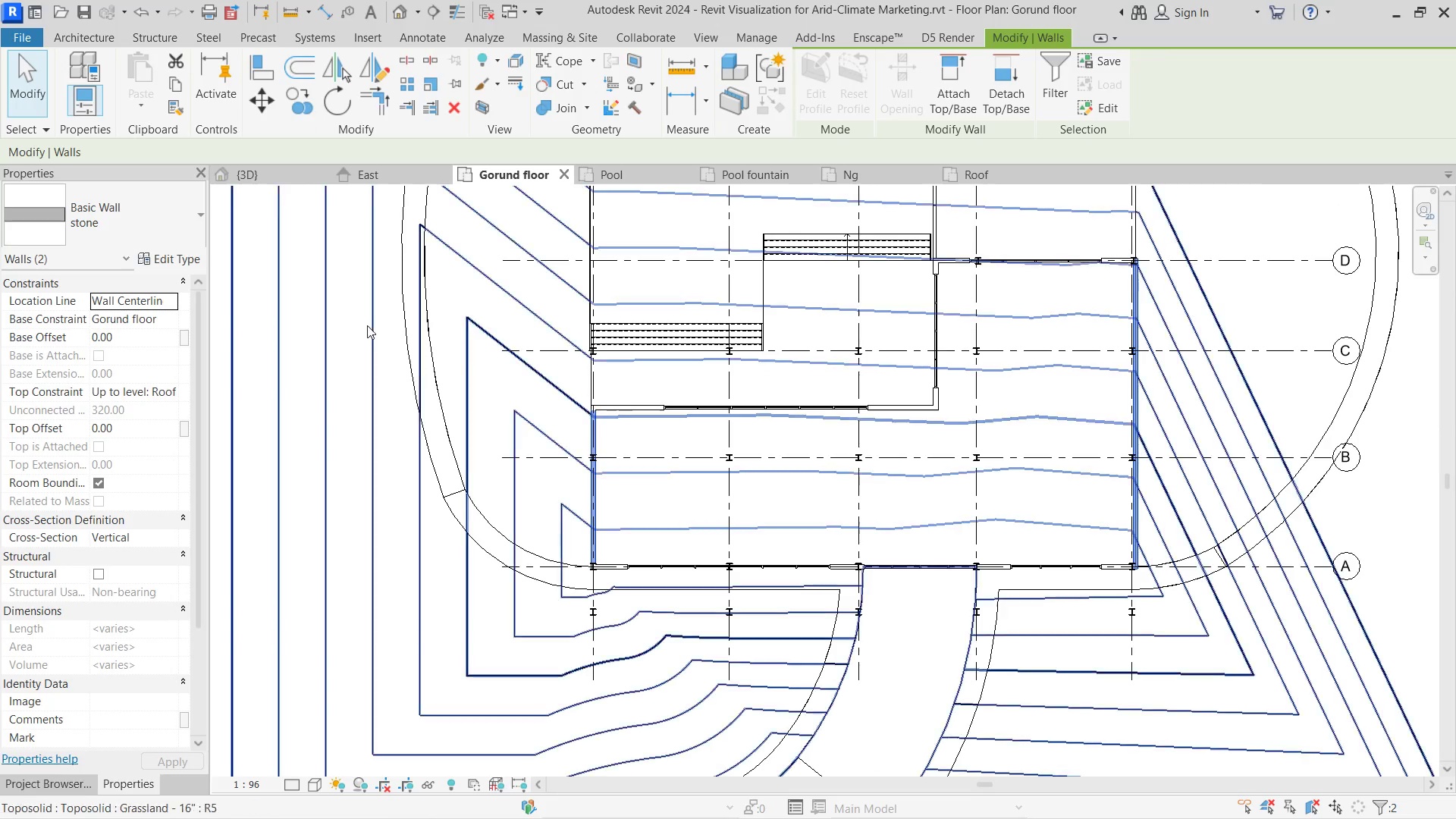 
left_click([366, 324])
 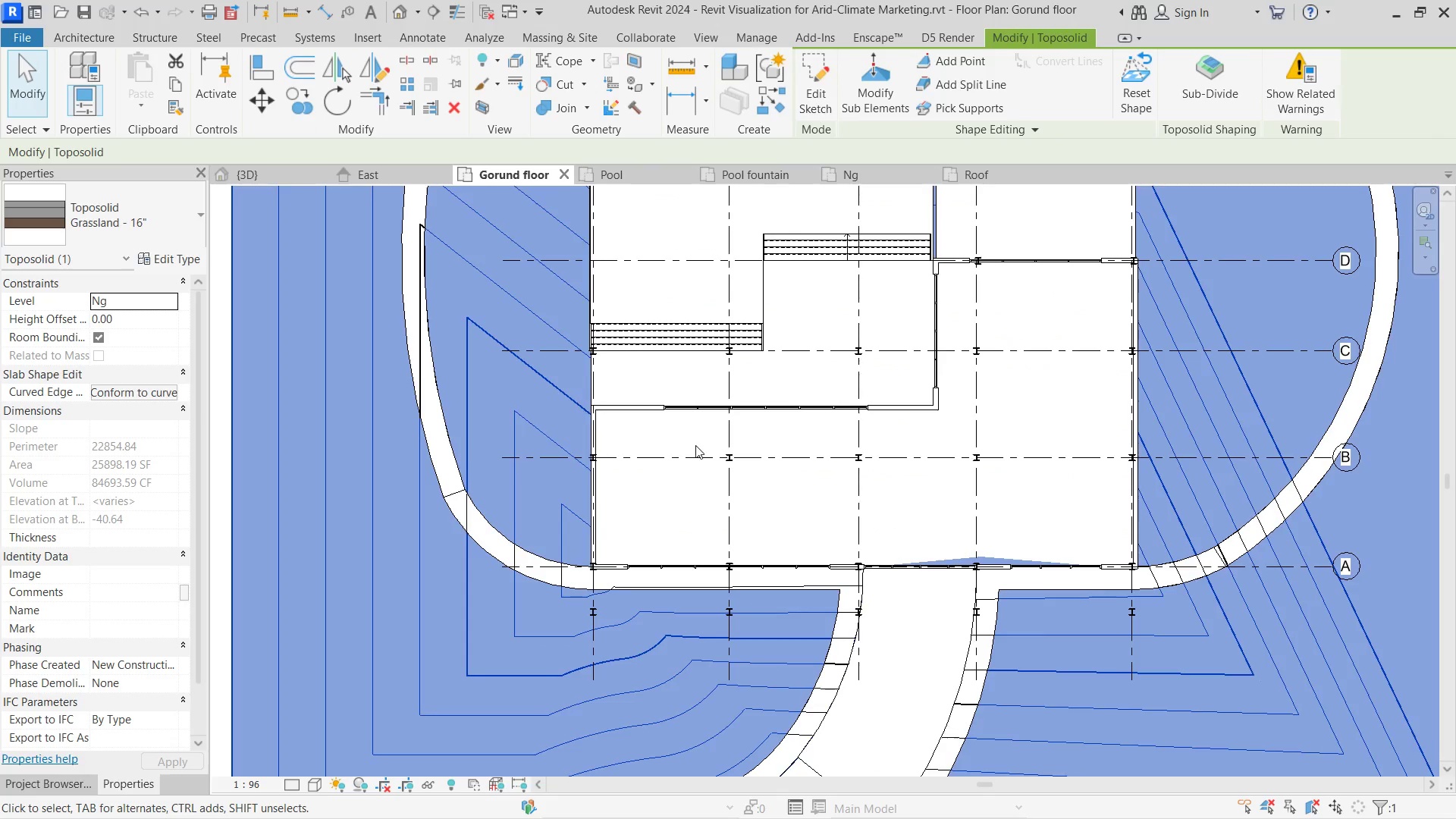 
left_click([446, 359])
 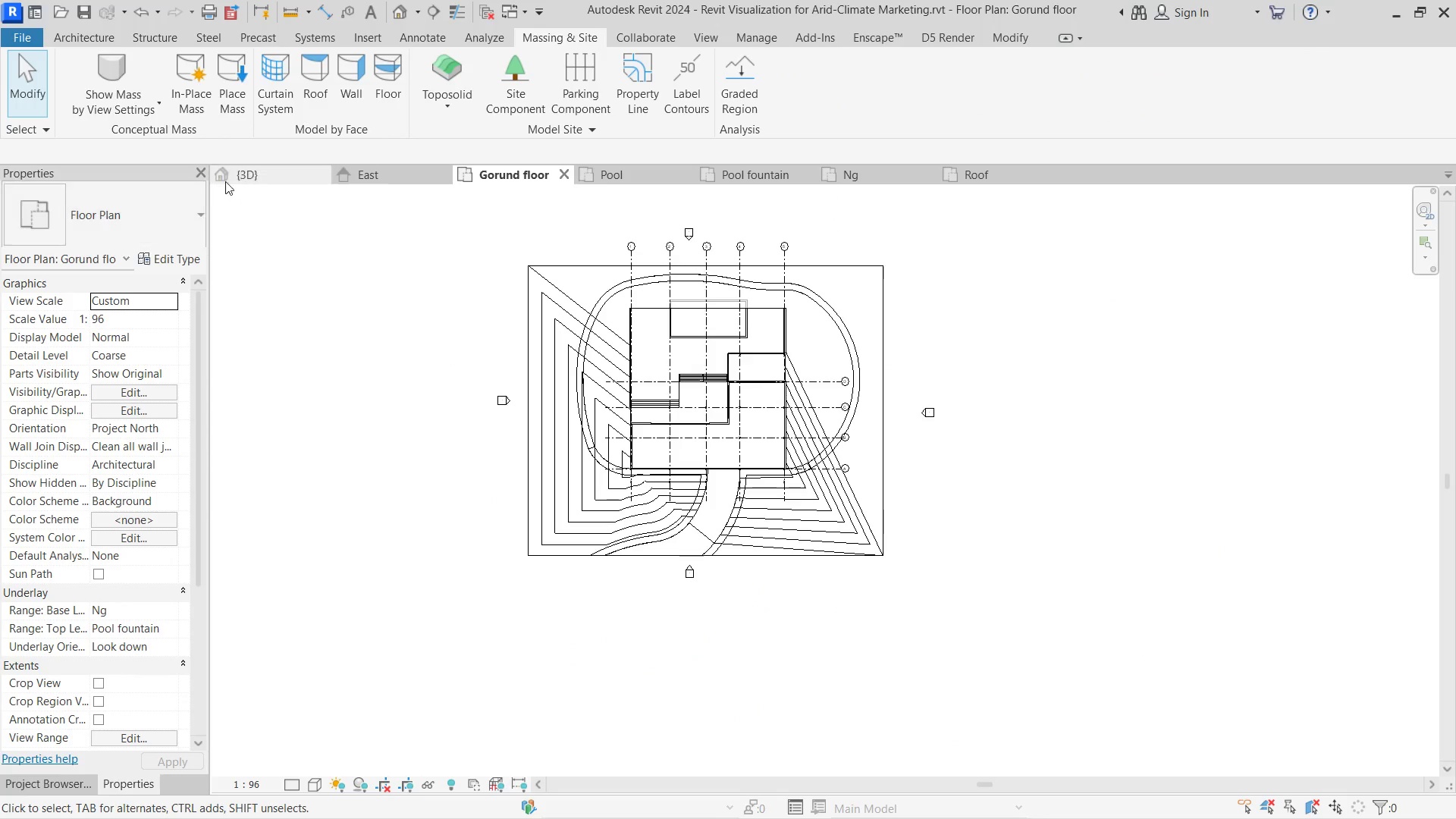 
scroll: coordinate [618, 424], scroll_direction: down, amount: 9.0
 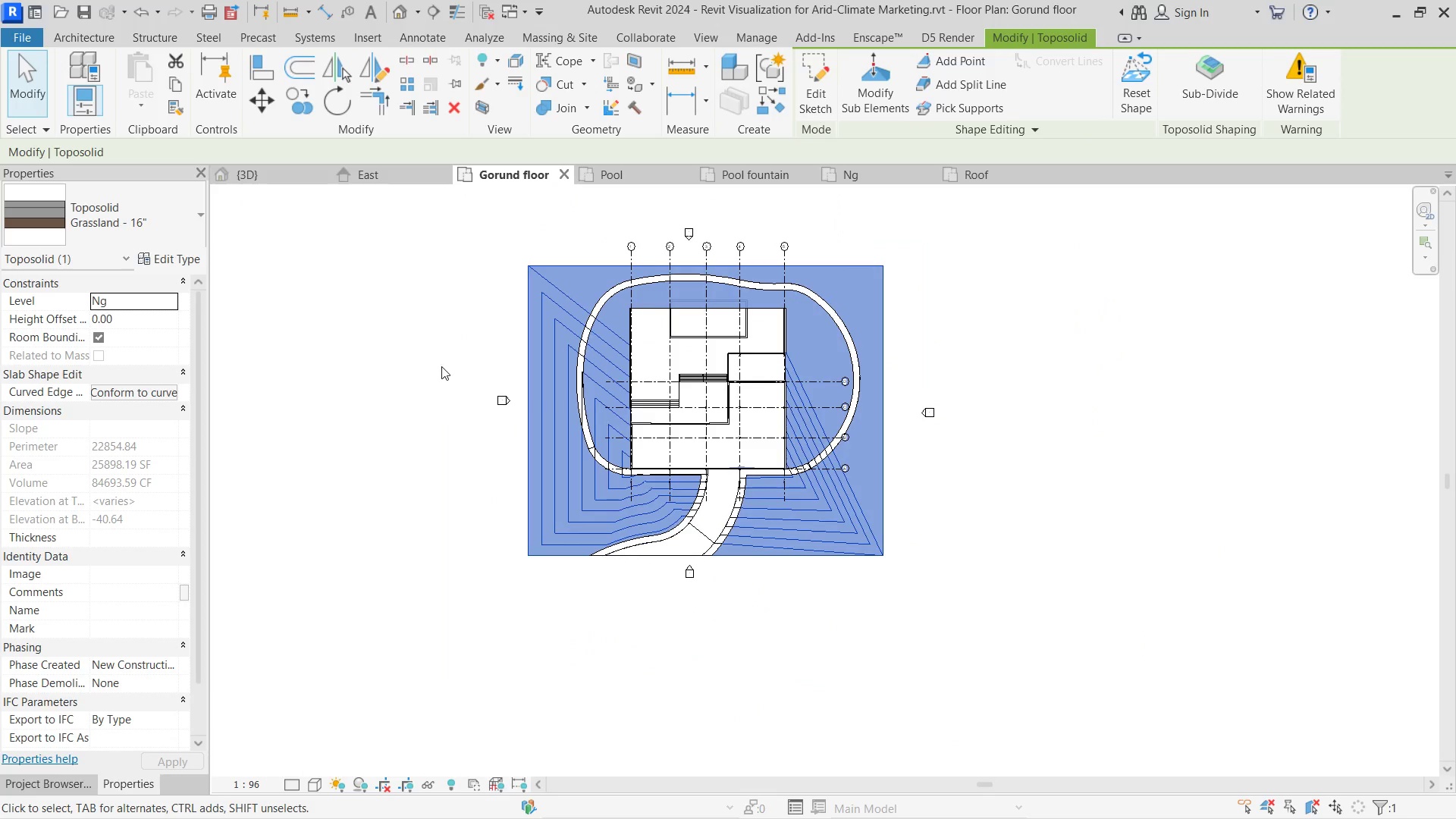 
left_click([243, 174])
 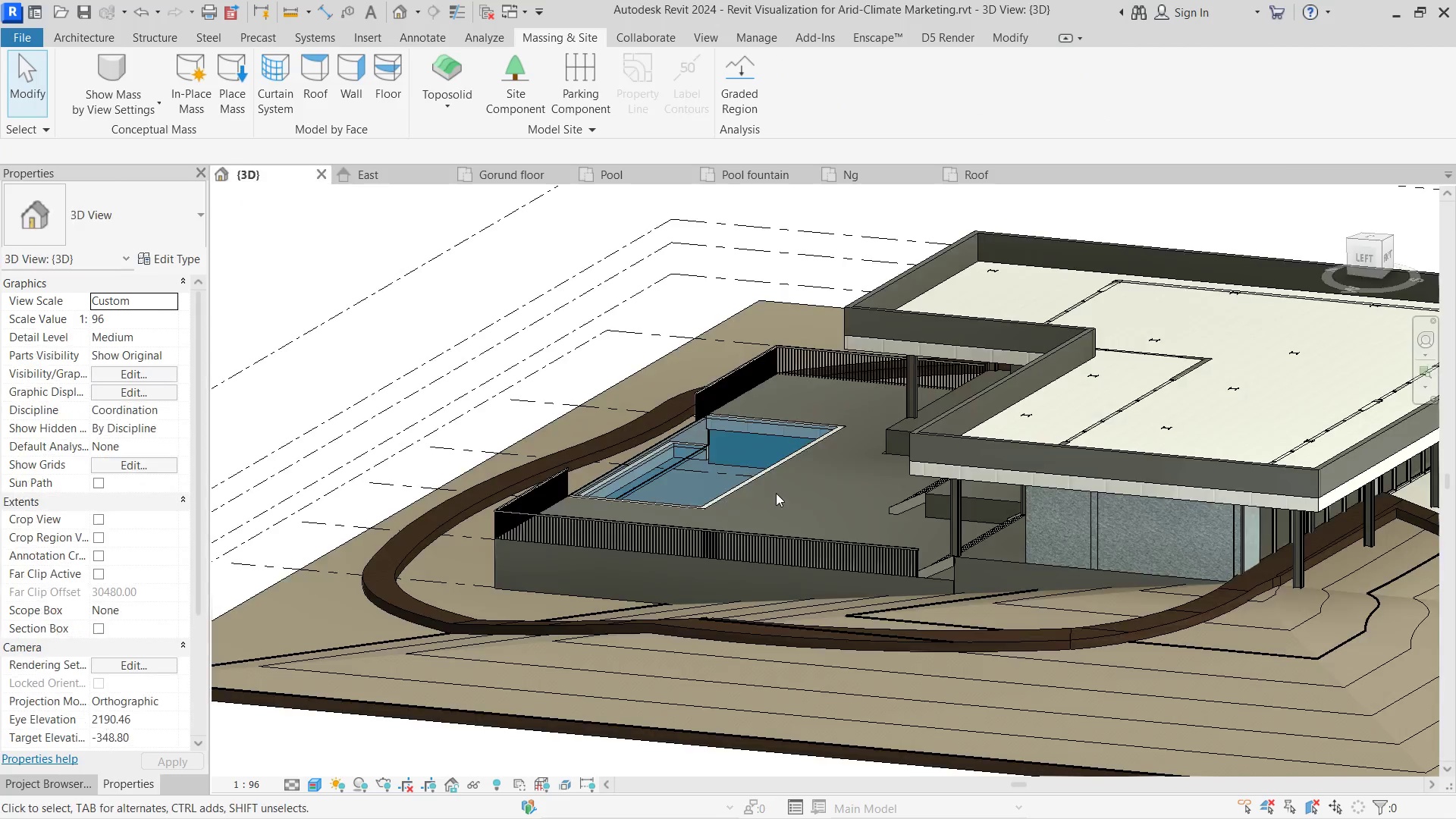 
hold_key(key=ShiftLeft, duration=1.38)
 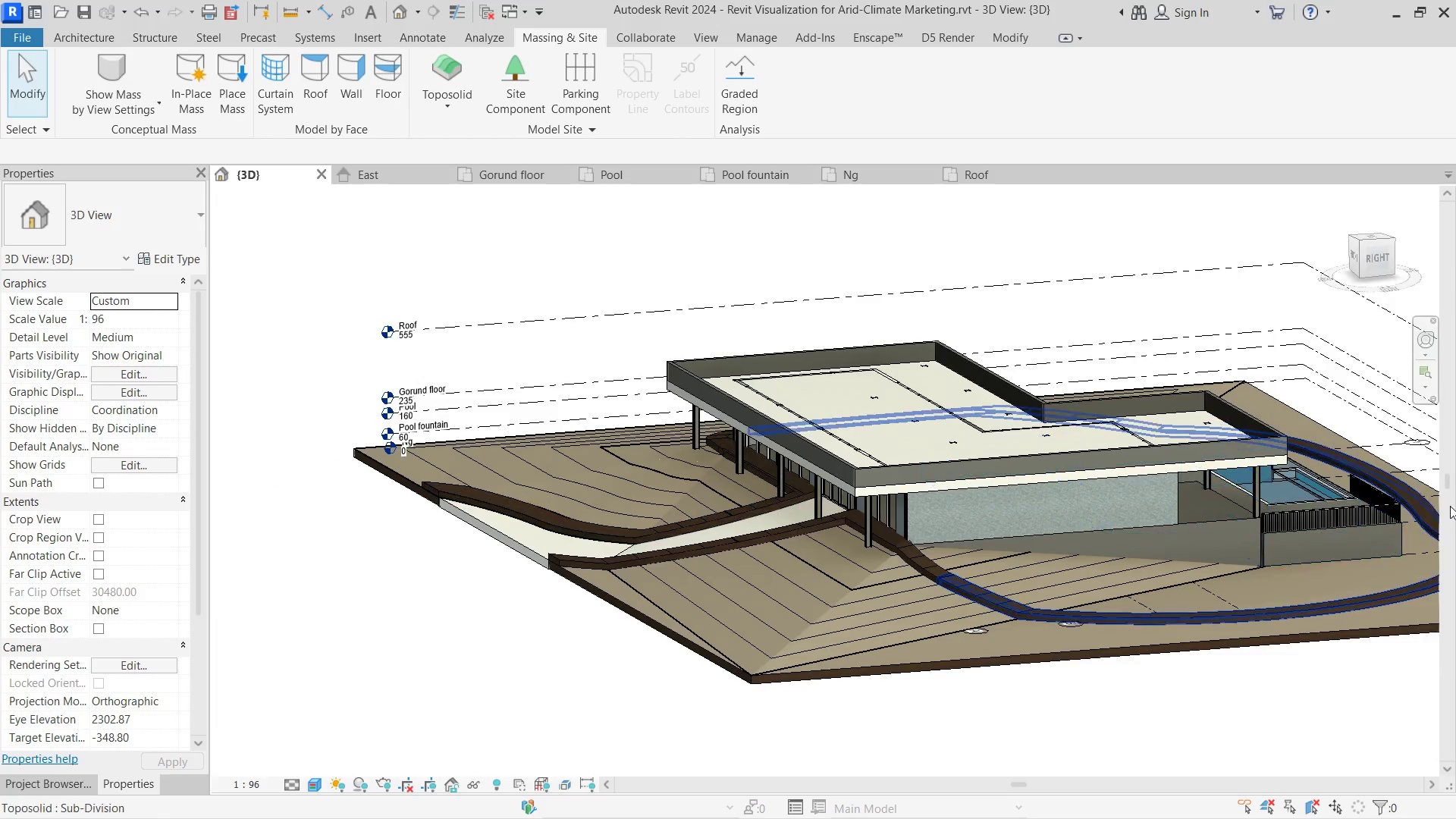 
scroll: coordinate [776, 493], scroll_direction: down, amount: 3.0
 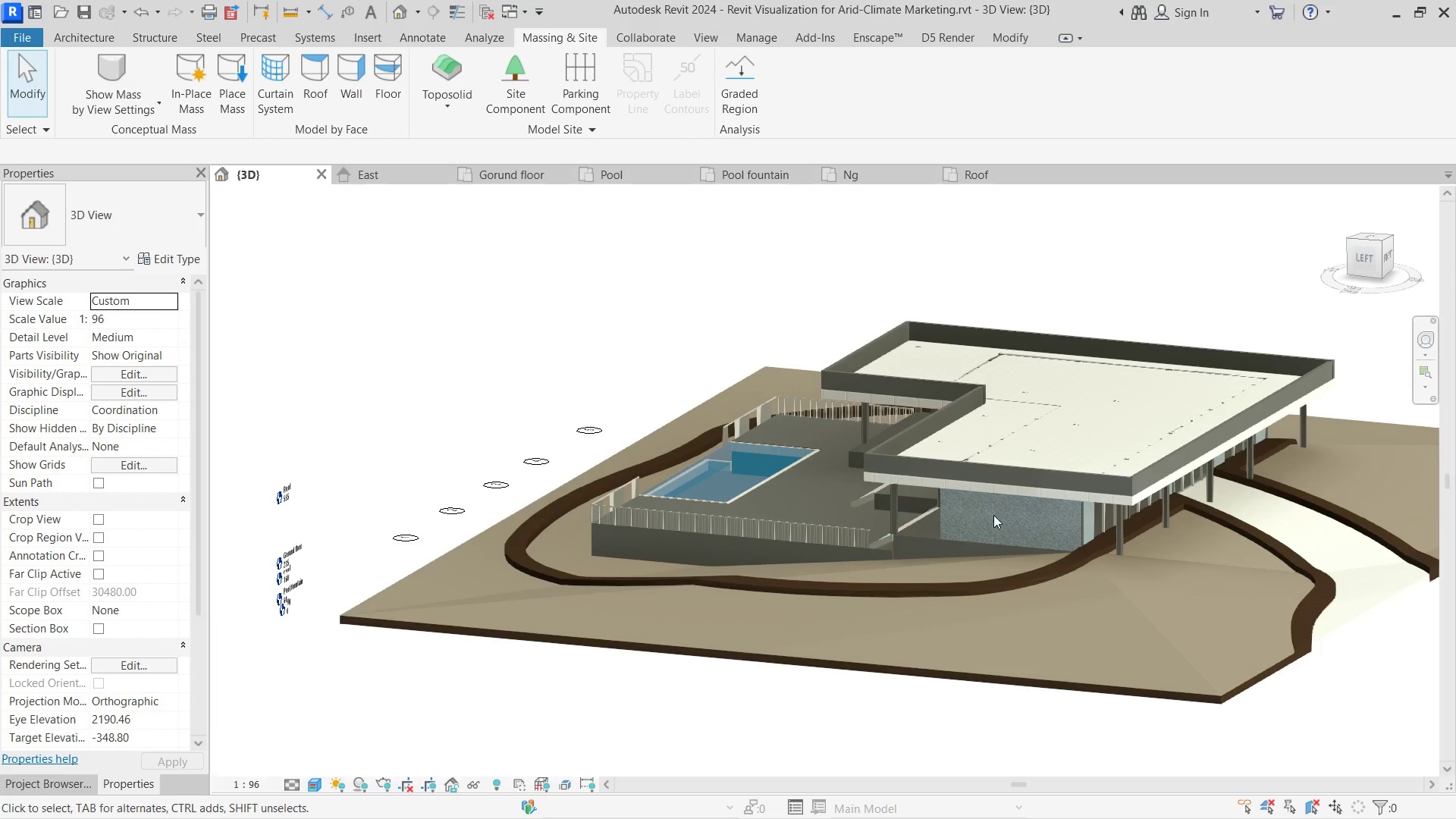 
hold_key(key=ShiftLeft, duration=5.58)
 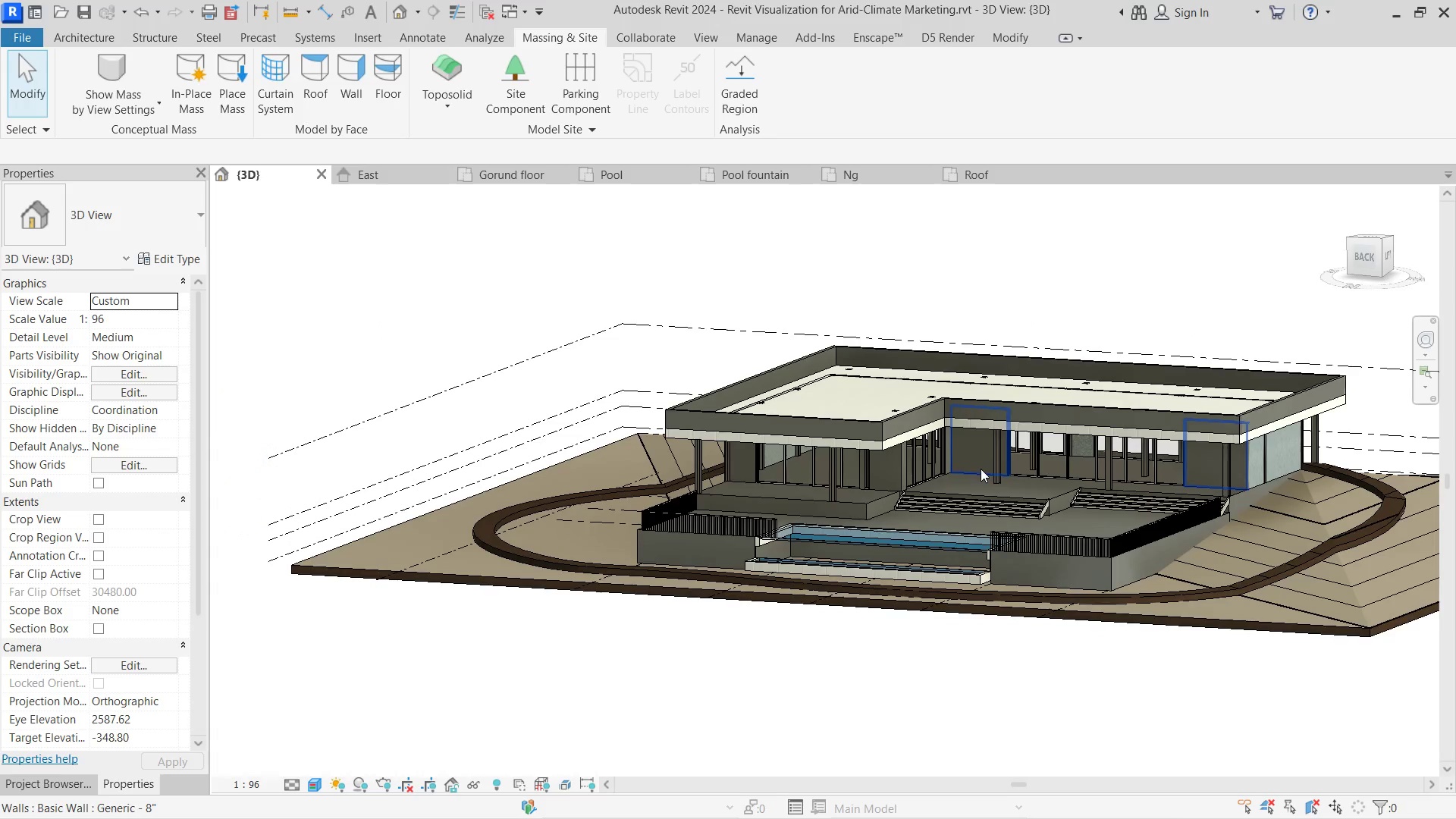 
hold_key(key=ShiftLeft, duration=2.3)
triple_click([1196, 507])
 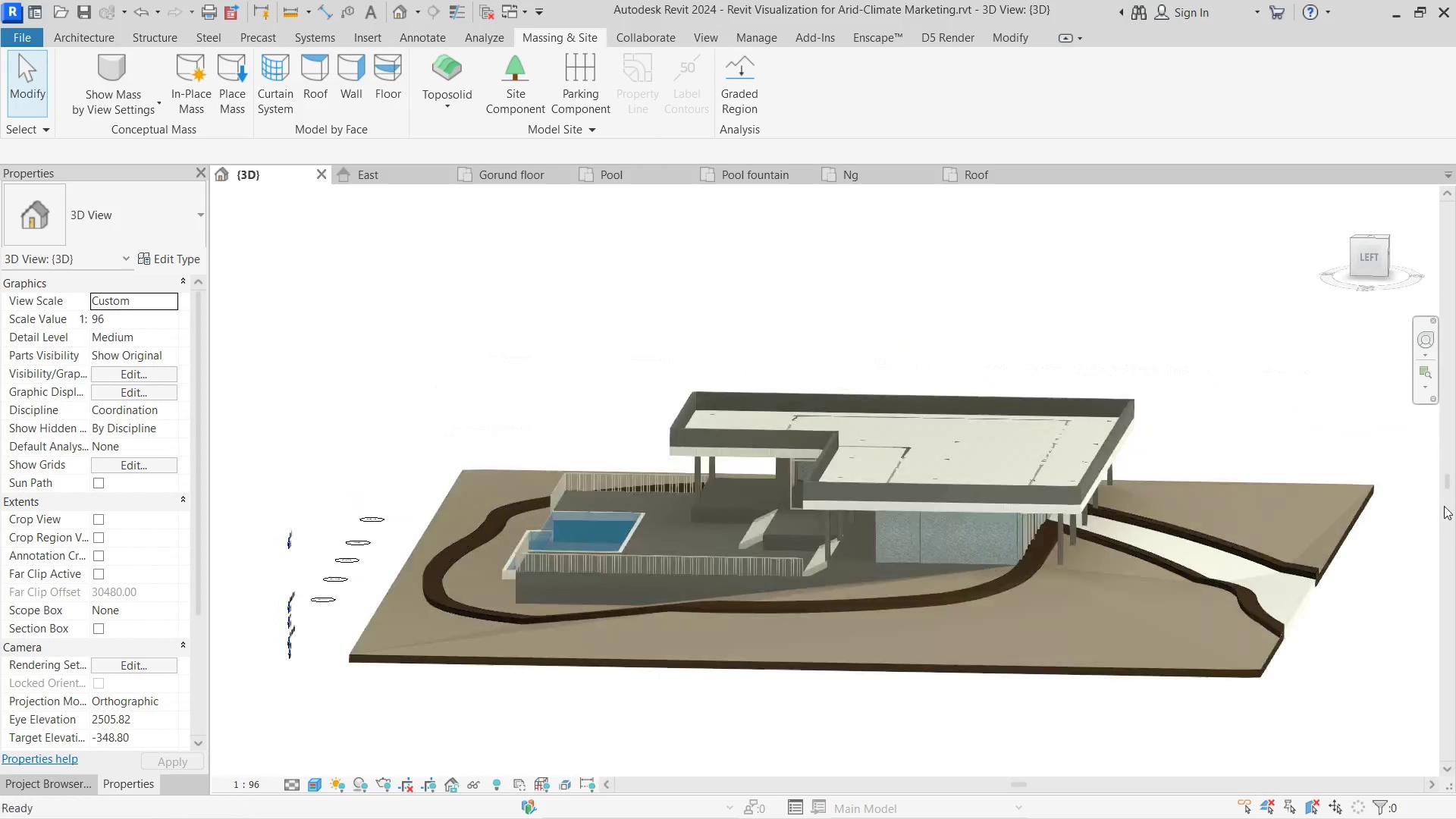 
triple_click([1455, 506])
 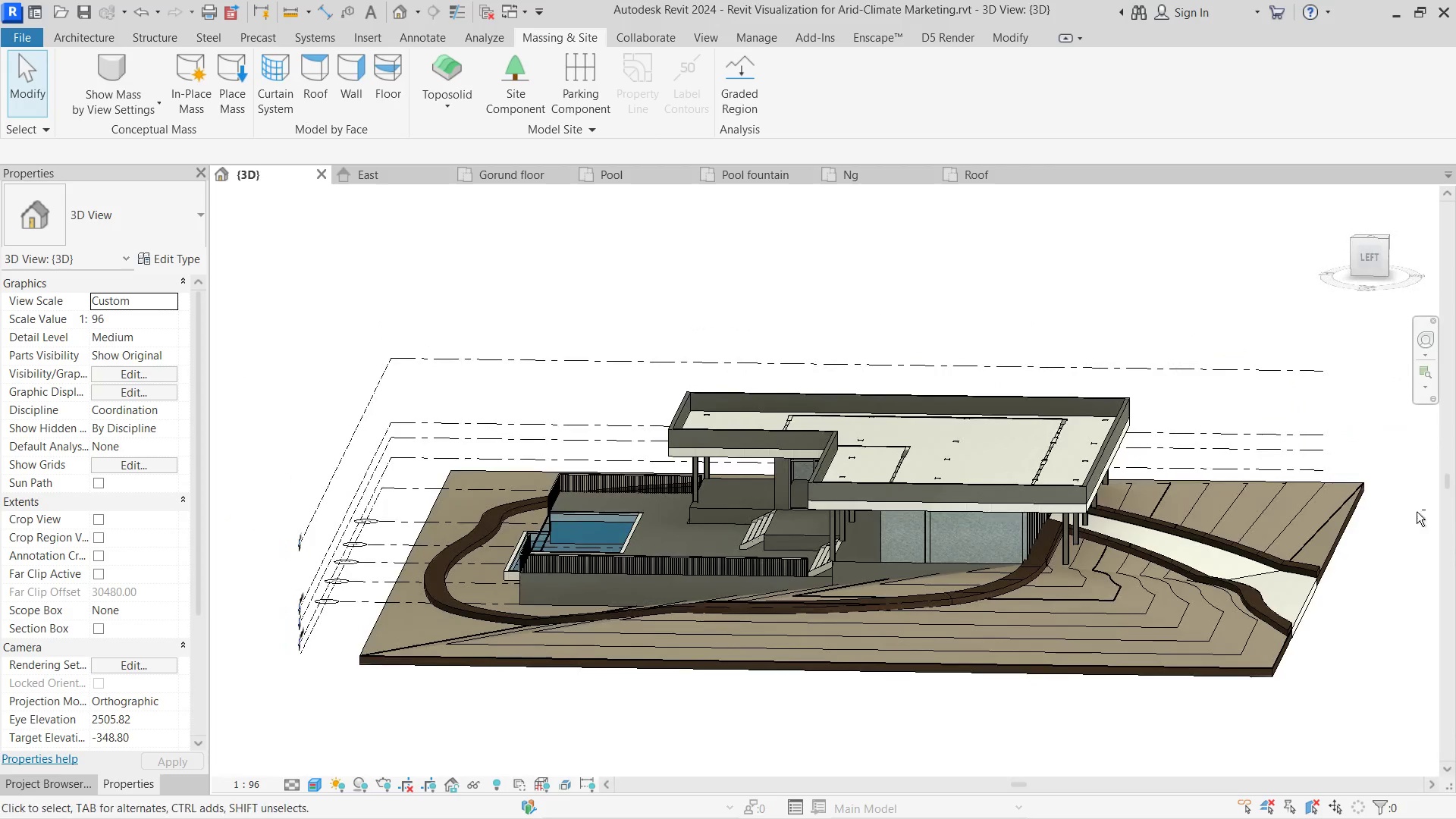 
triple_click([1455, 506])
 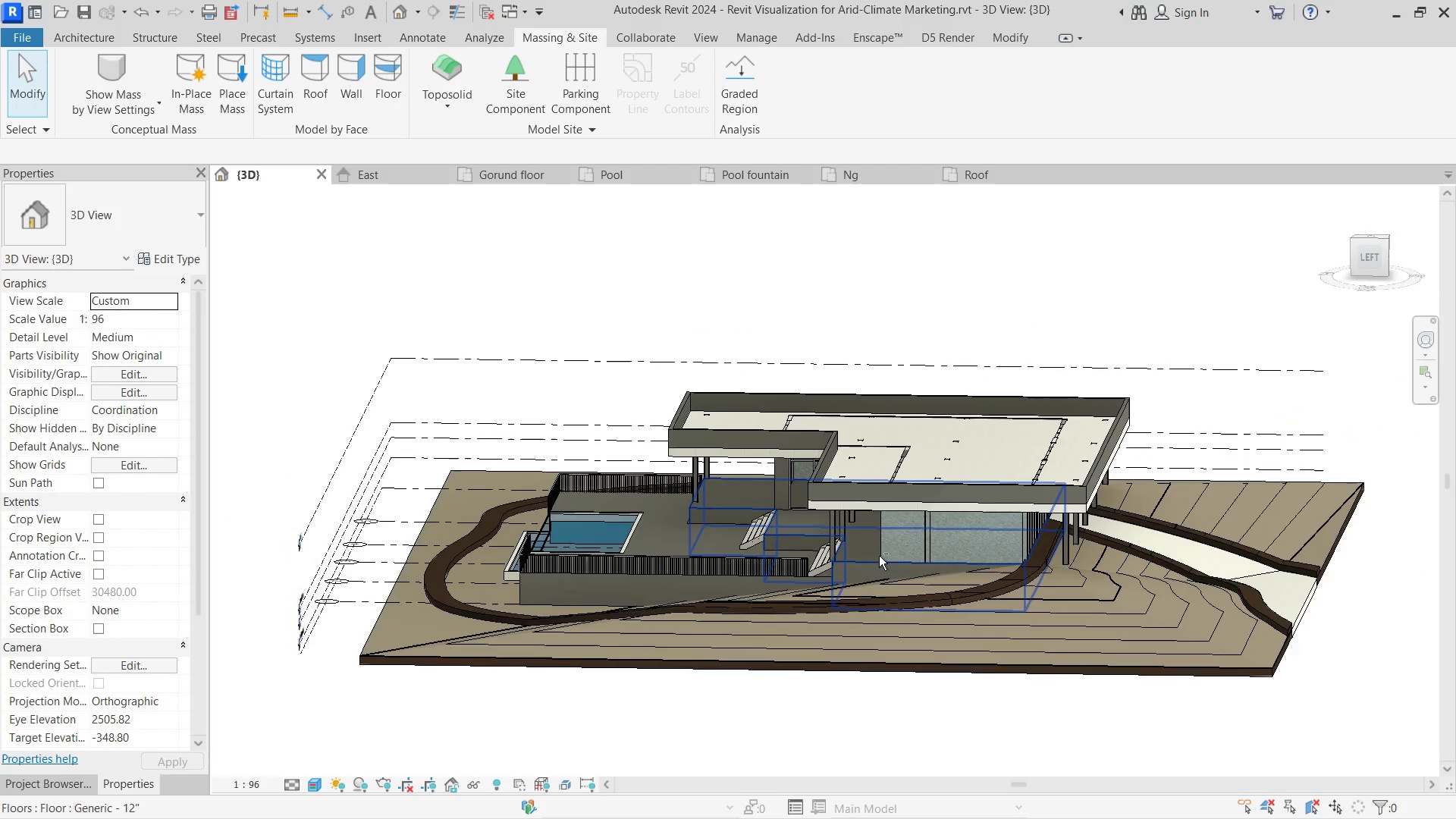 
hold_key(key=ShiftLeft, duration=0.72)
triple_click([1221, 551])
 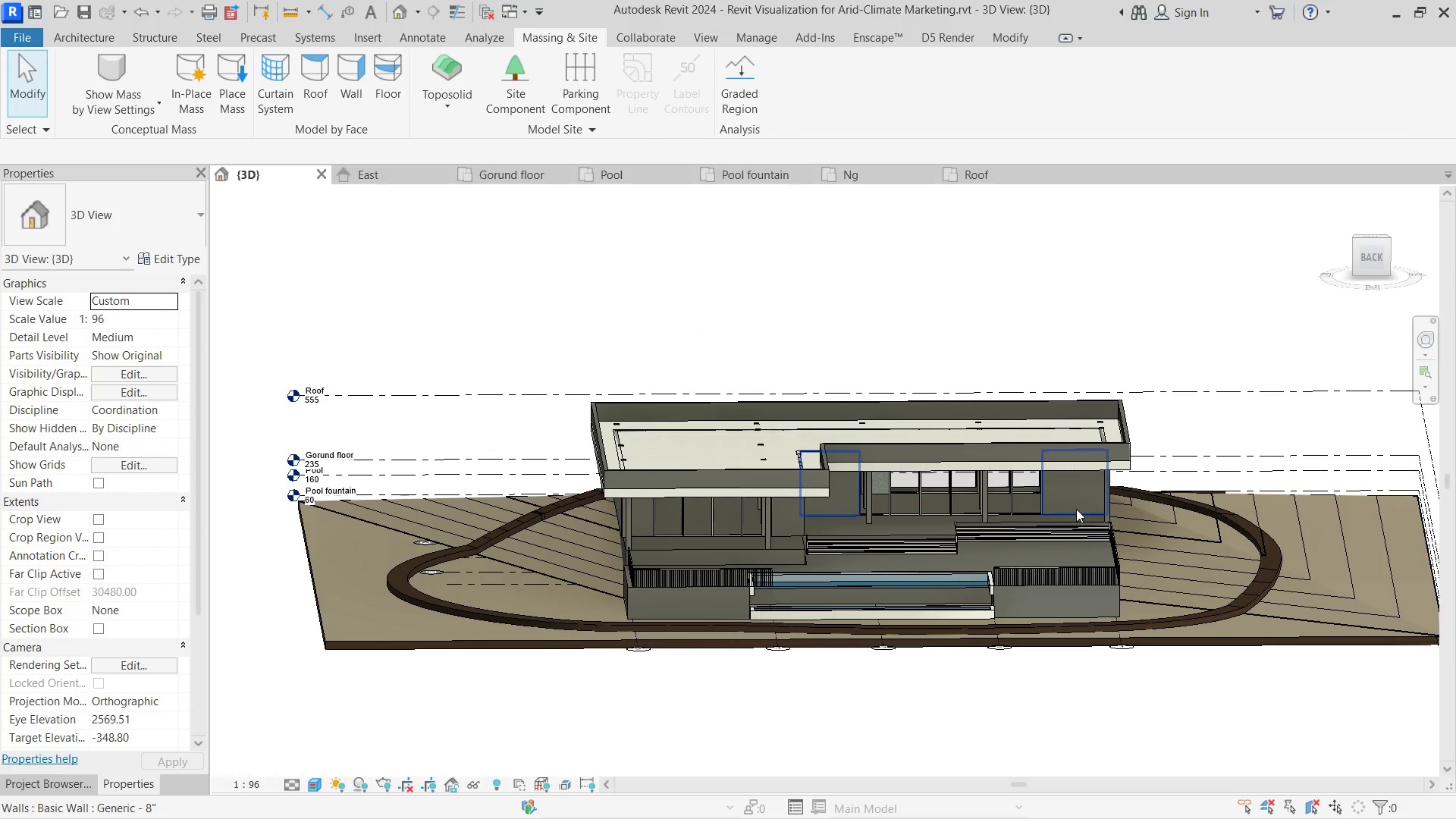 
left_click([1076, 509])
 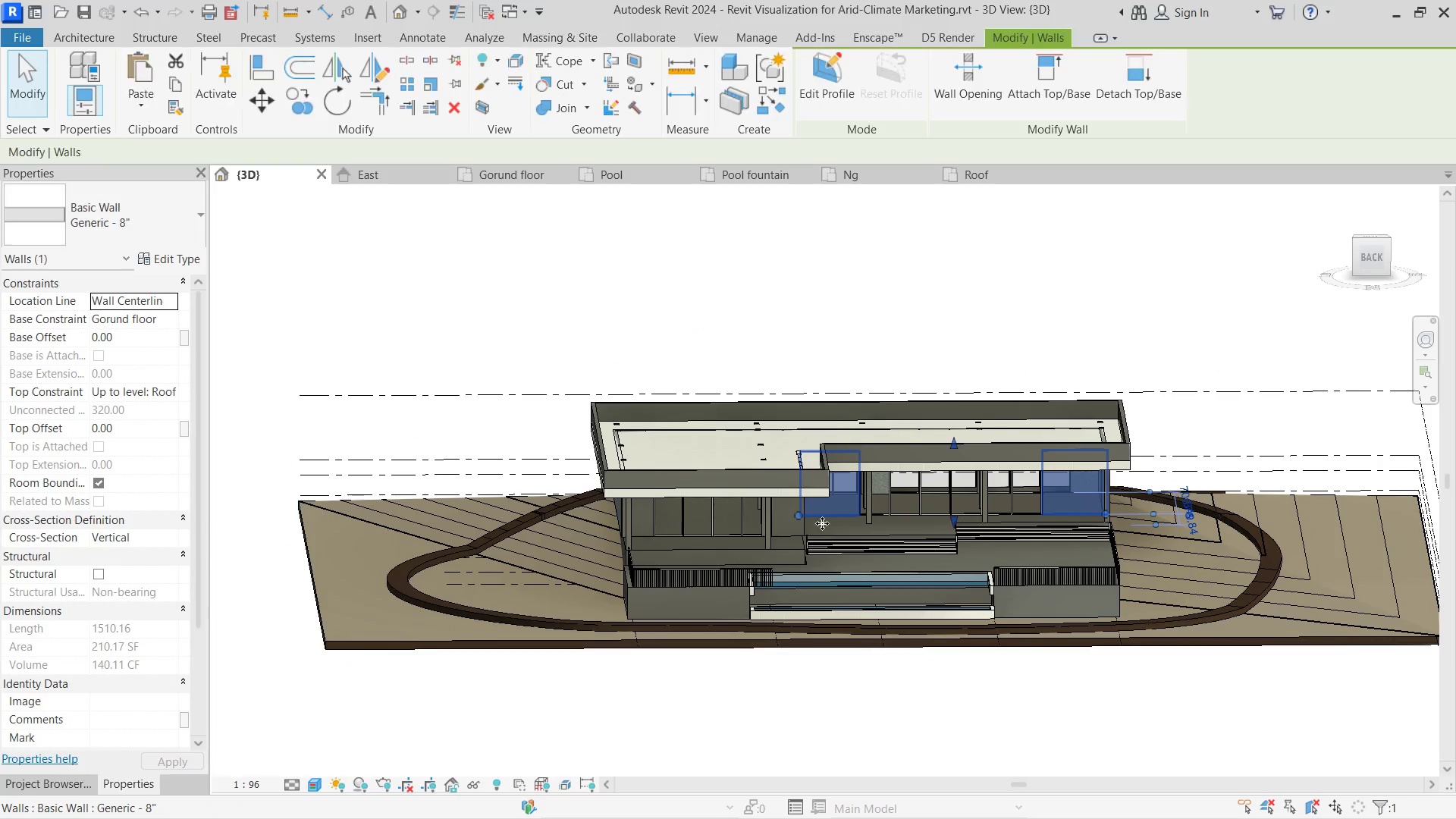 
hold_key(key=ControlLeft, duration=1.41)
left_click([783, 532])
 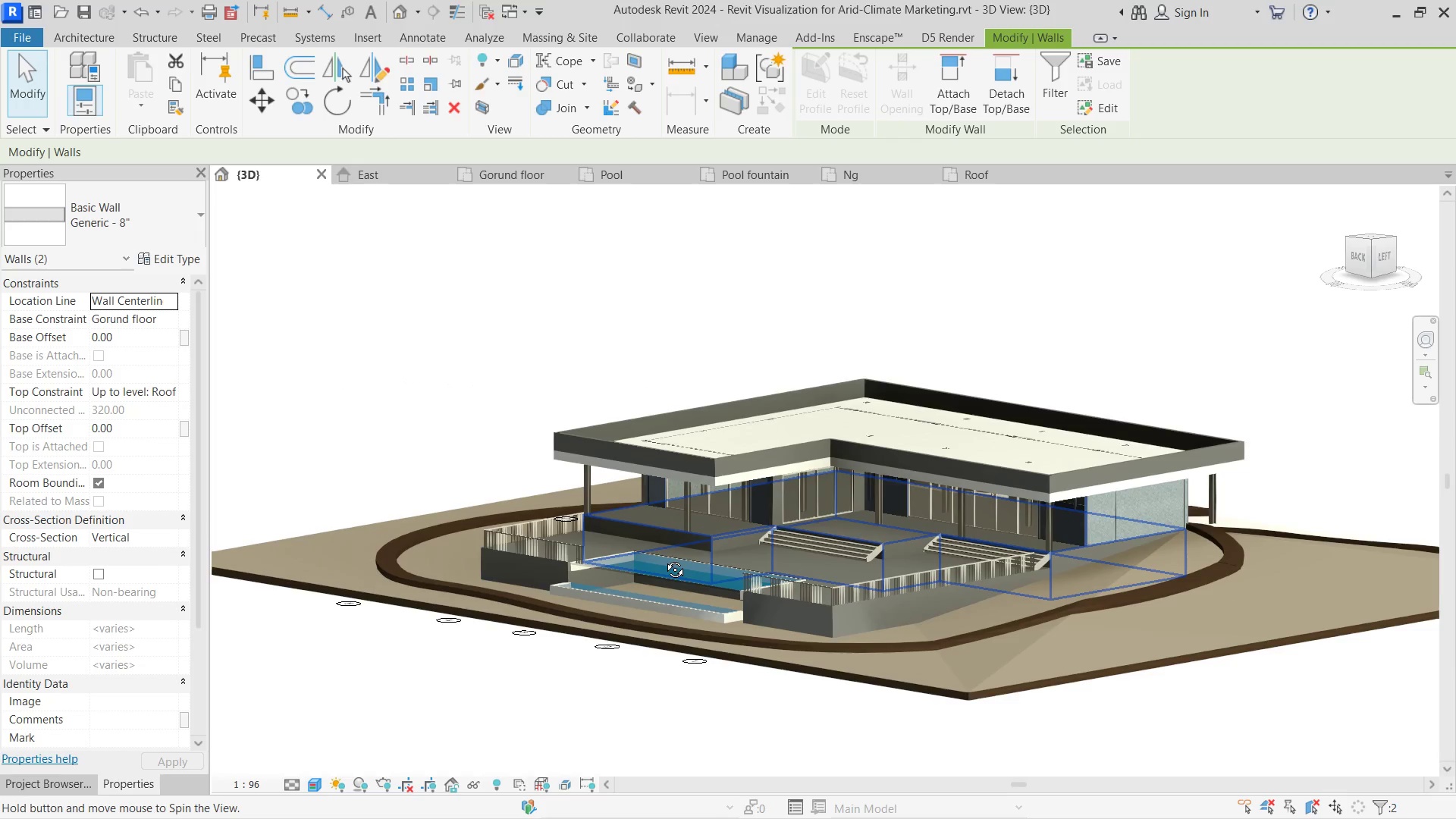 
scroll: coordinate [738, 501], scroll_direction: up, amount: 2.0
 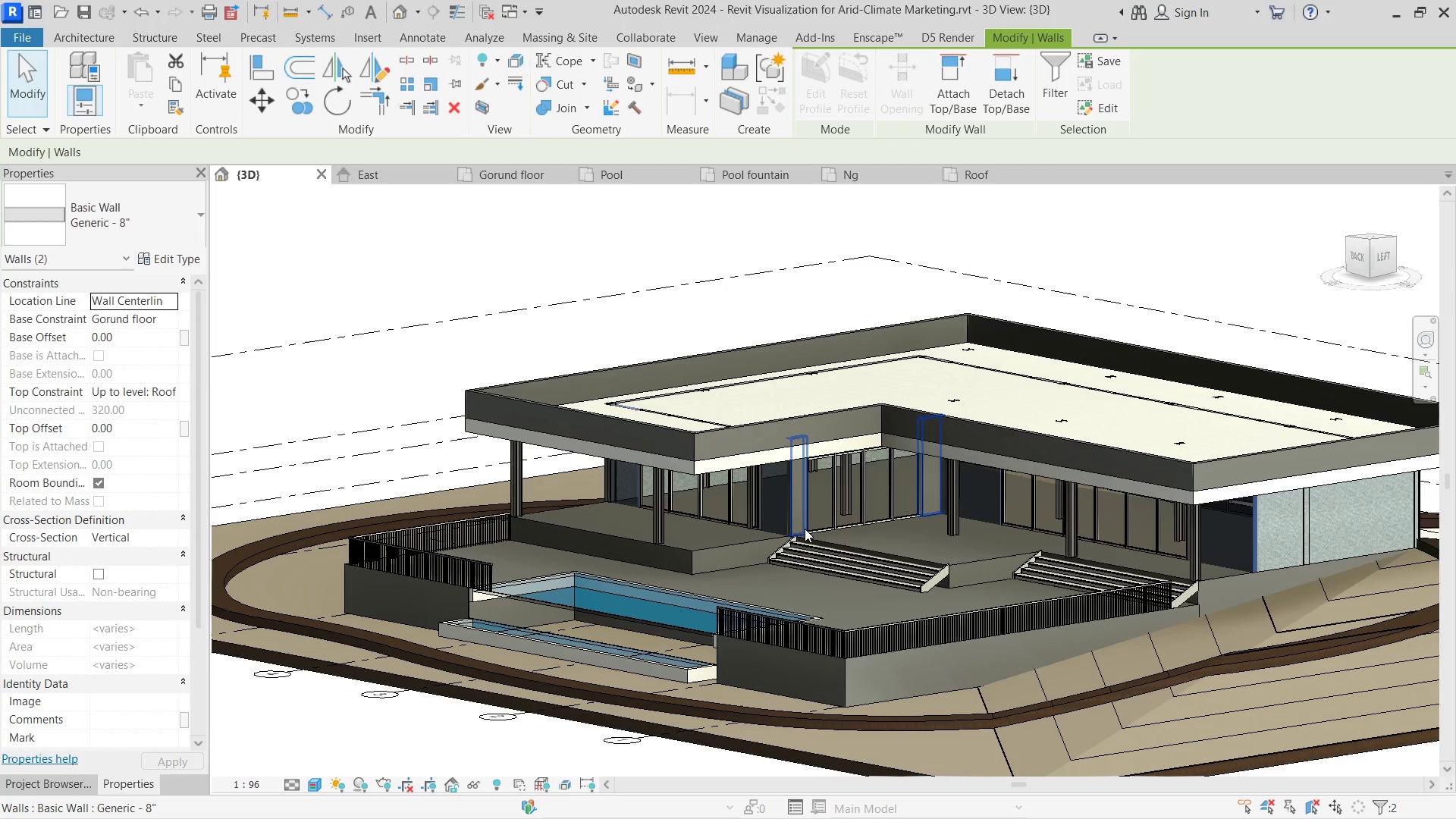 
hold_key(key=ControlLeft, duration=0.89)
left_click([805, 528])
 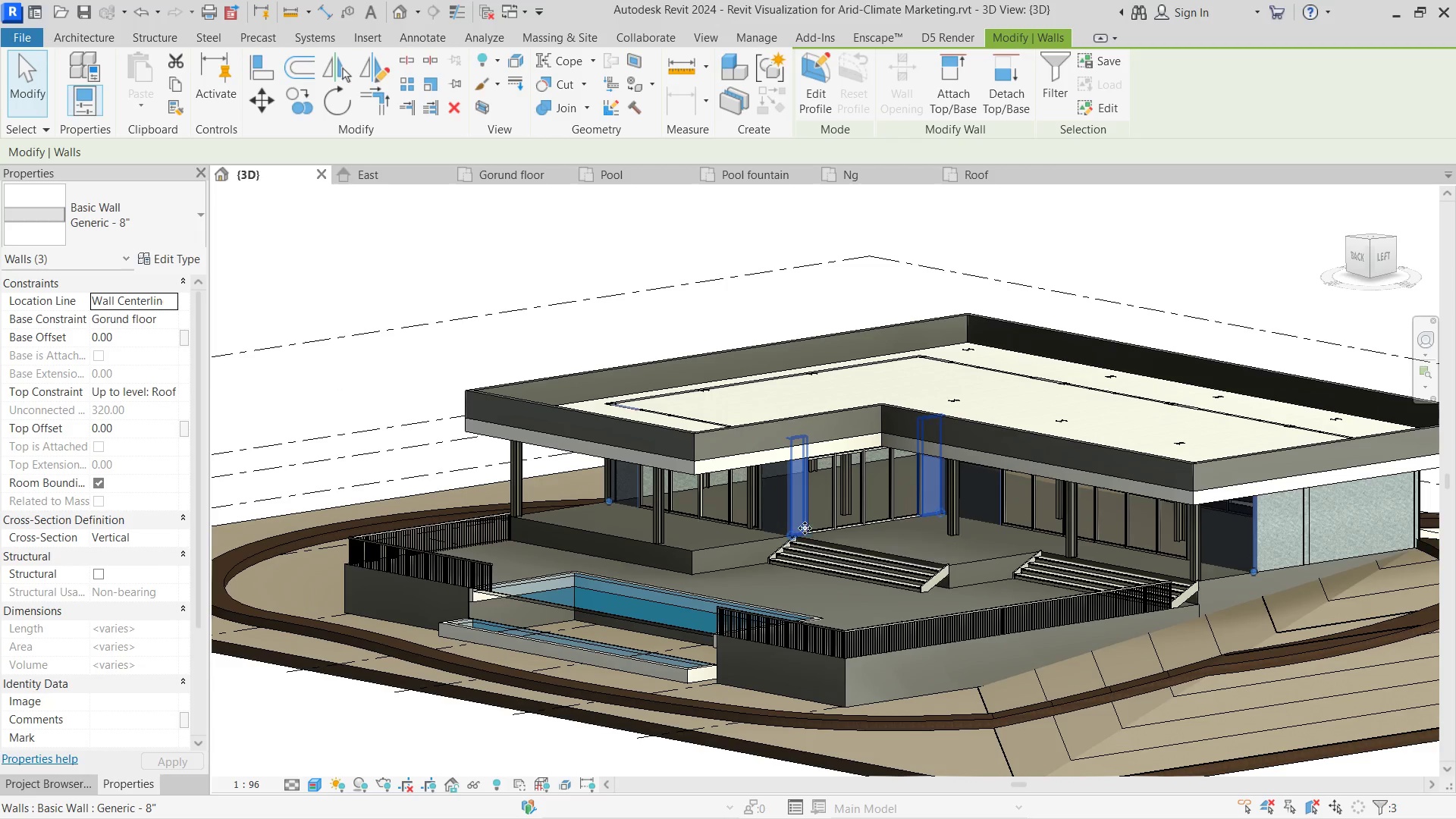 
hold_key(key=ControlLeft, duration=0.64)
 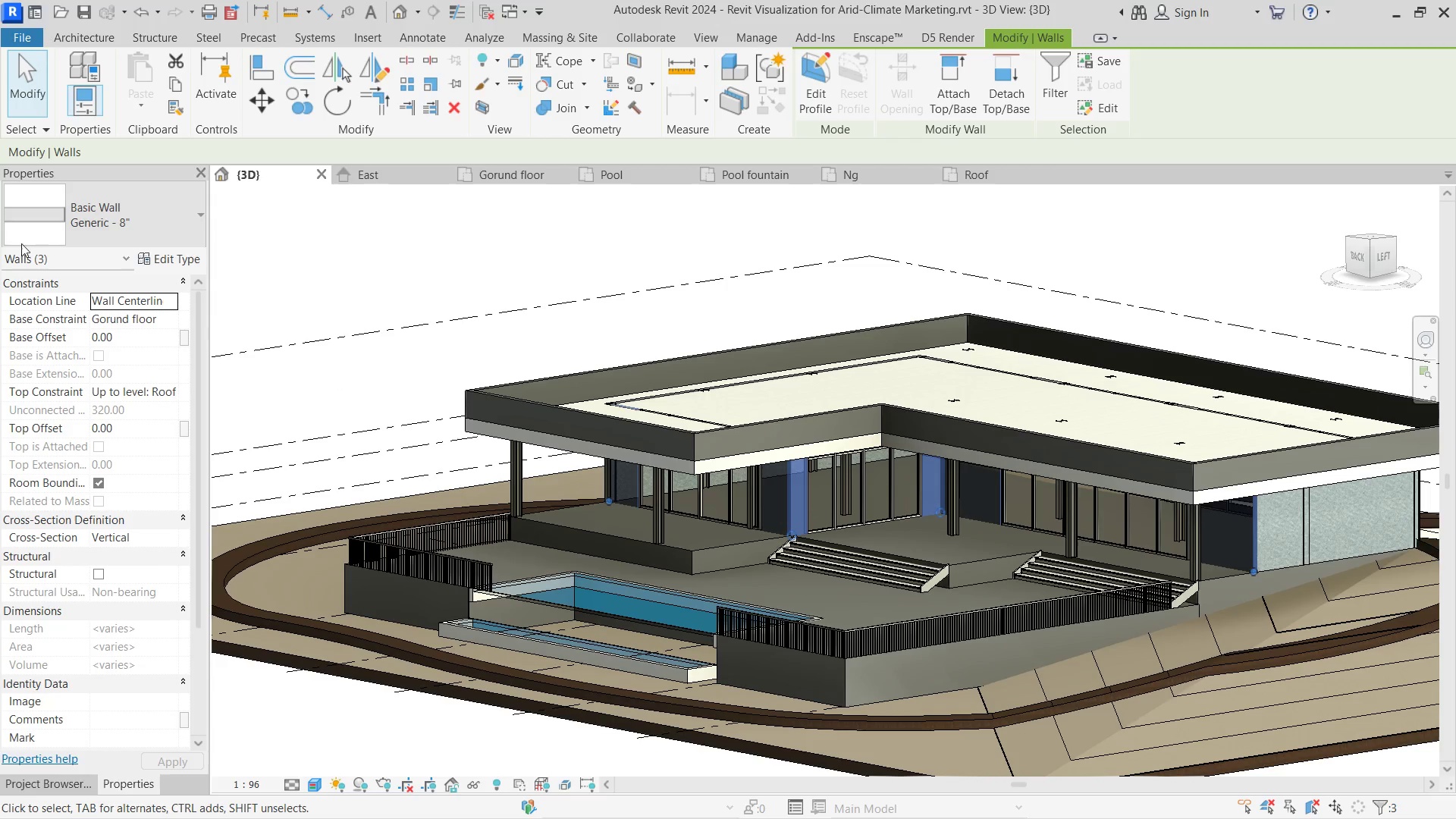 
left_click([49, 231])
 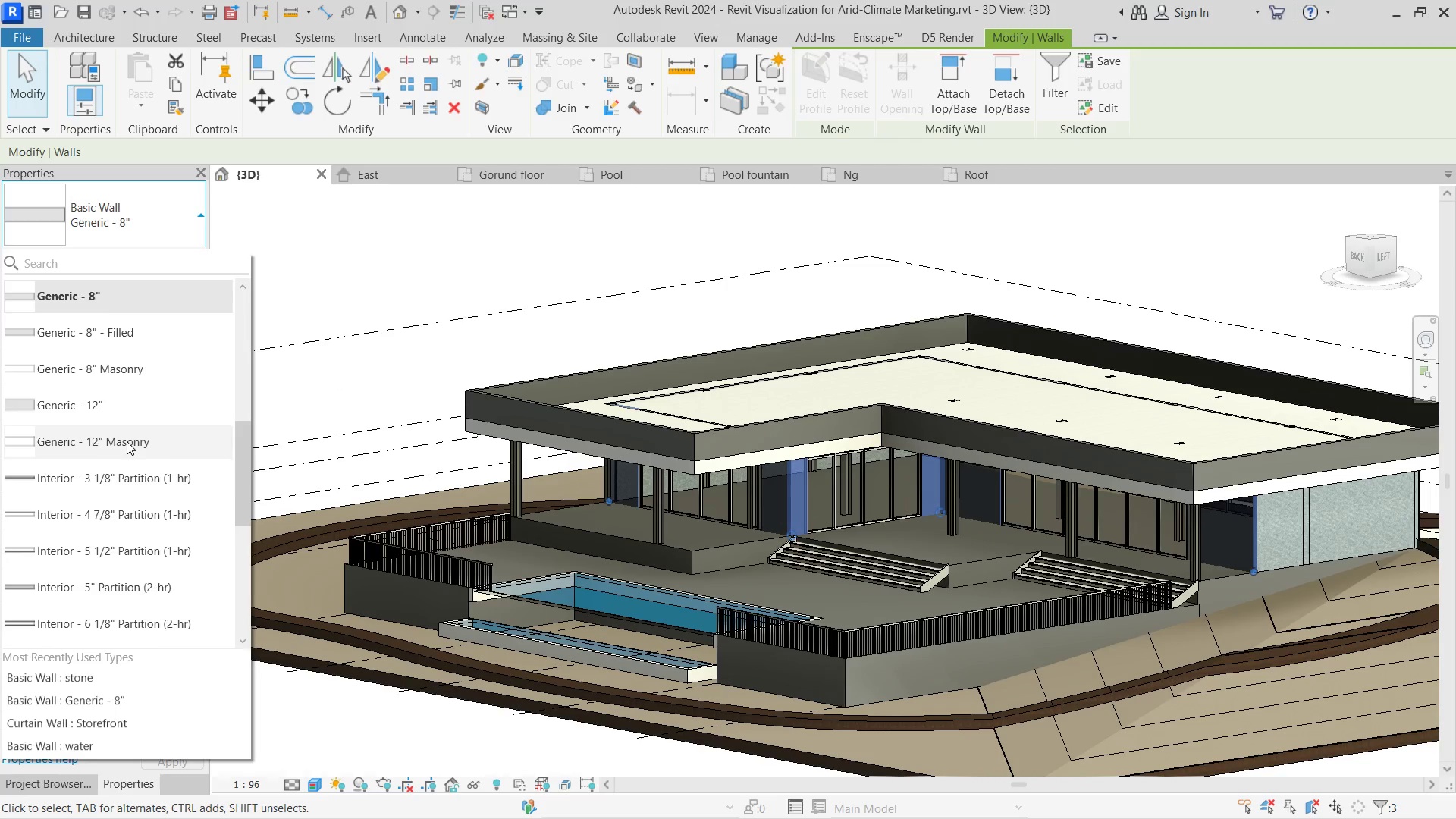 
scroll: coordinate [130, 443], scroll_direction: down, amount: 1.0
 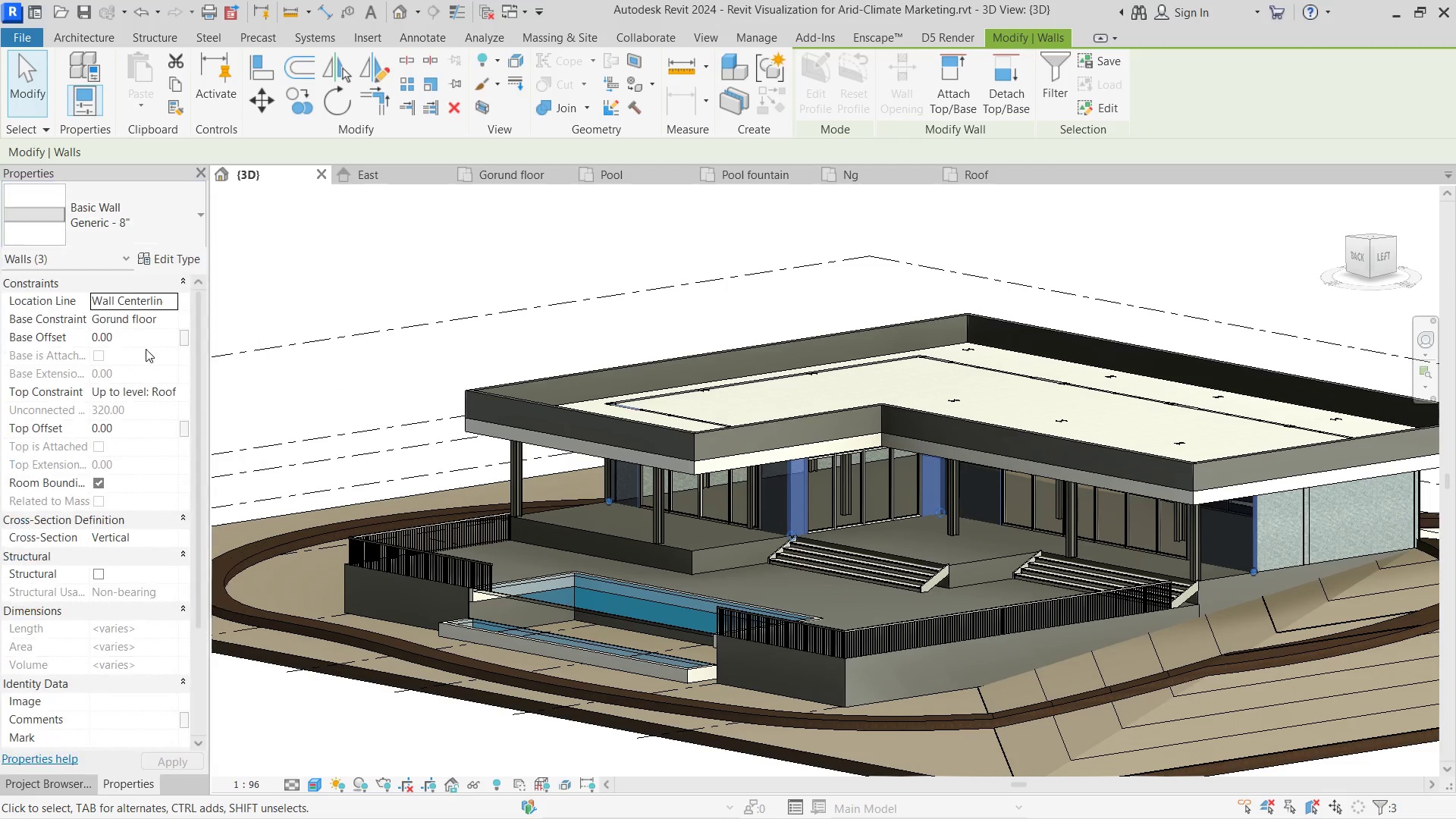 
double_click([385, 258])
 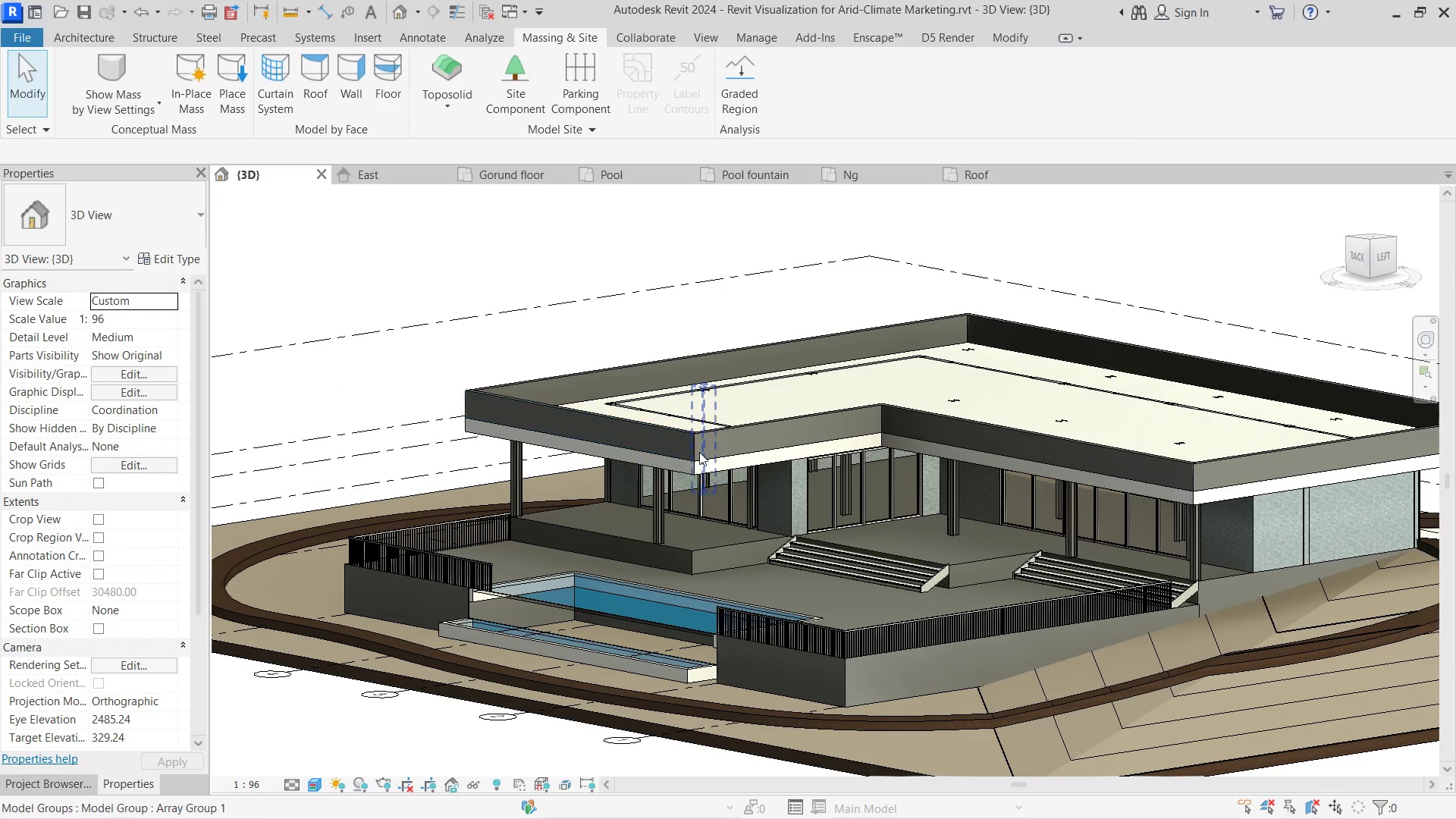 
hold_key(key=ShiftLeft, duration=1.74)
 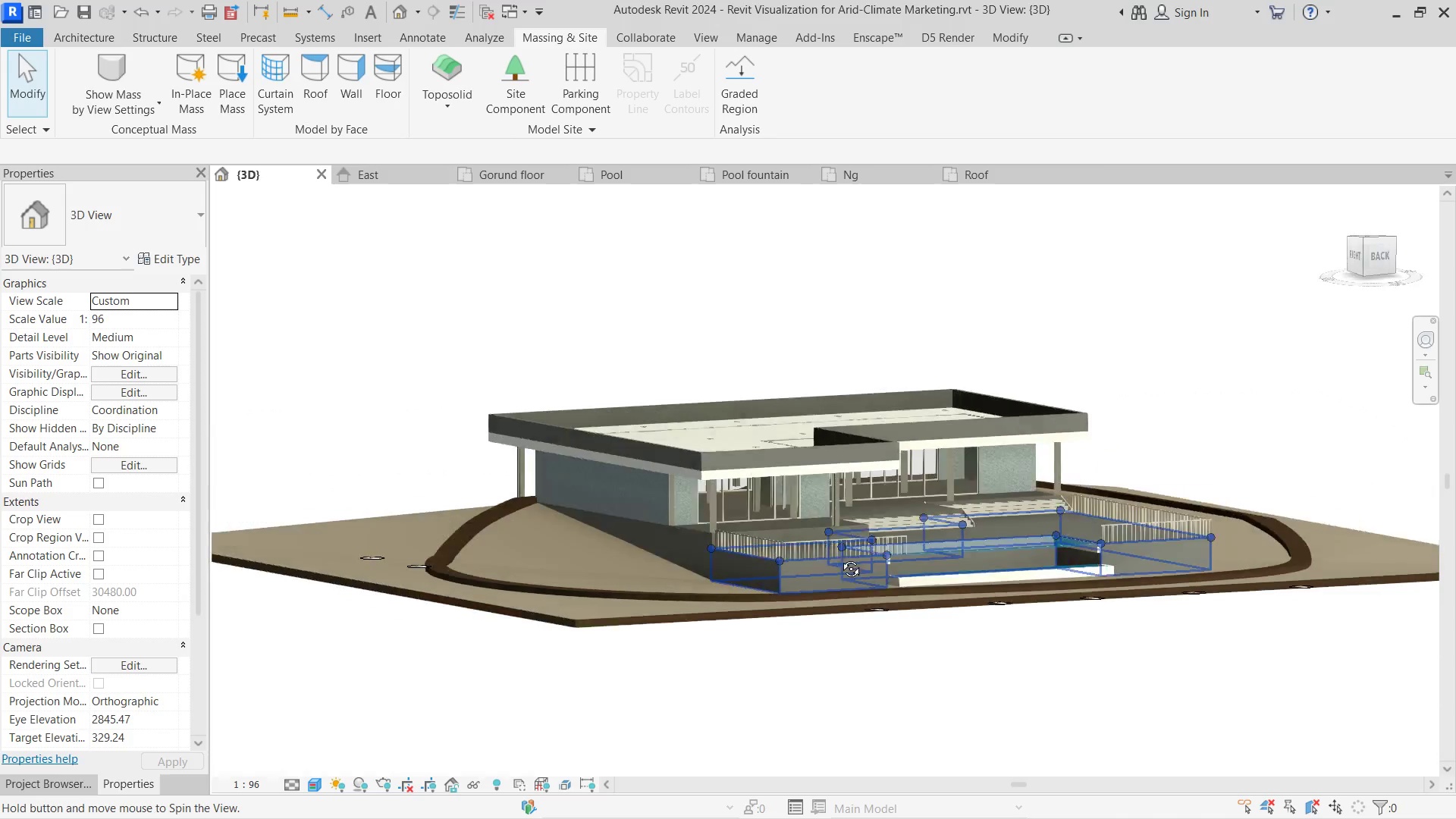 
scroll: coordinate [699, 452], scroll_direction: down, amount: 3.0
 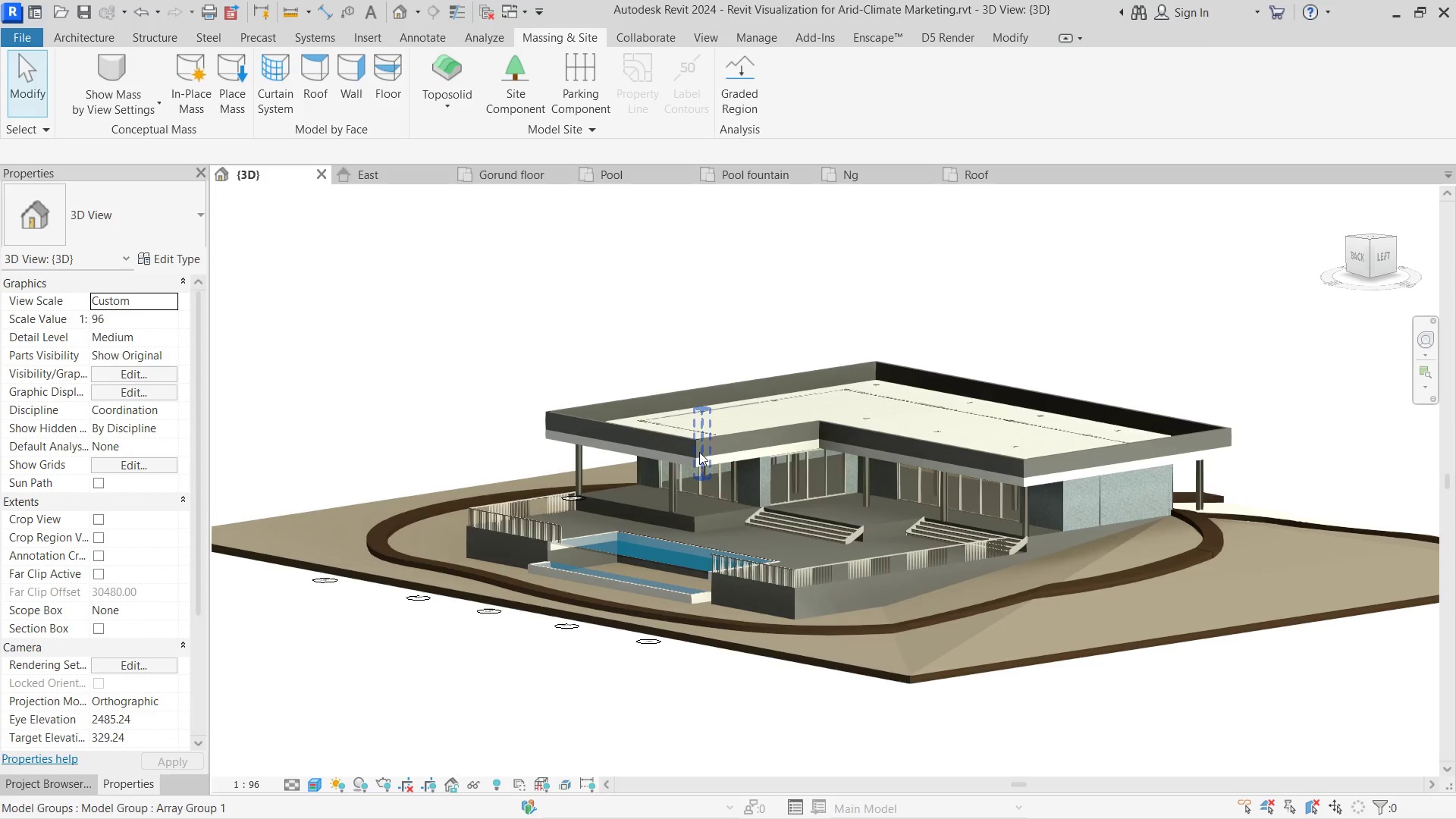 
right_click([1144, 492])
 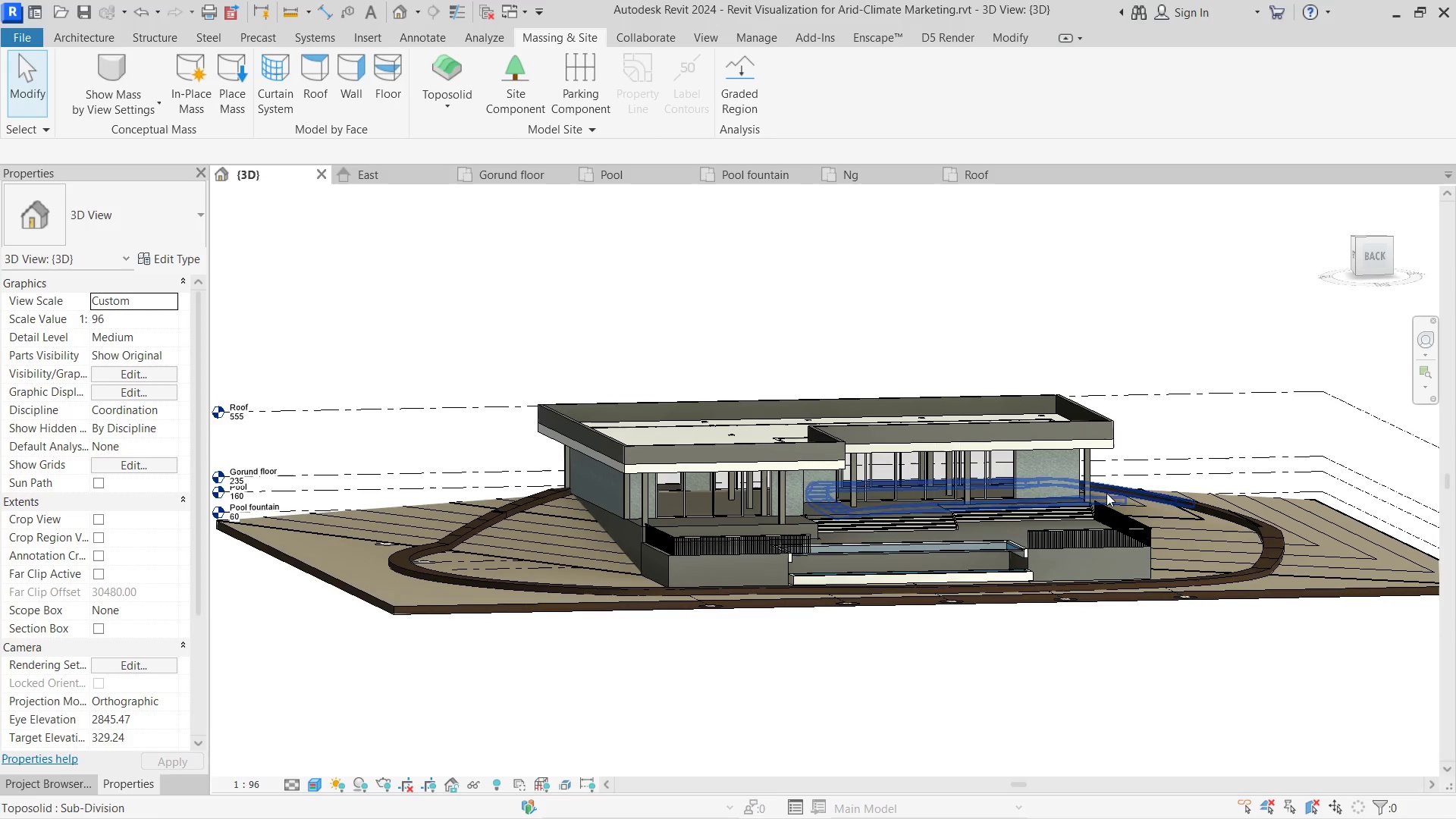 
hold_key(key=ShiftLeft, duration=1.83)
double_click([680, 554])
 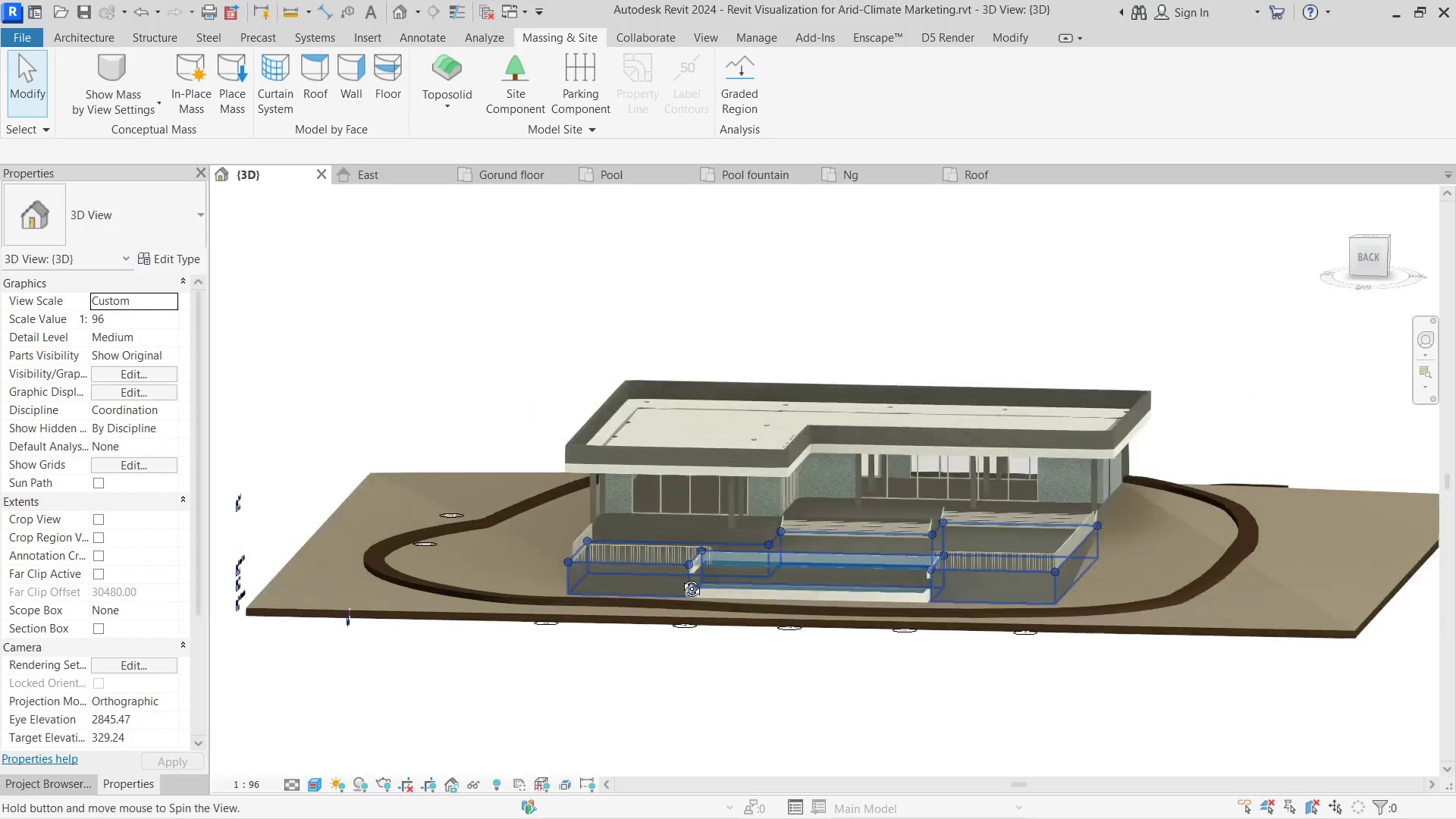 
hold_key(key=ShiftLeft, duration=1.17)
 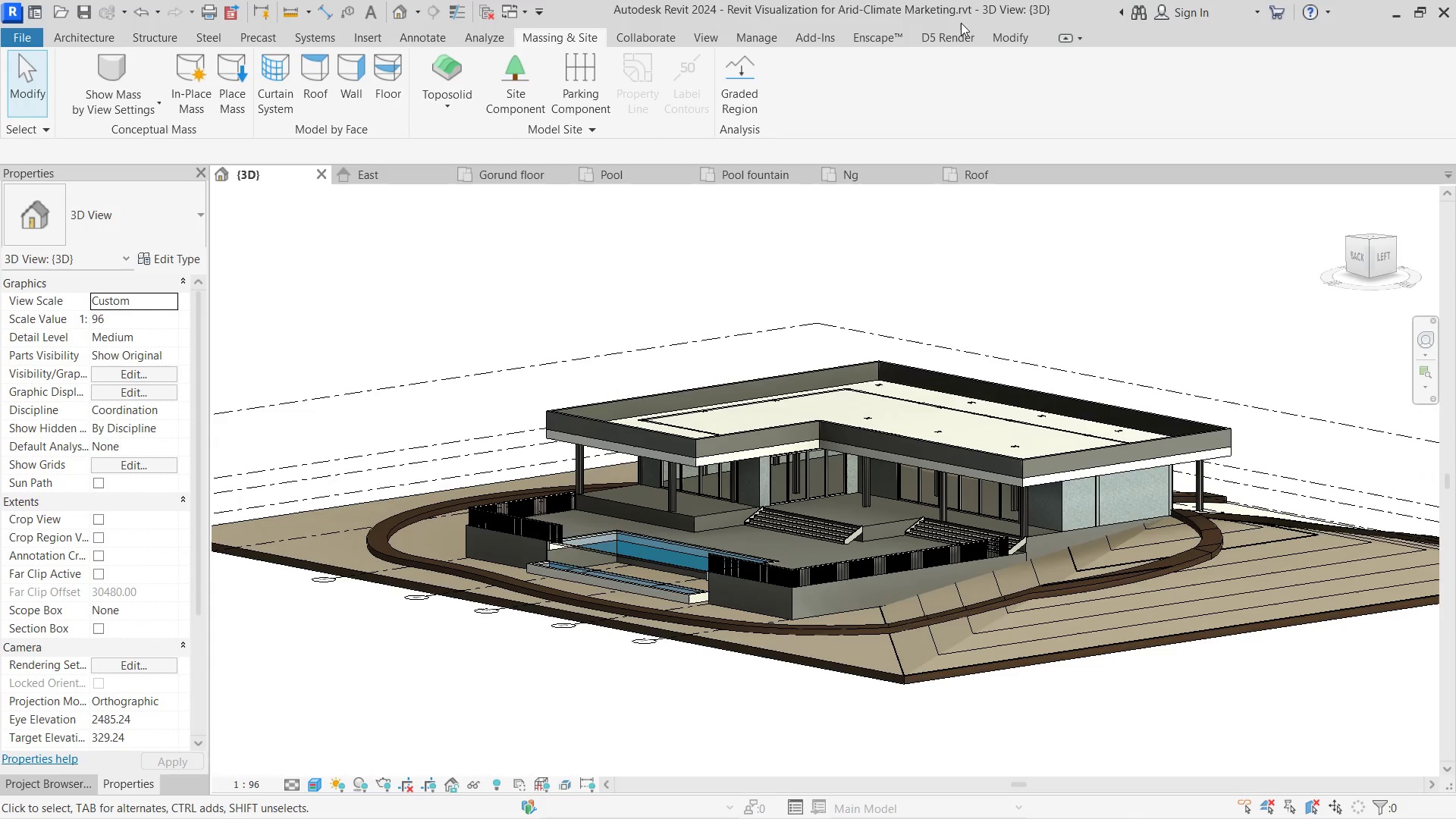 
left_click([952, 29])
 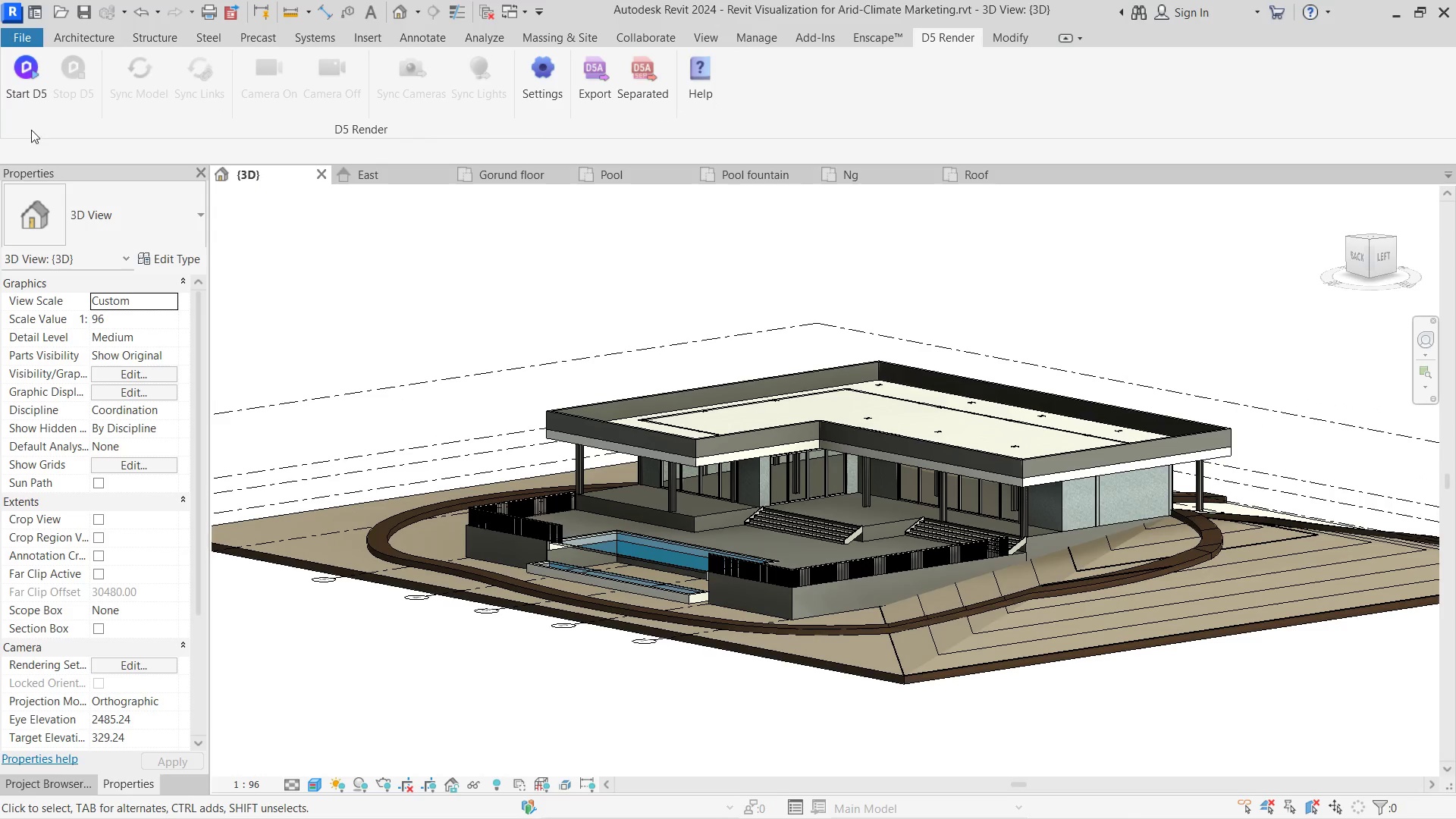 
left_click([32, 106])
 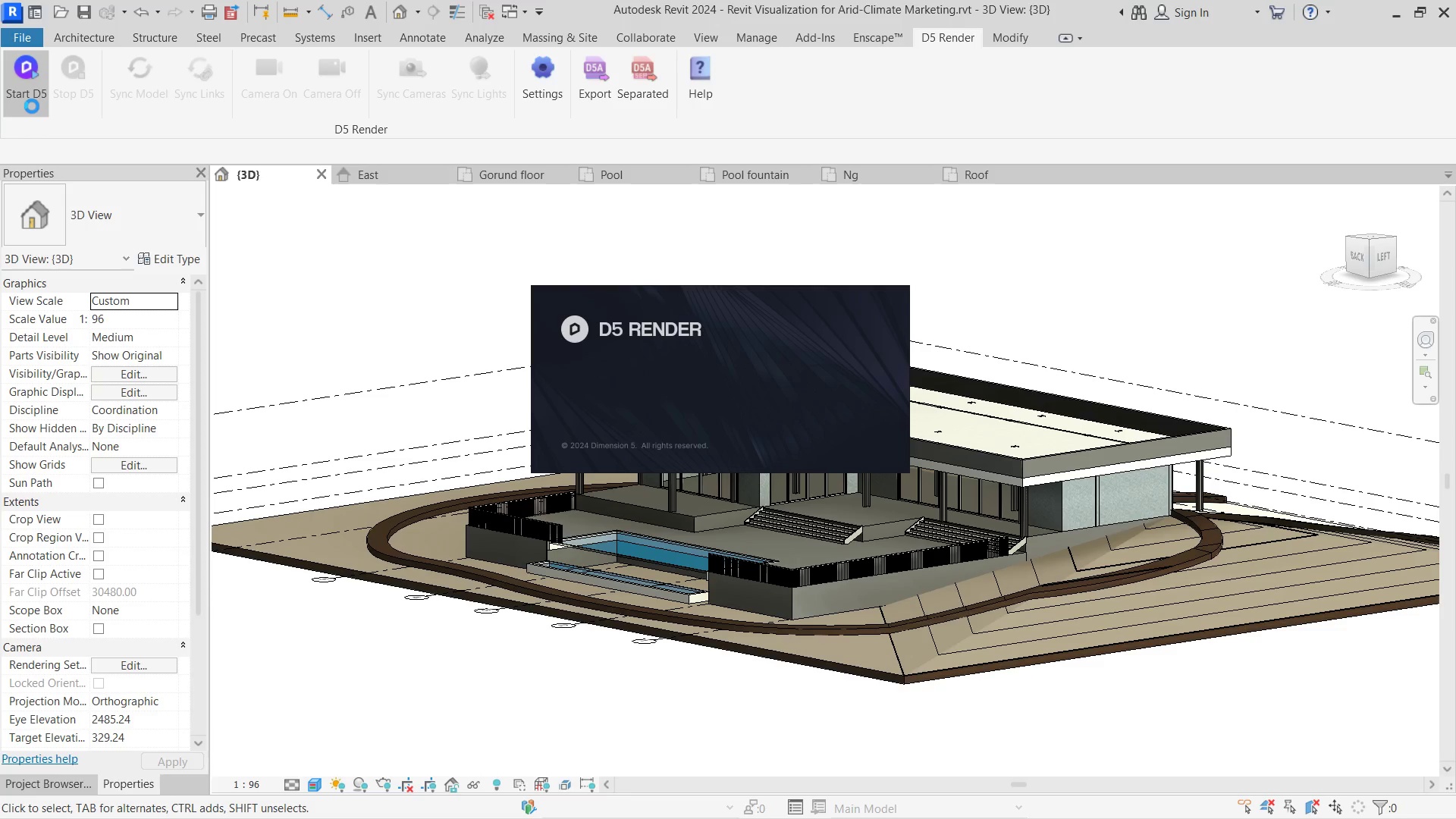 
wait(17.57)
 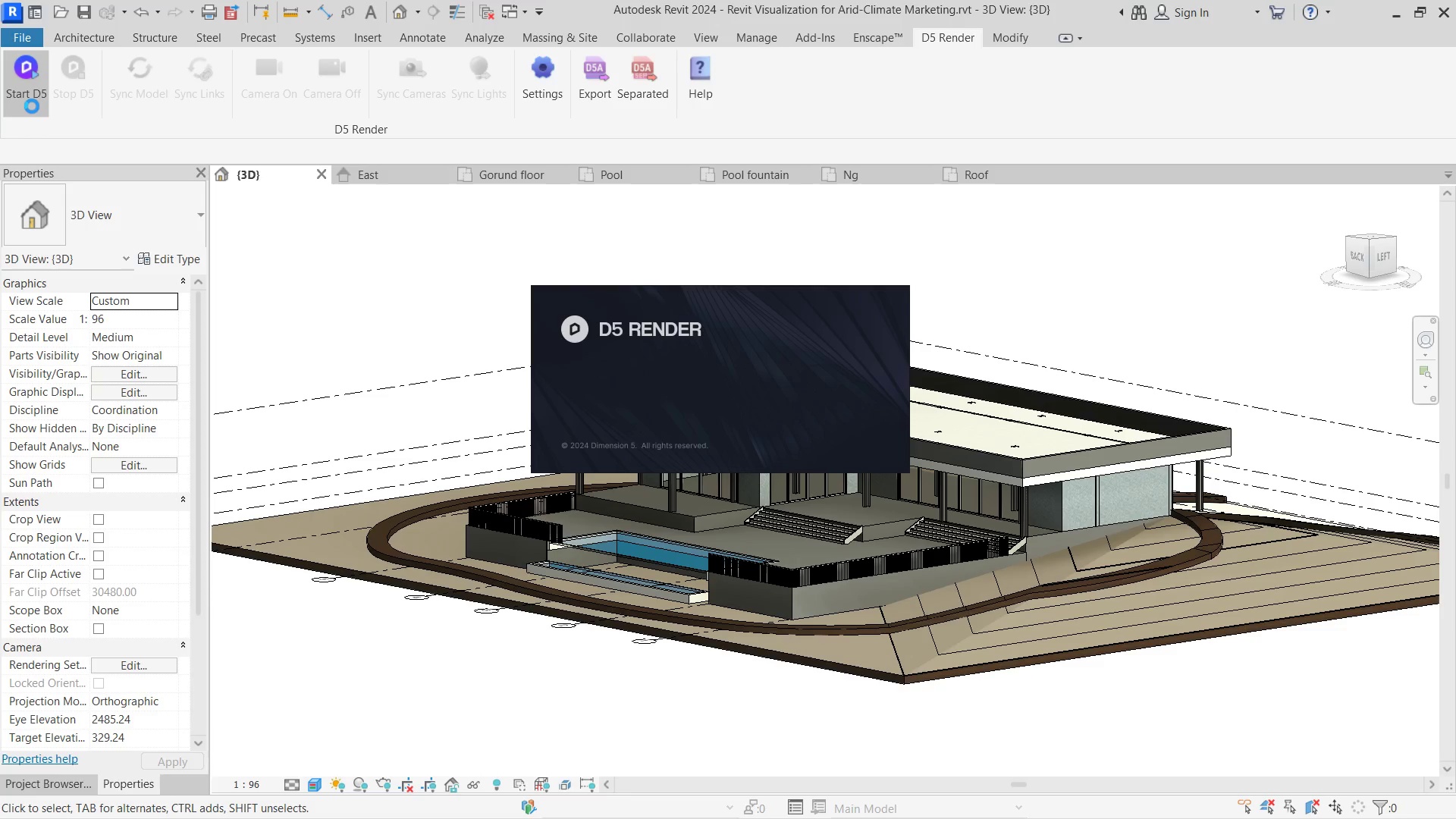 
mouse_move([357, 275])
 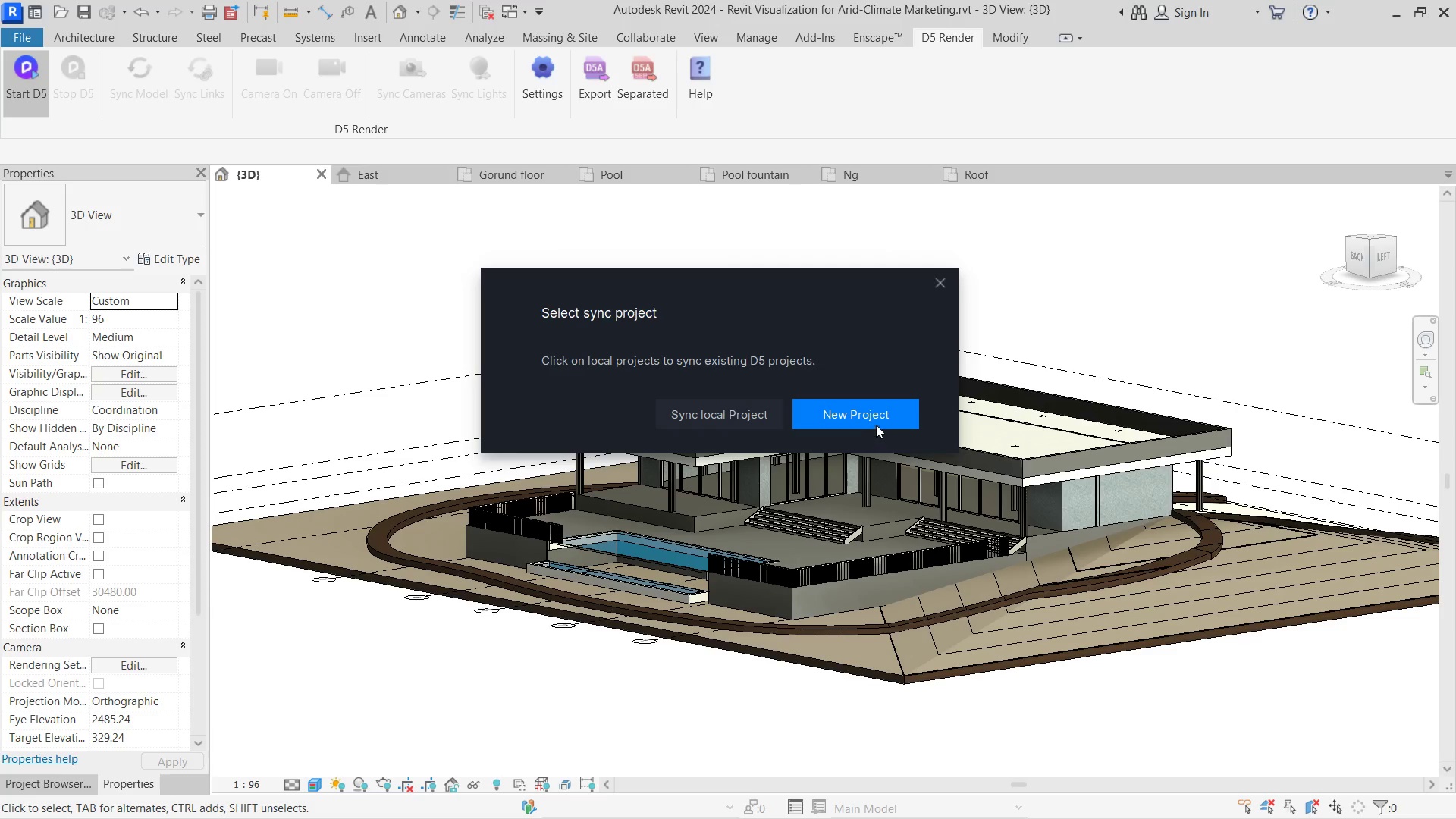 
left_click([881, 415])
 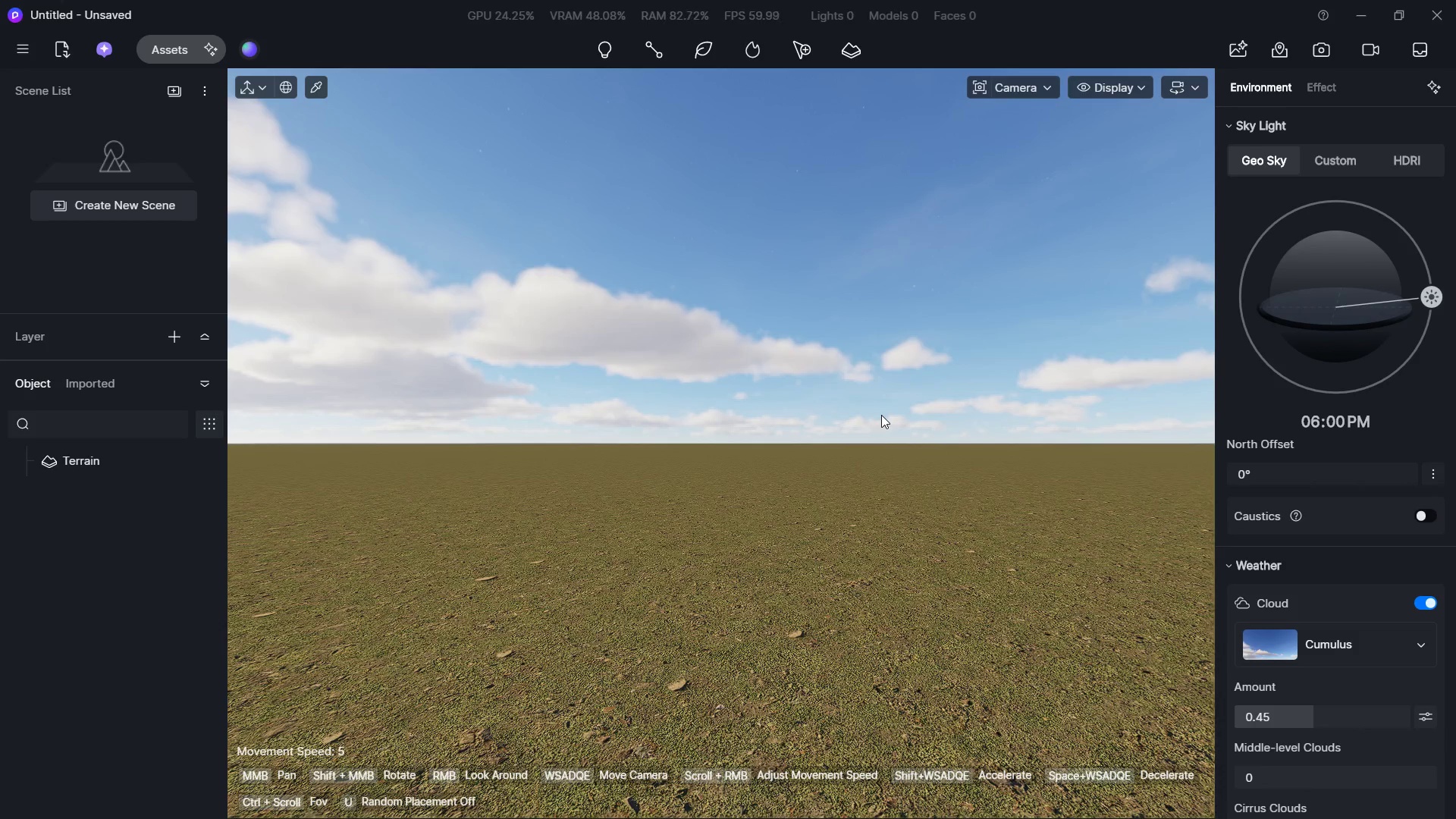 
wait(20.77)
 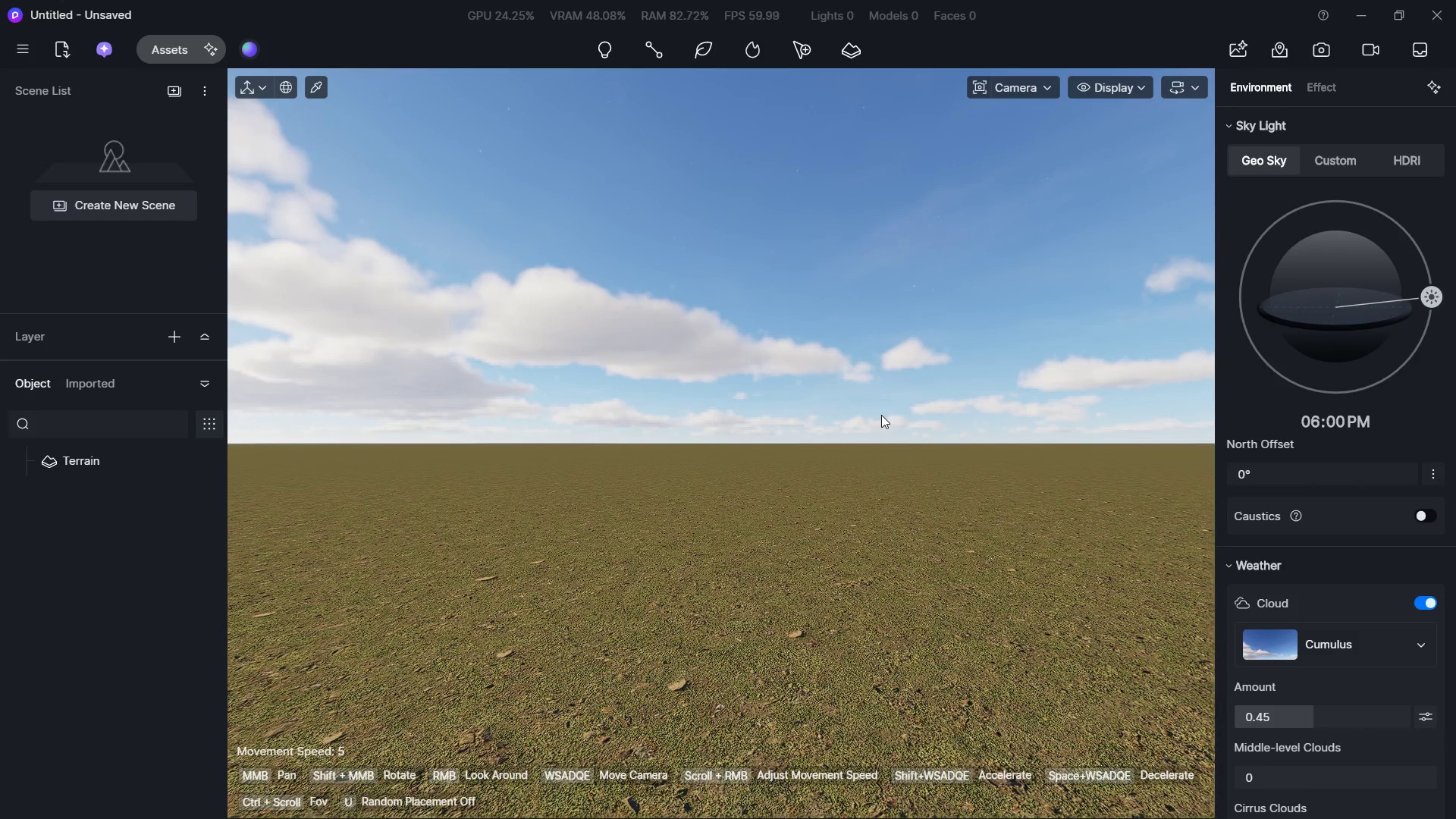 
hold_key(key=W, duration=0.36)
 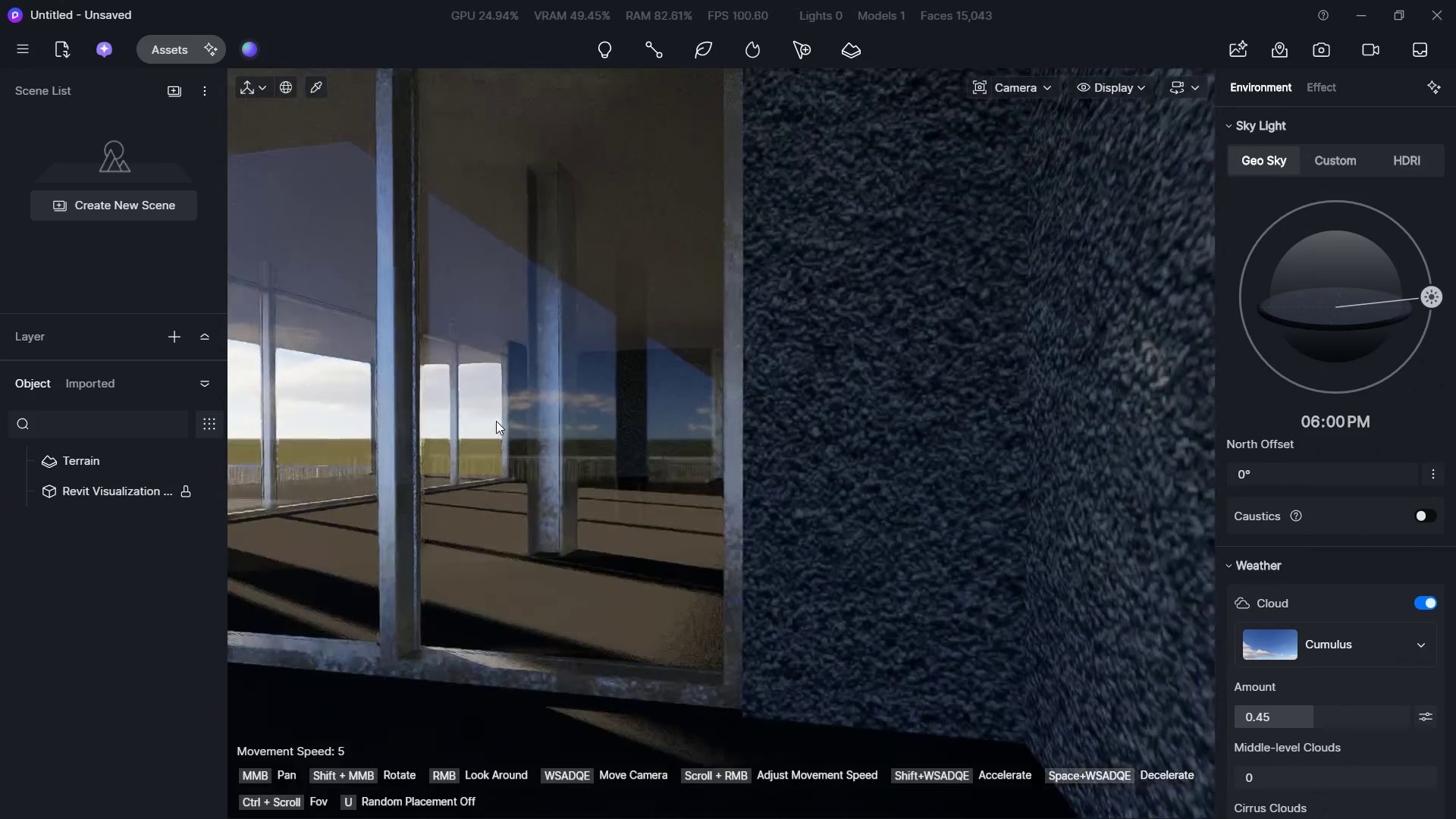 
right_click([522, 419])
 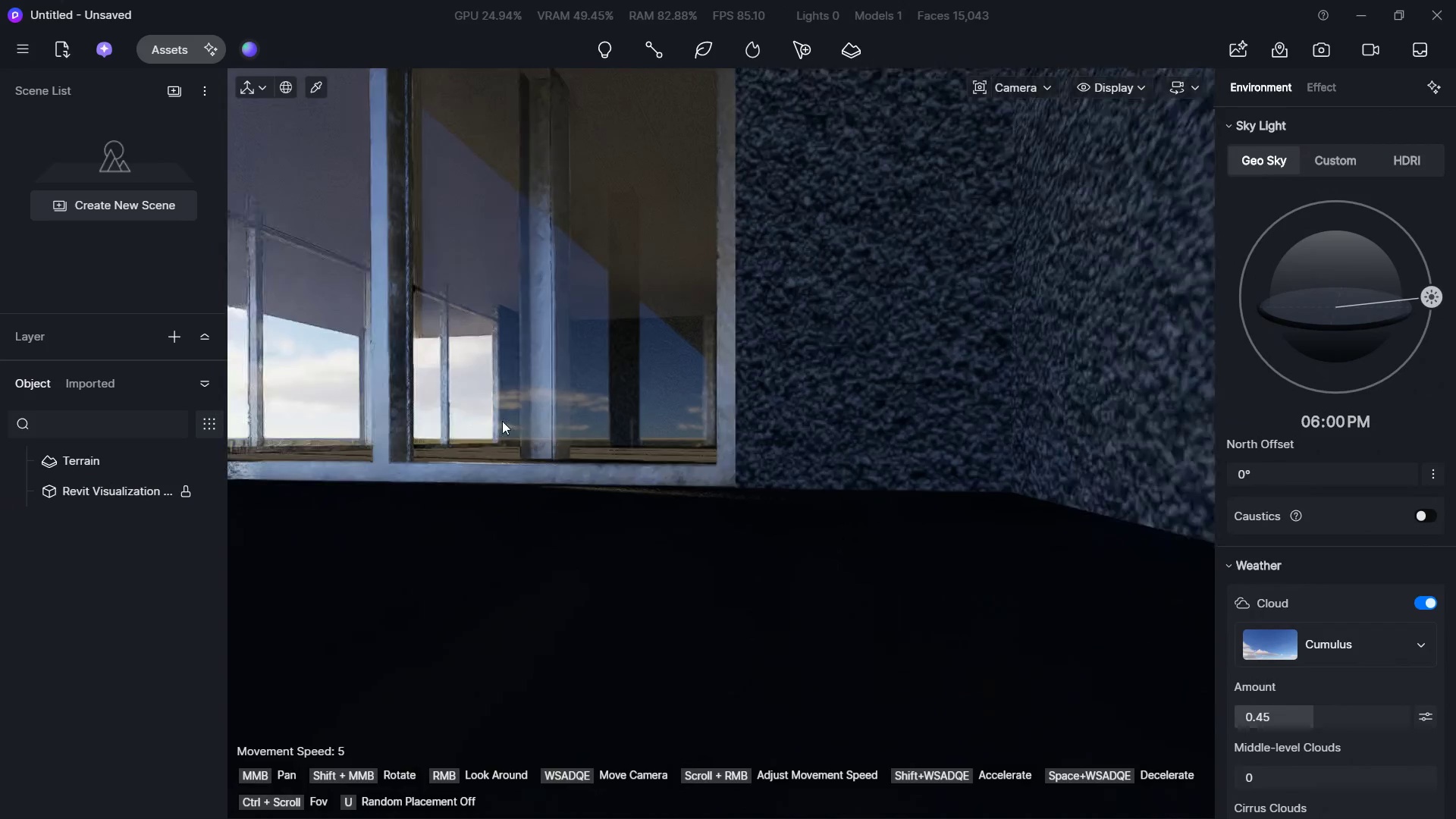 
key(Shift+Q)
 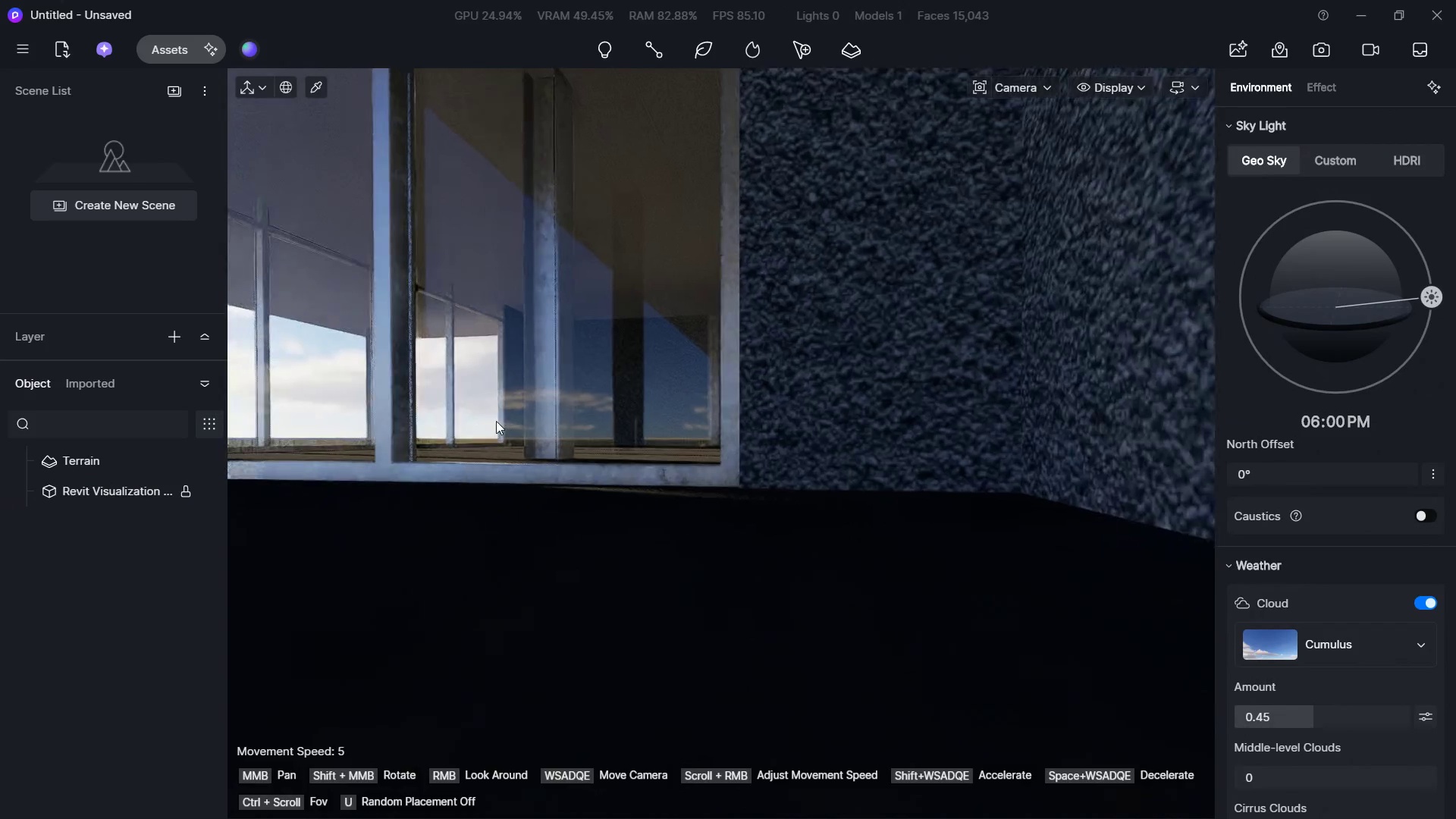 
triple_click([496, 421])
 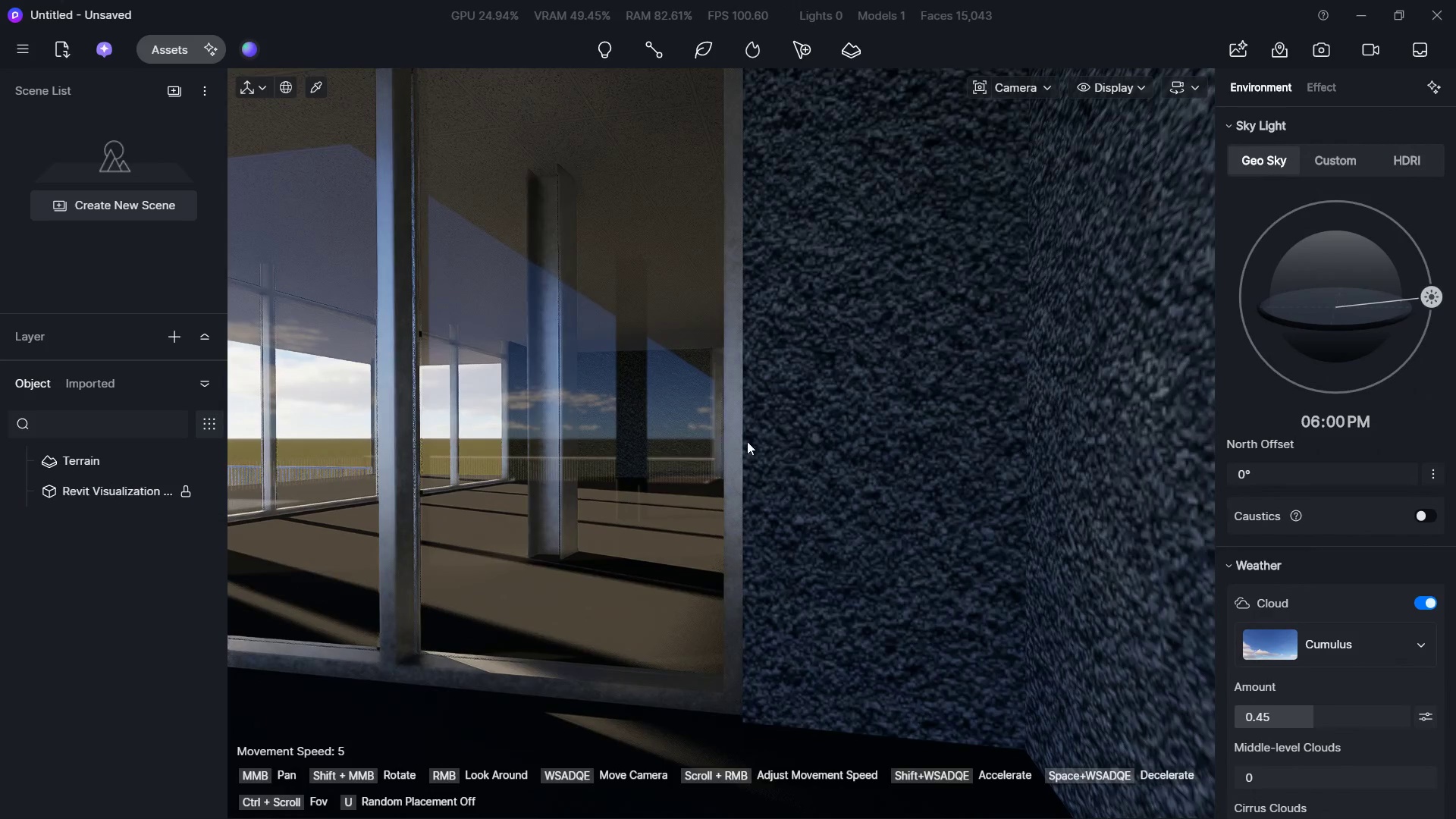 
hold_key(key=Q, duration=0.38)
 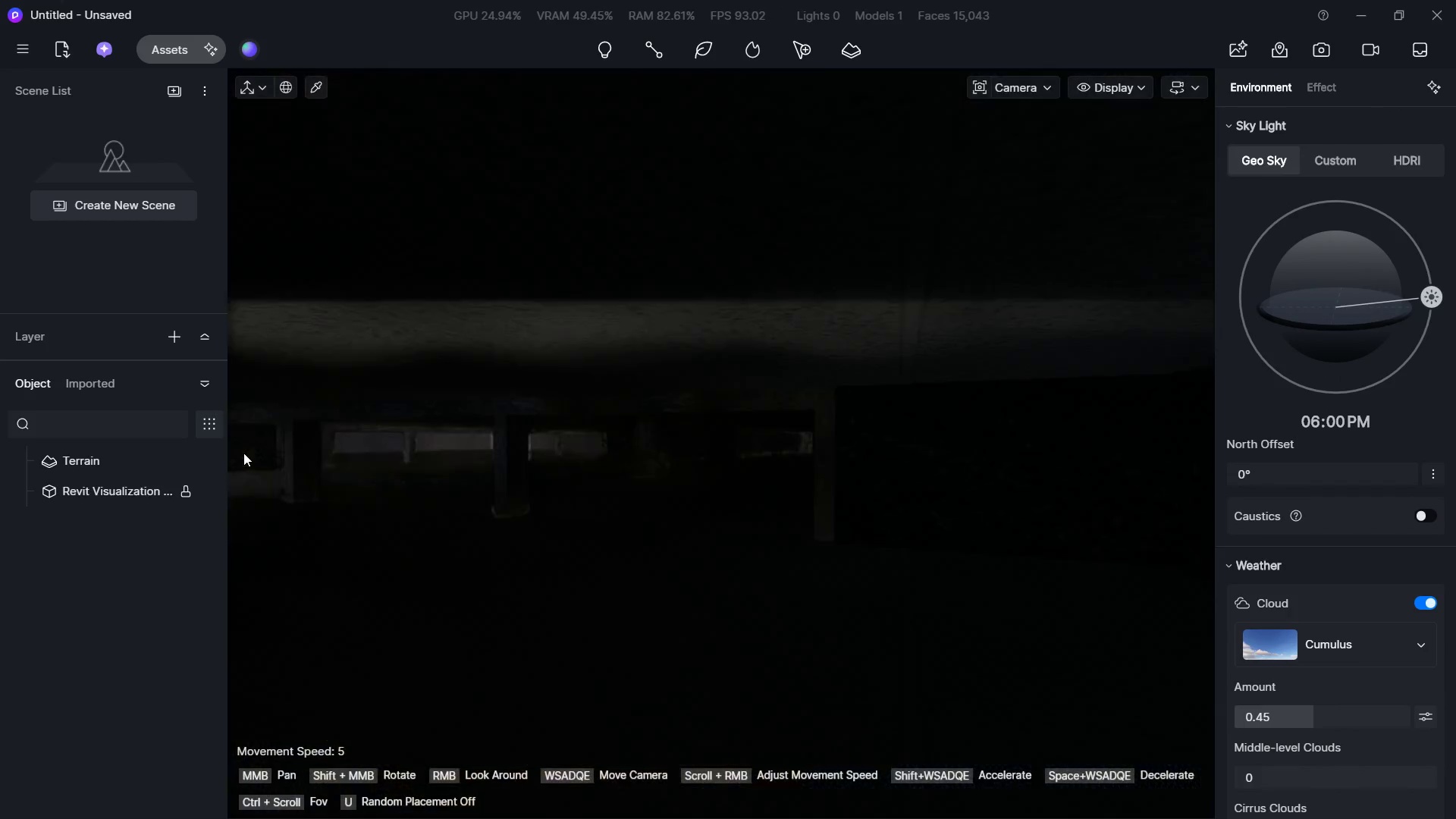 
triple_click([243, 453])
 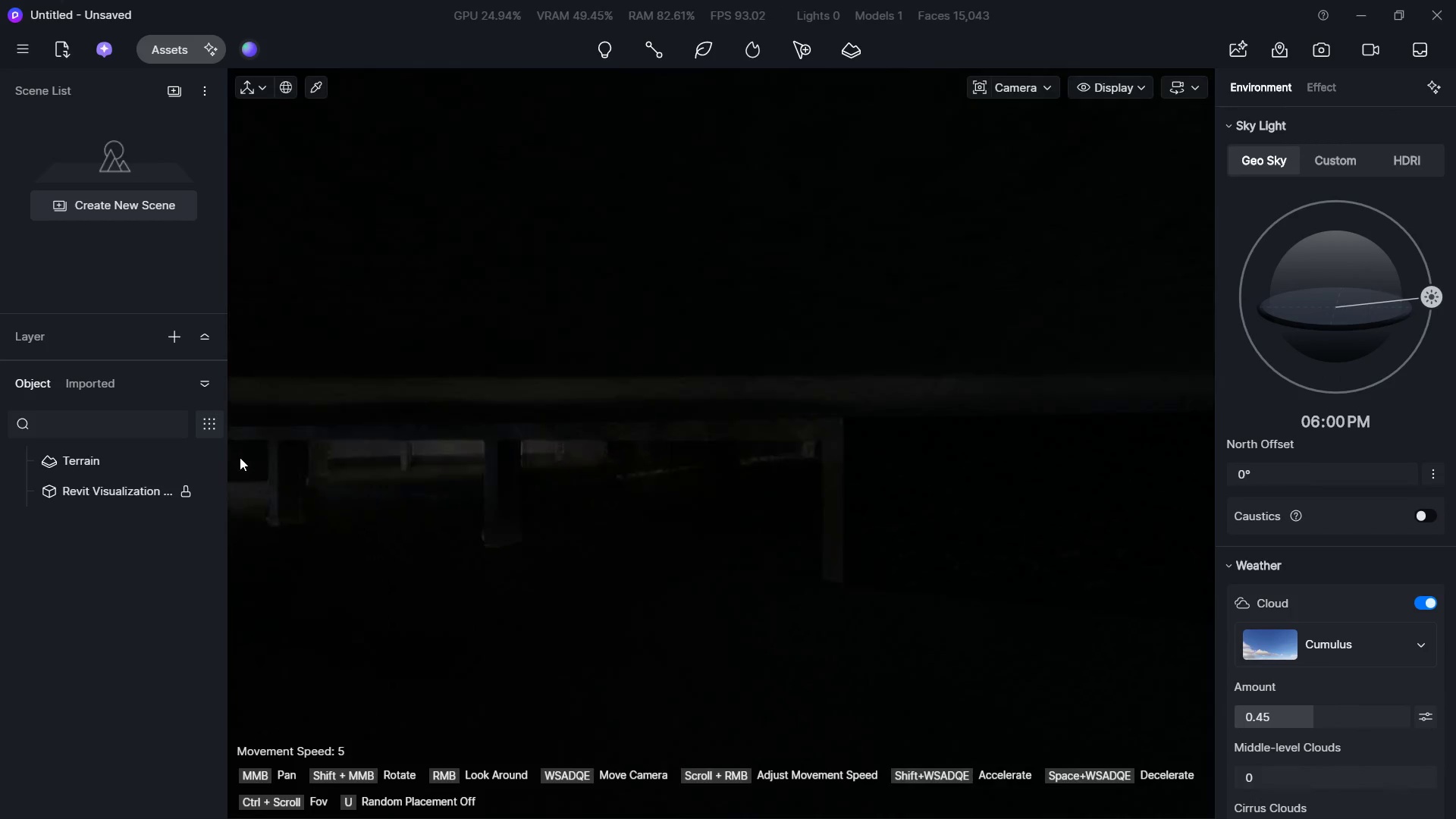 
hold_key(key=W, duration=0.62)
 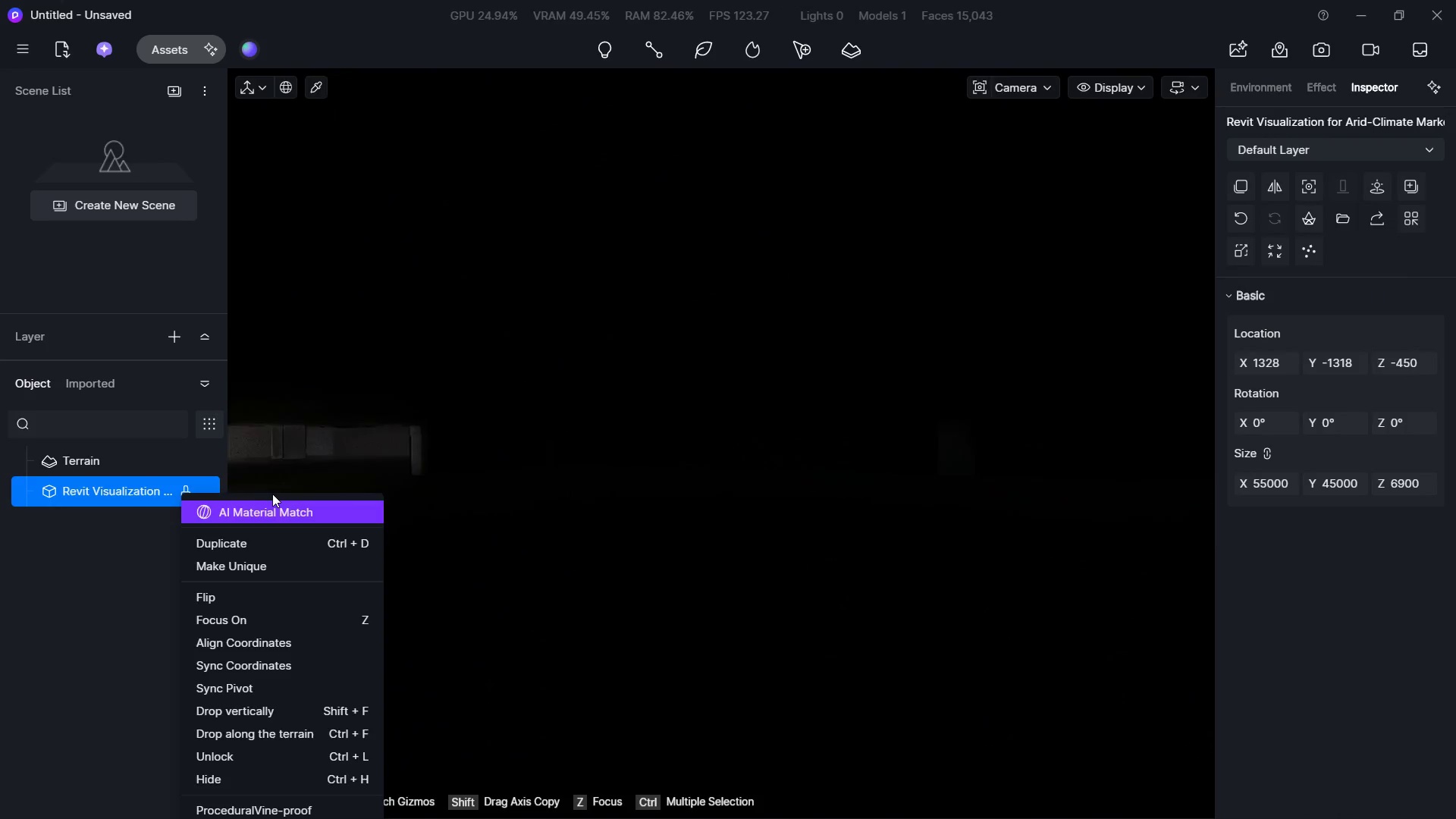 
key(Shift+Q)
 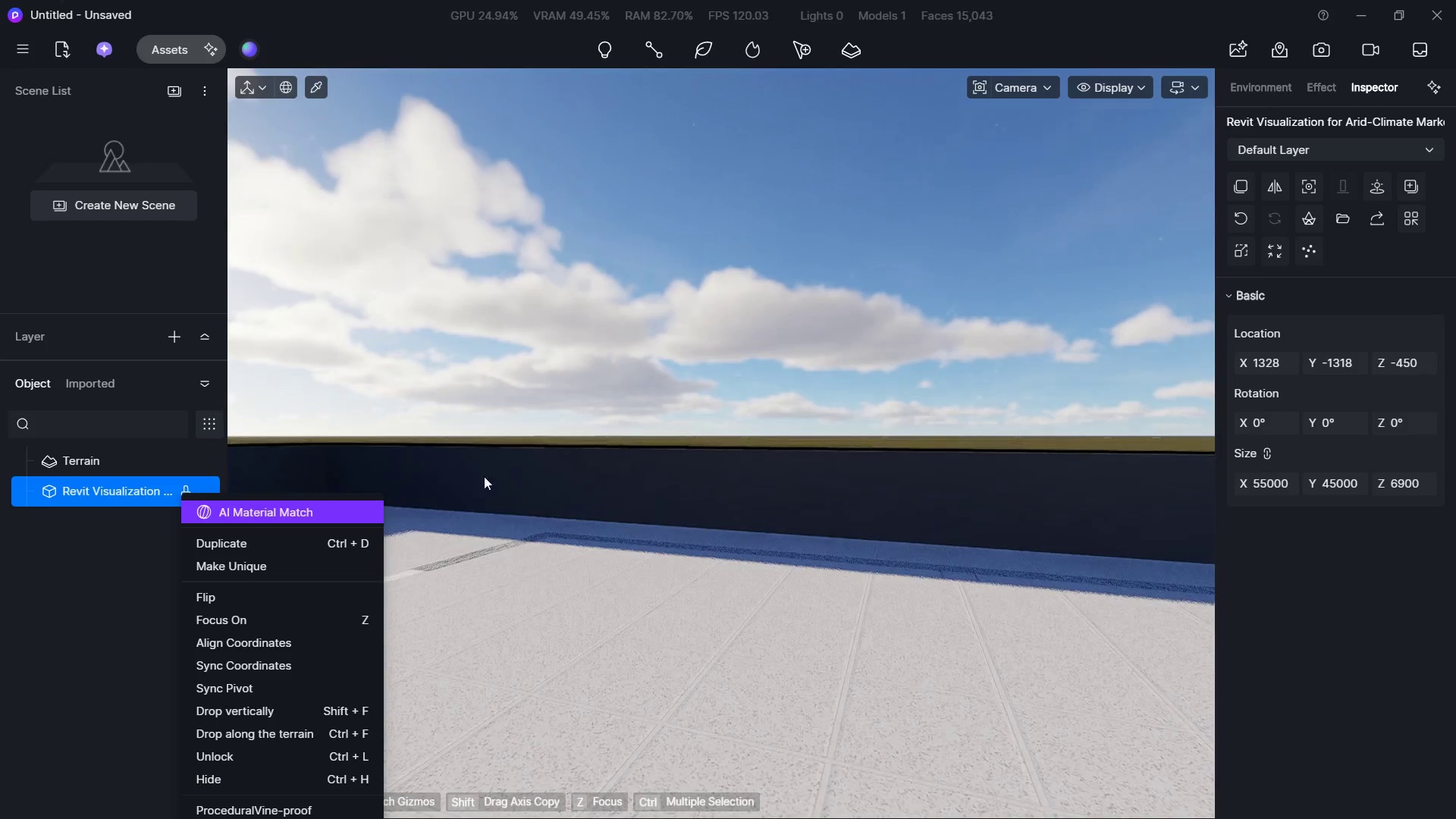 
left_click([598, 435])
 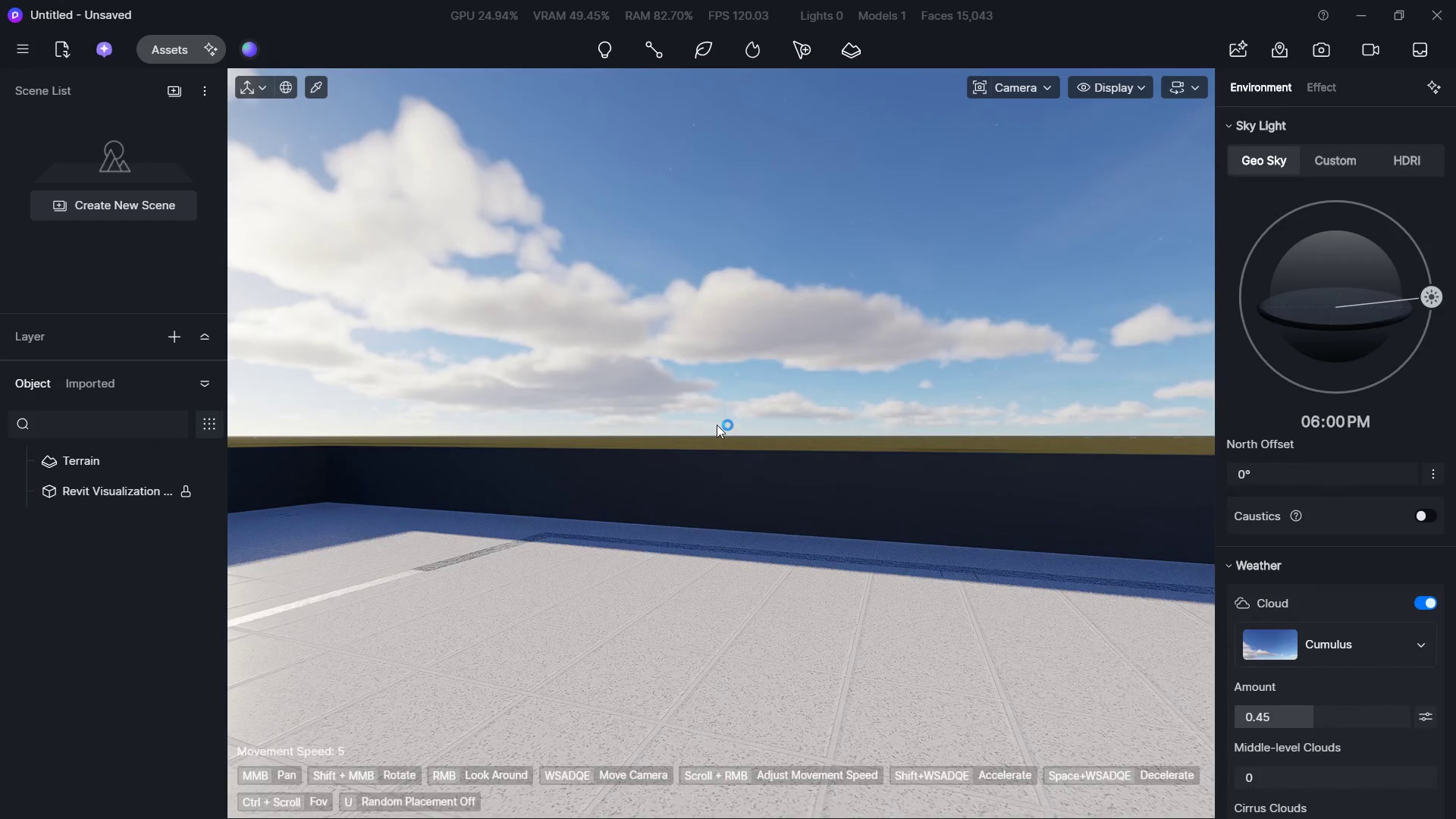 
hold_key(key=ShiftLeft, duration=3.48)
 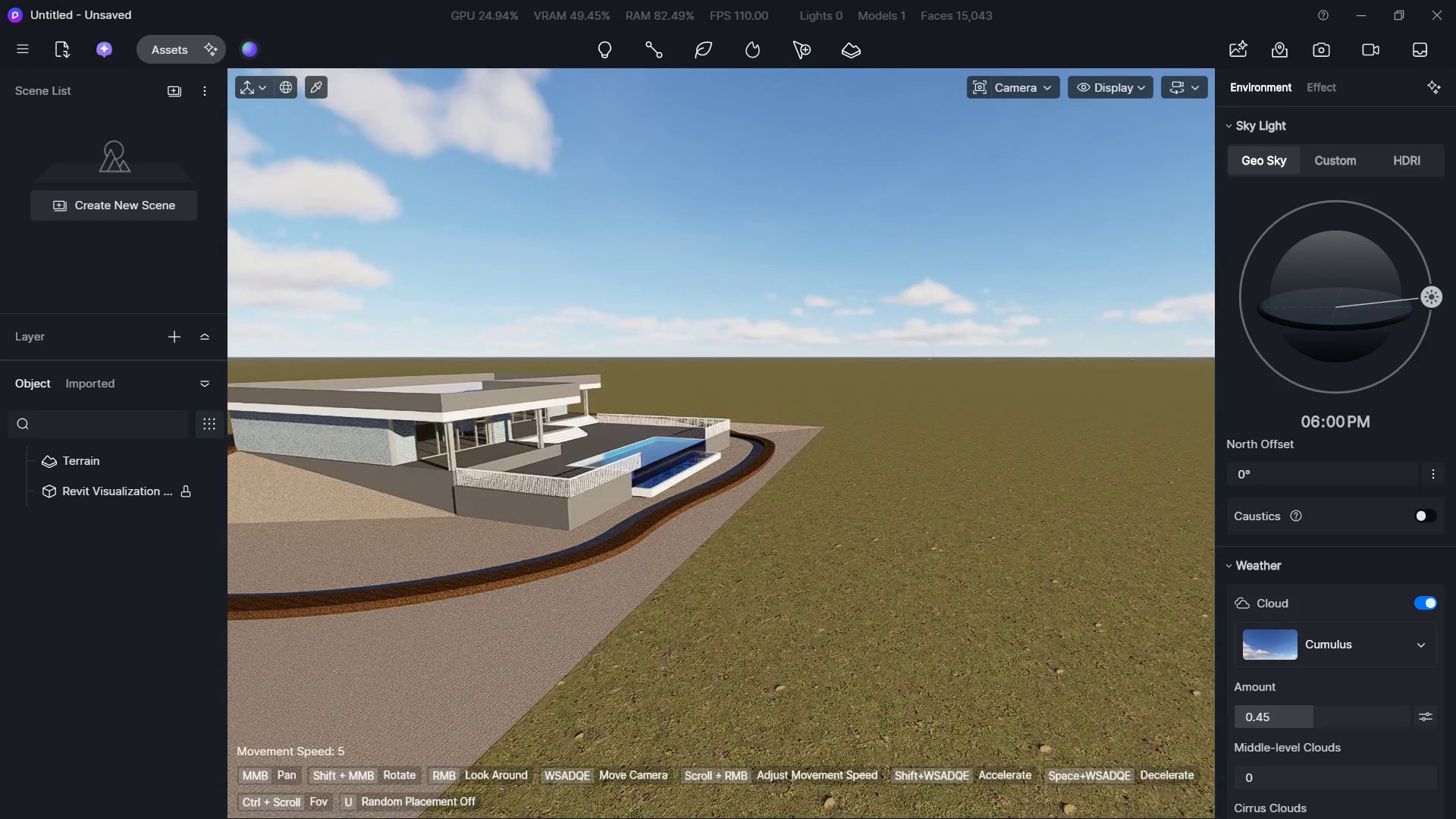 
hold_key(key=W, duration=0.92)
 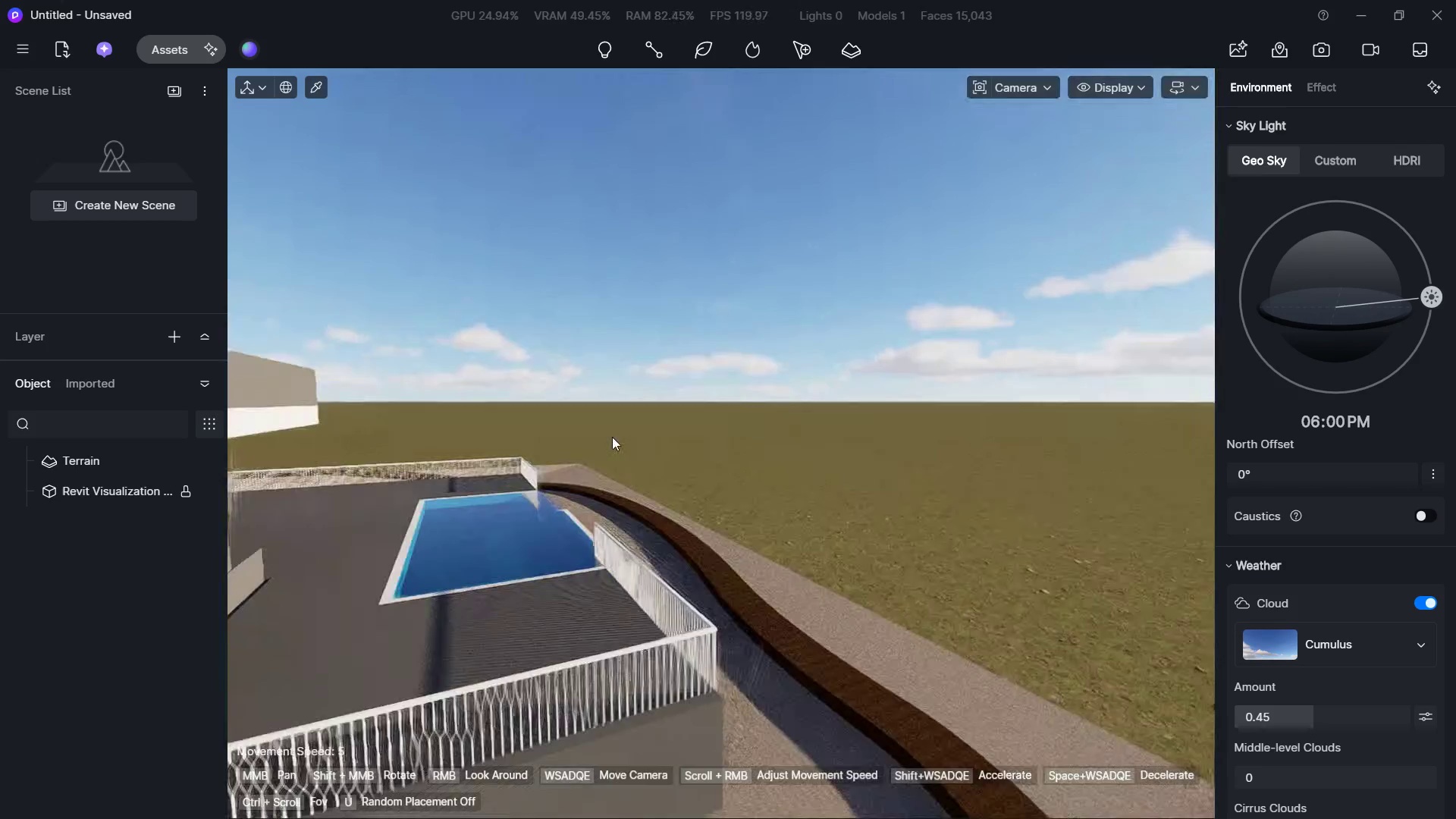 
hold_key(key=D, duration=0.88)
 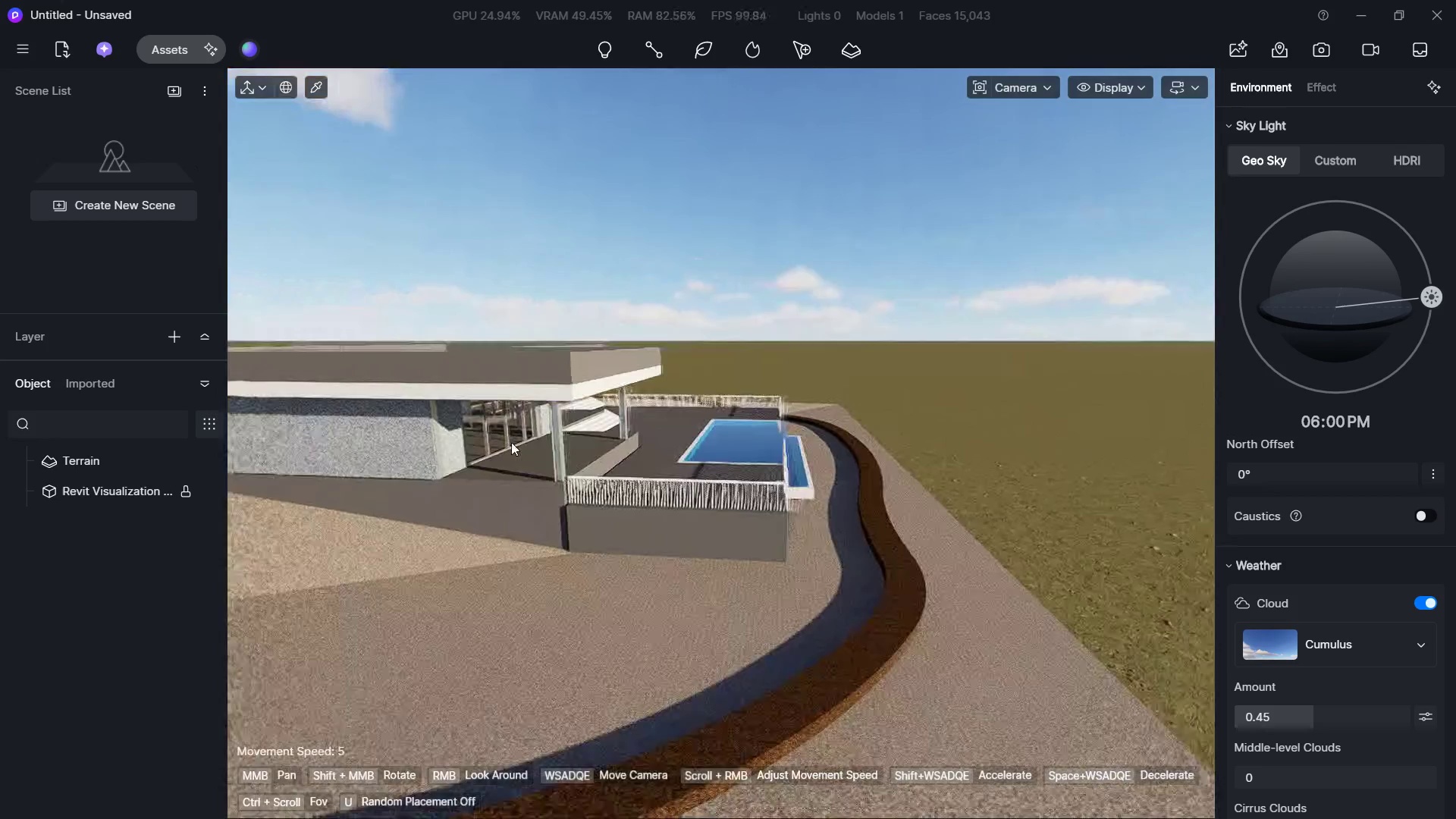 
hold_key(key=S, duration=1.22)
 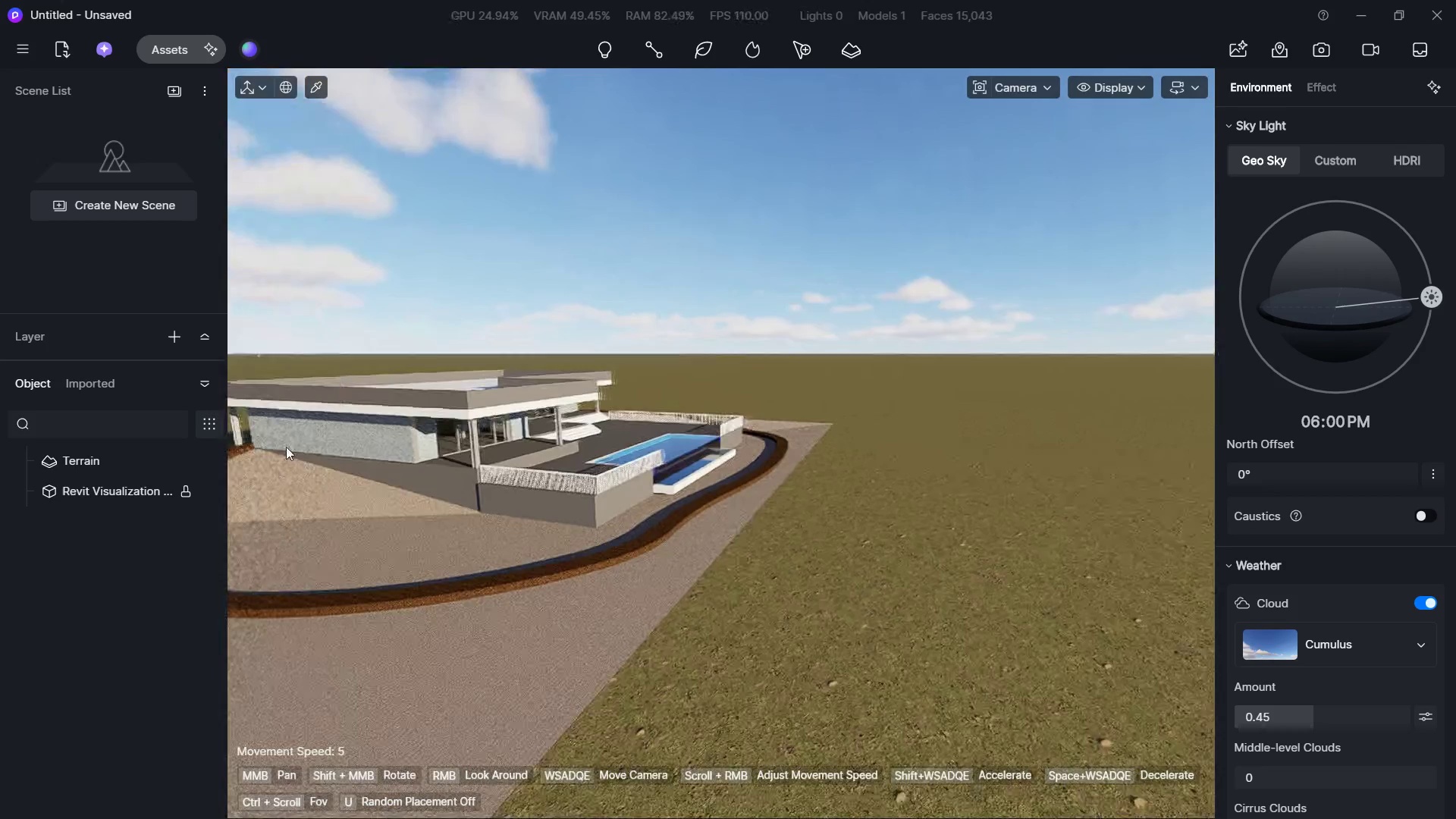 
hold_key(key=D, duration=1.25)
 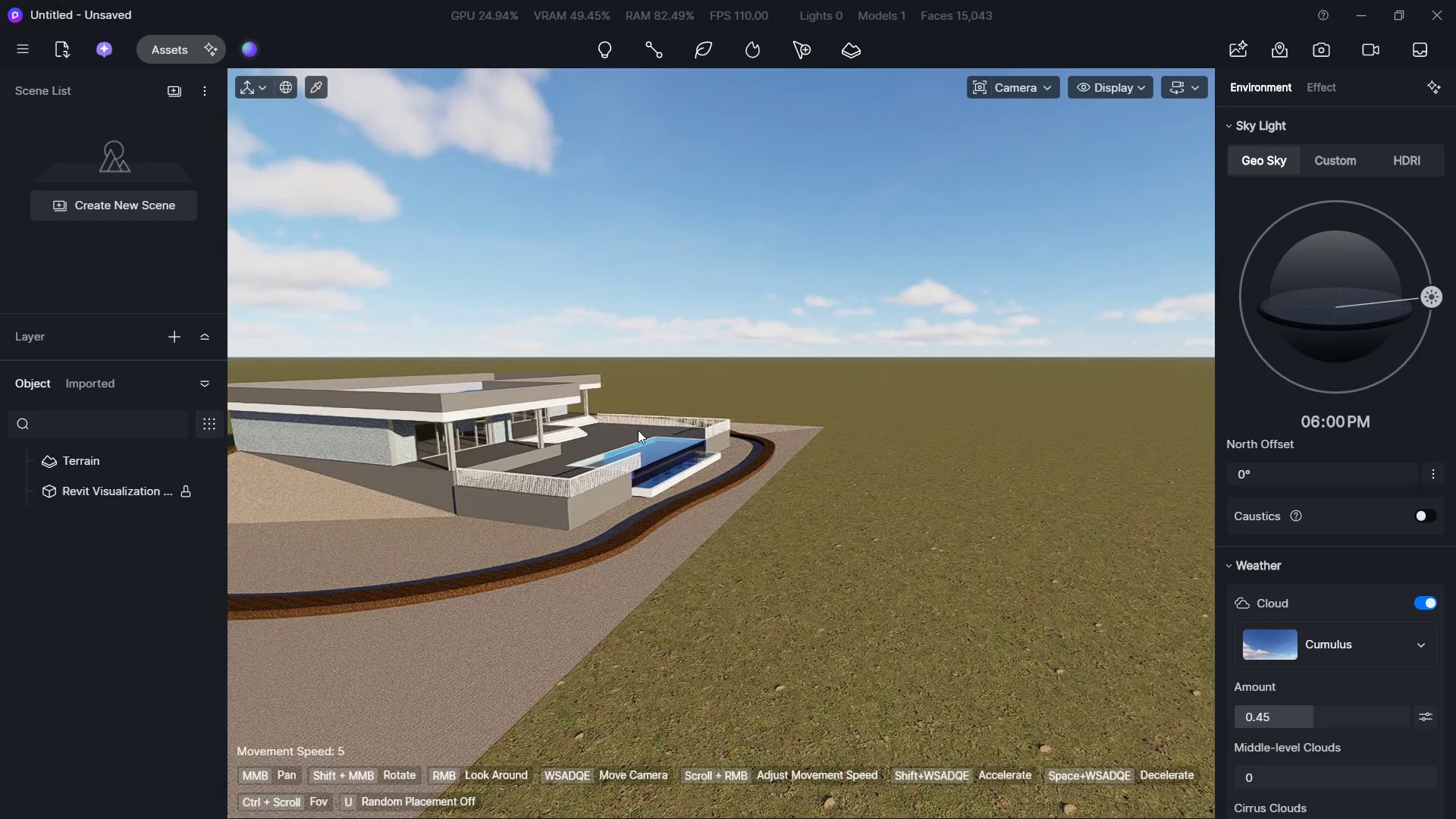 
hold_key(key=D, duration=1.97)
 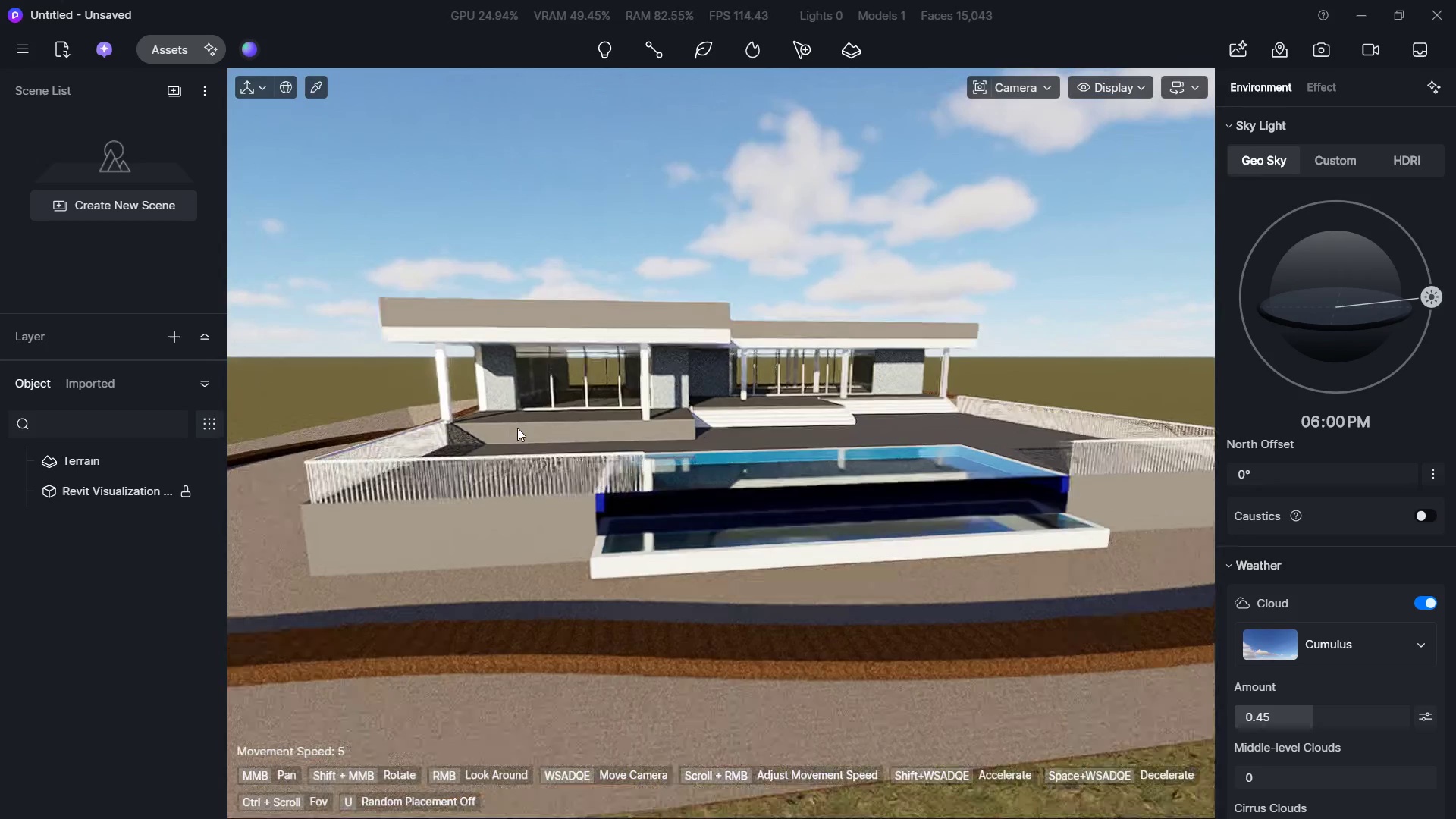 
hold_key(key=ShiftLeft, duration=11.7)
 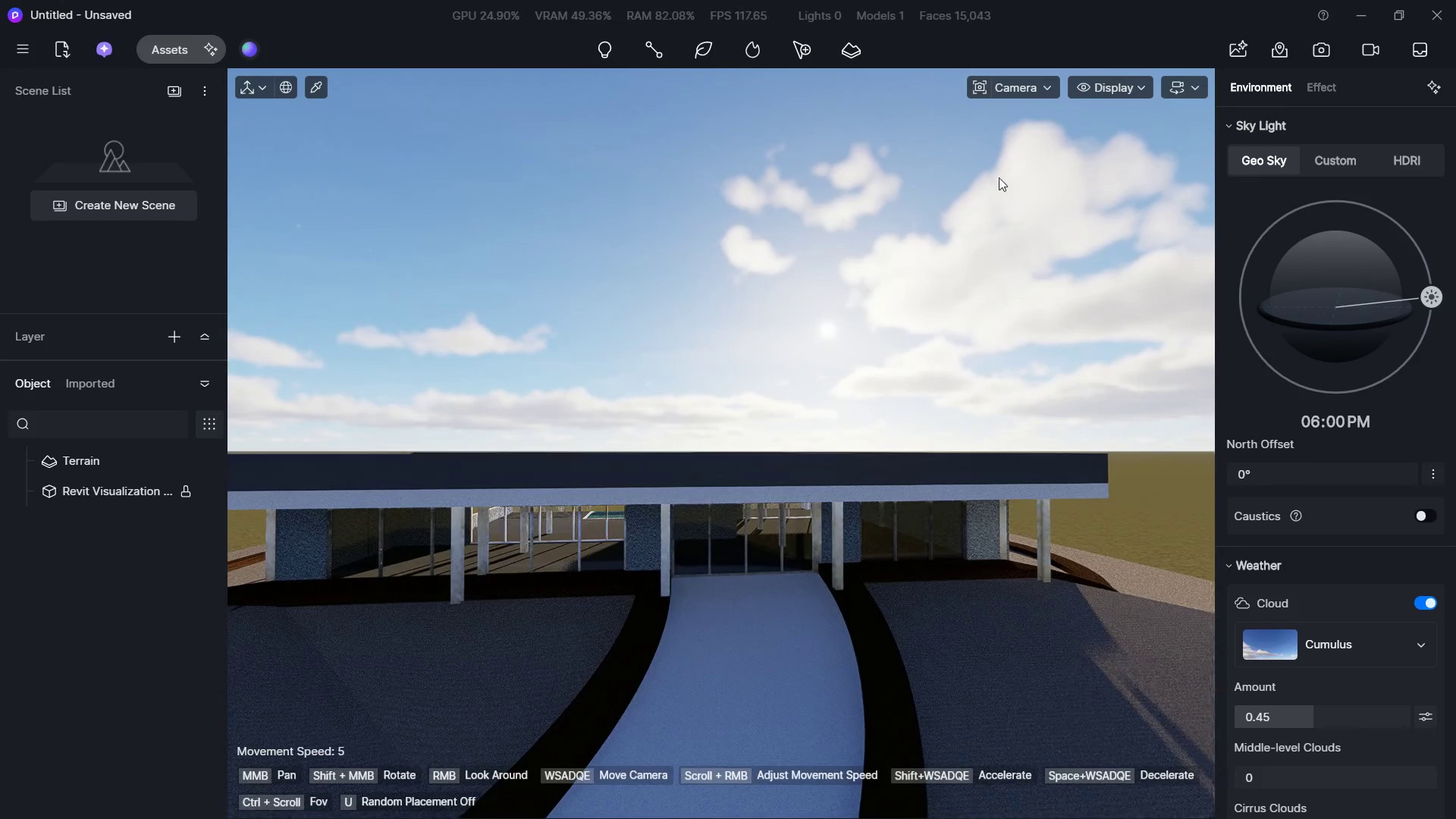 
hold_key(key=W, duration=1.16)
 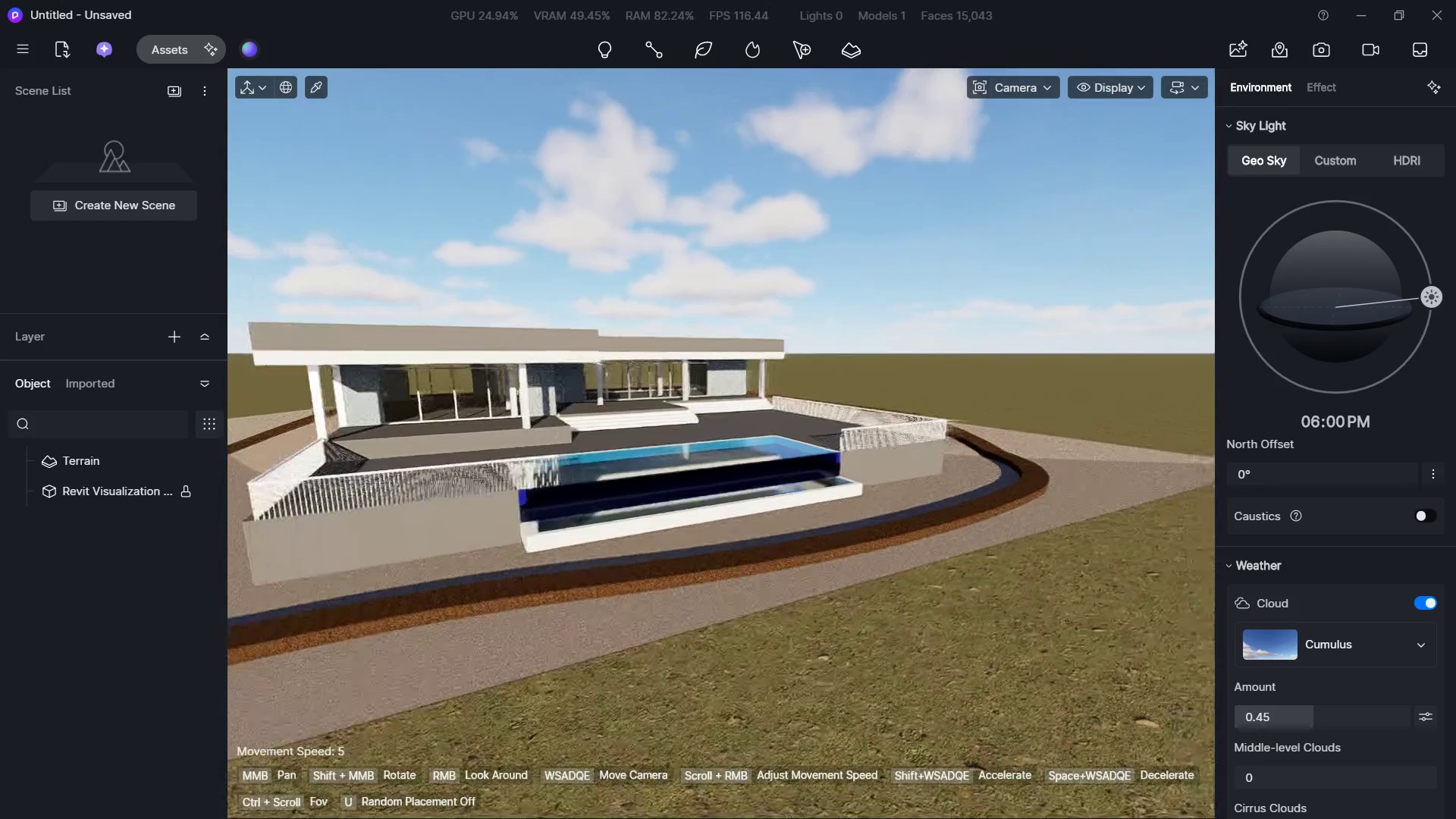 
hold_key(key=W, duration=0.45)
 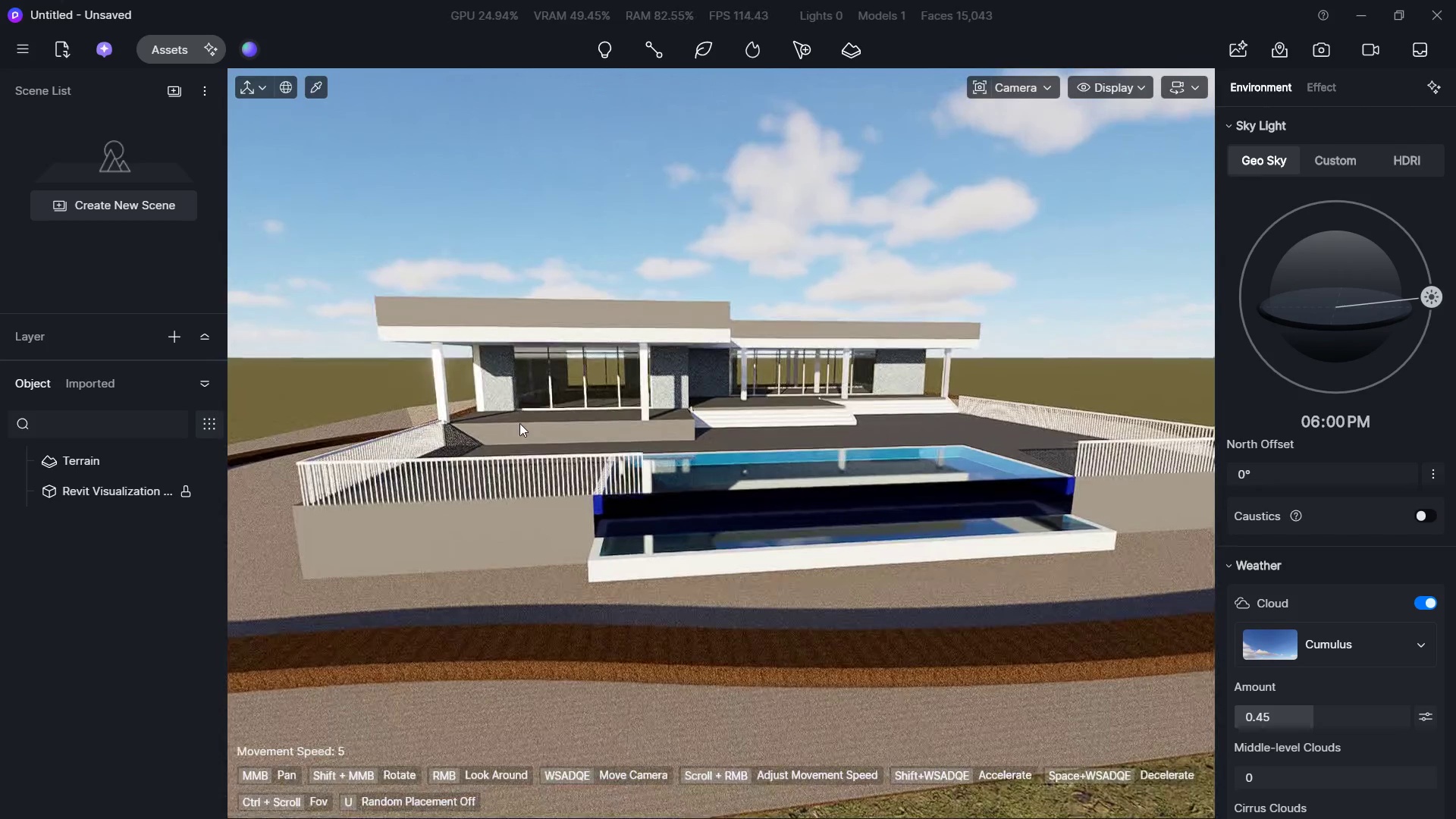 
hold_key(key=A, duration=1.5)
 